 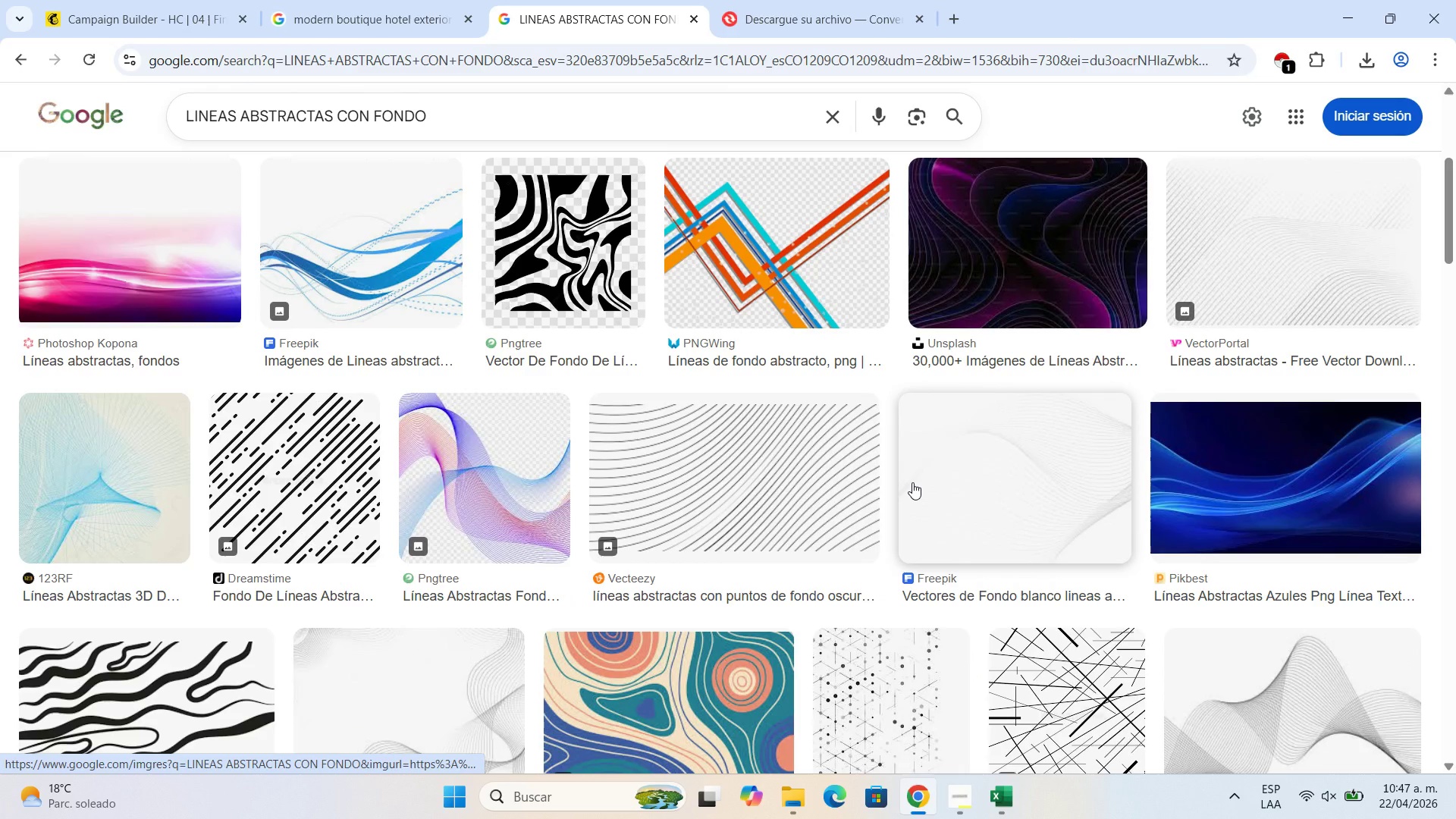 
scroll: coordinate [909, 486], scroll_direction: down, amount: 3.0
 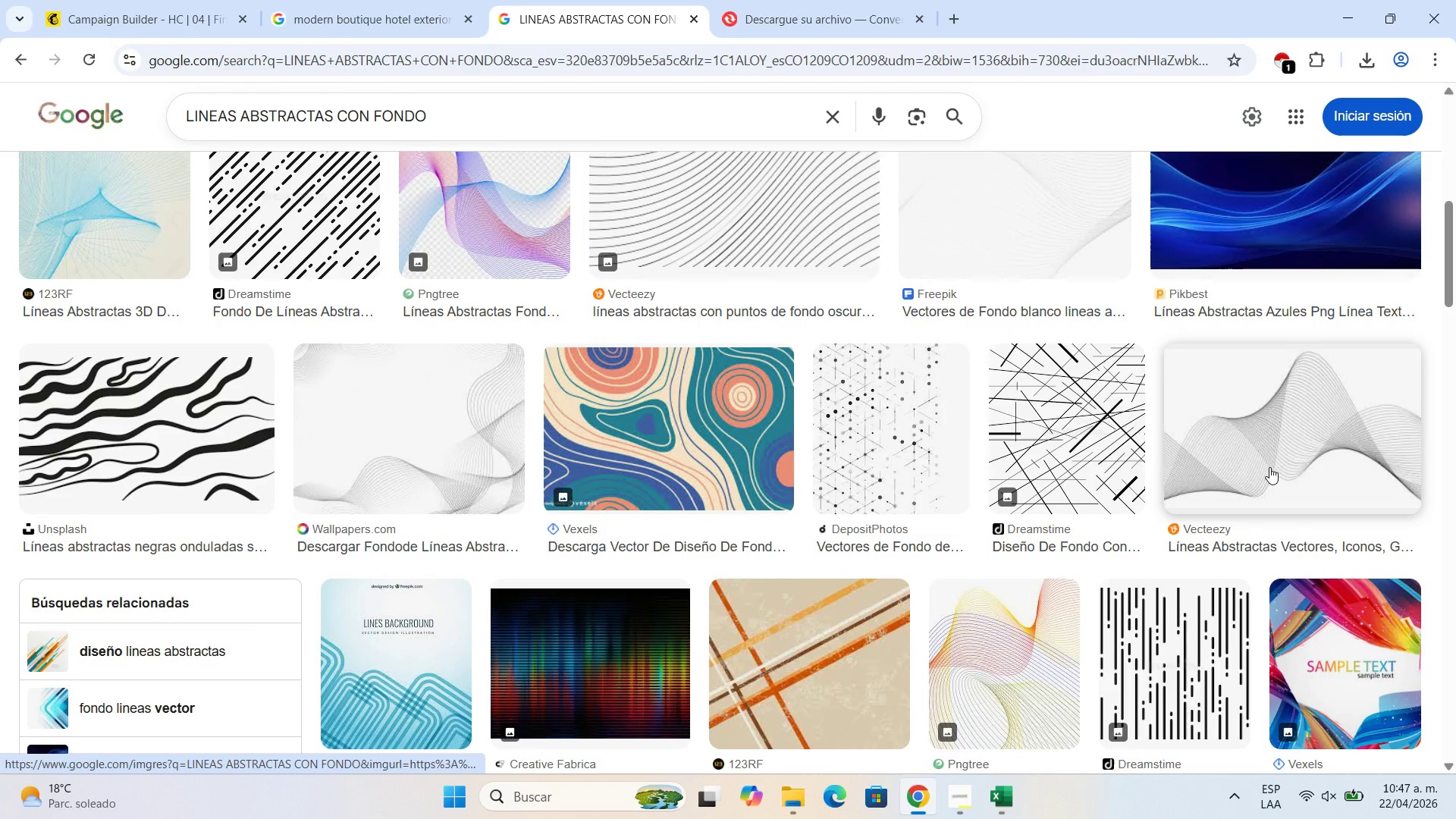 
left_click([1269, 467])
 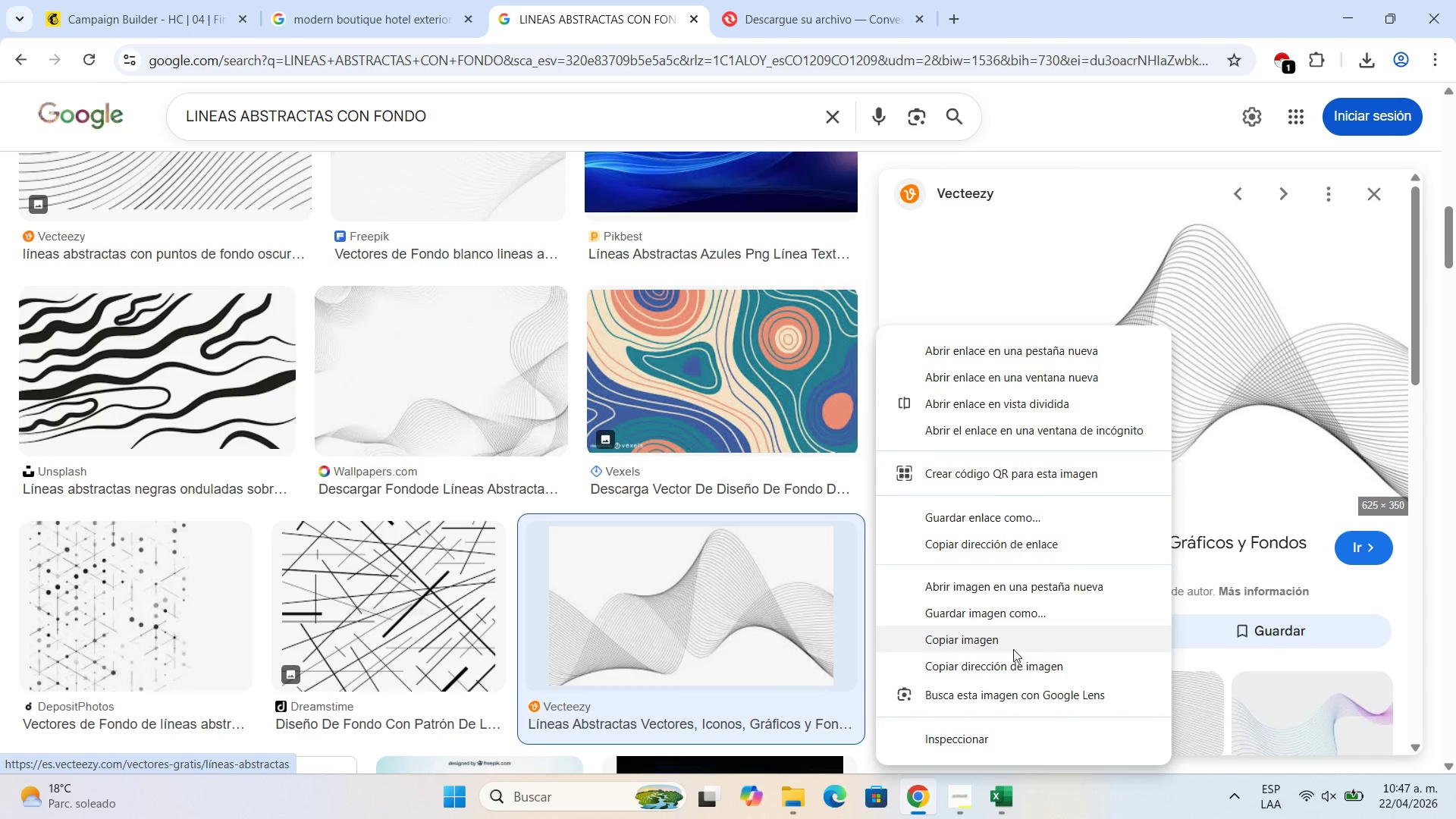 
left_click([984, 619])
 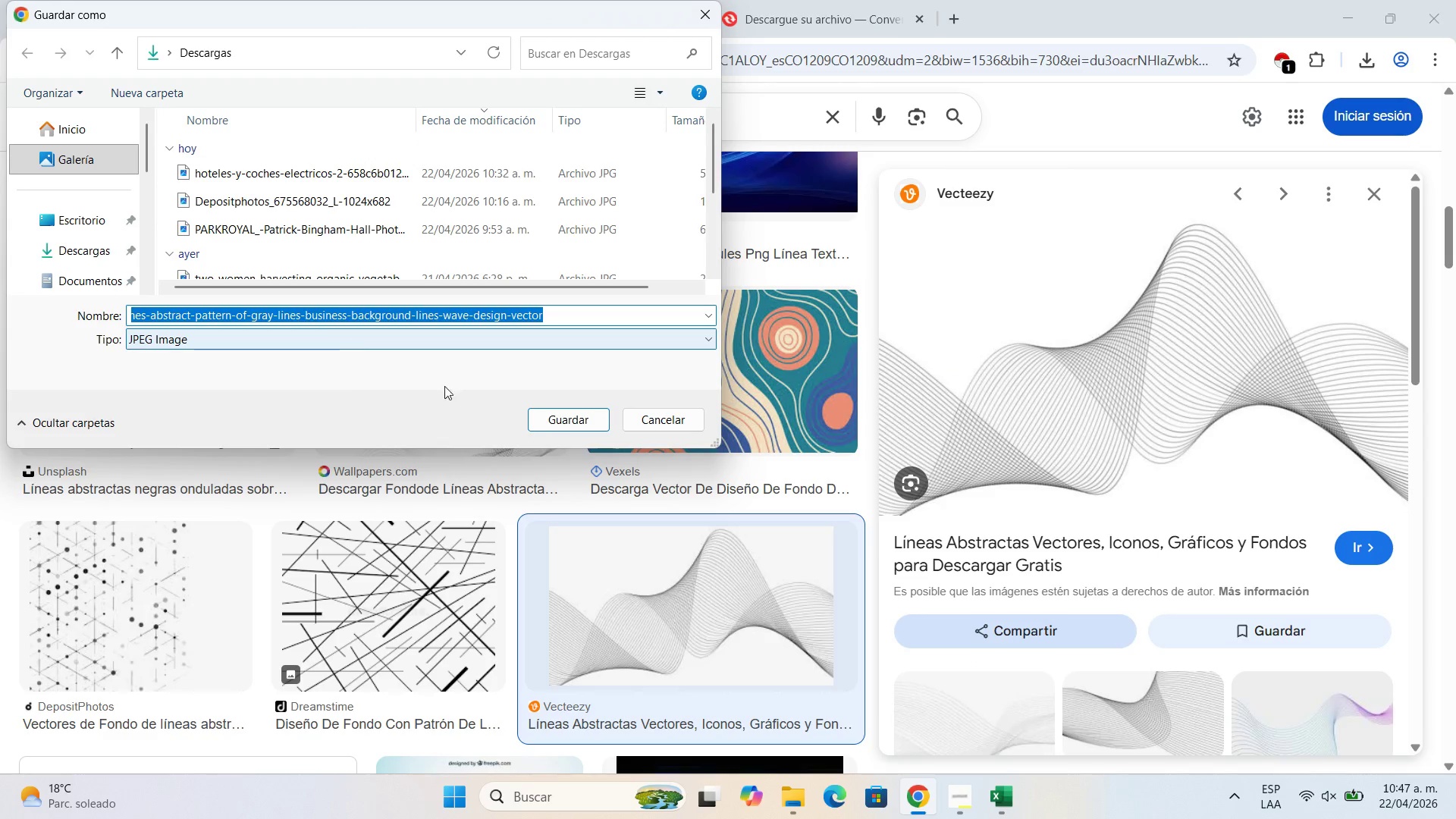 
left_click([550, 416])
 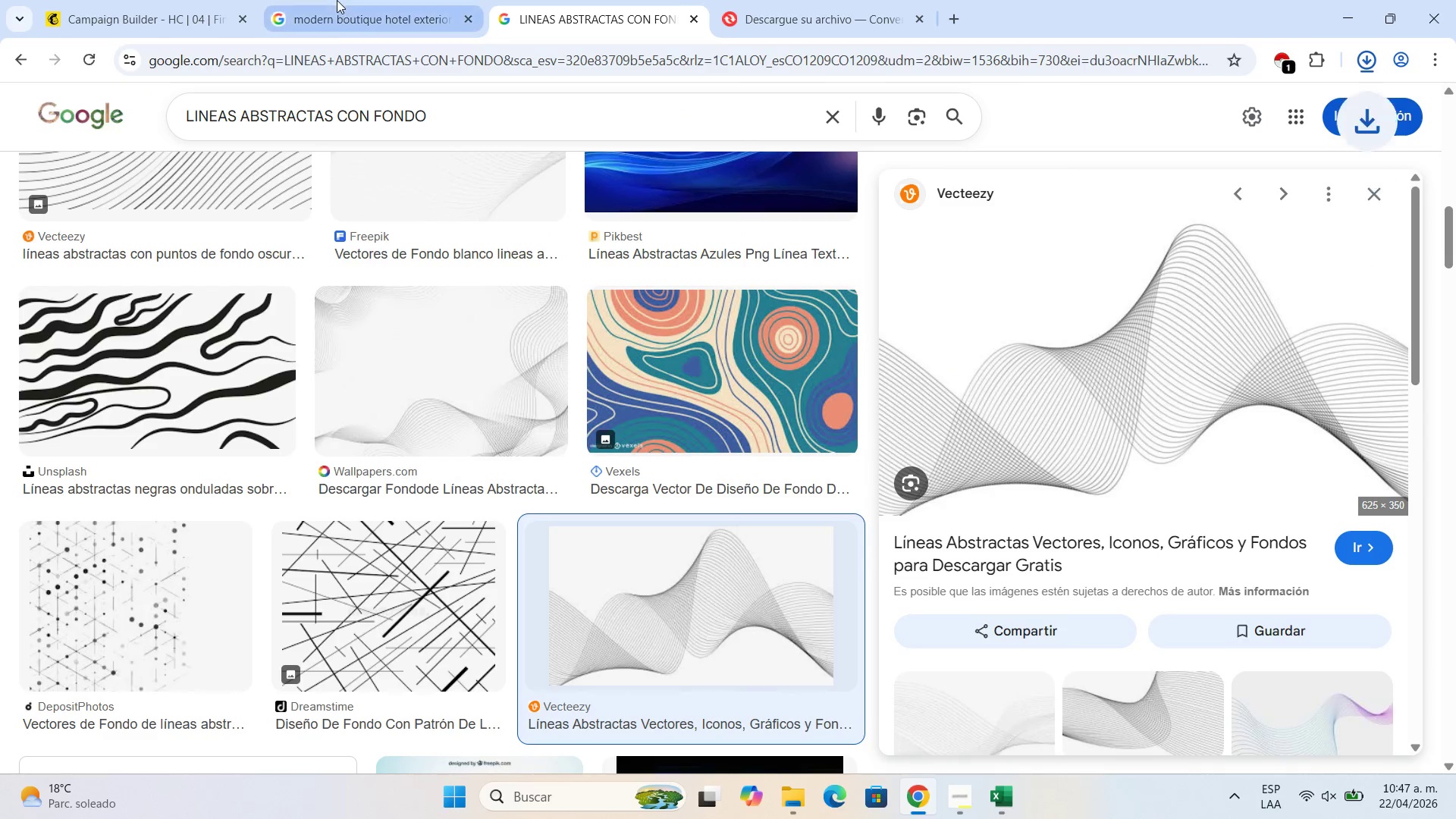 
left_click([337, 0])
 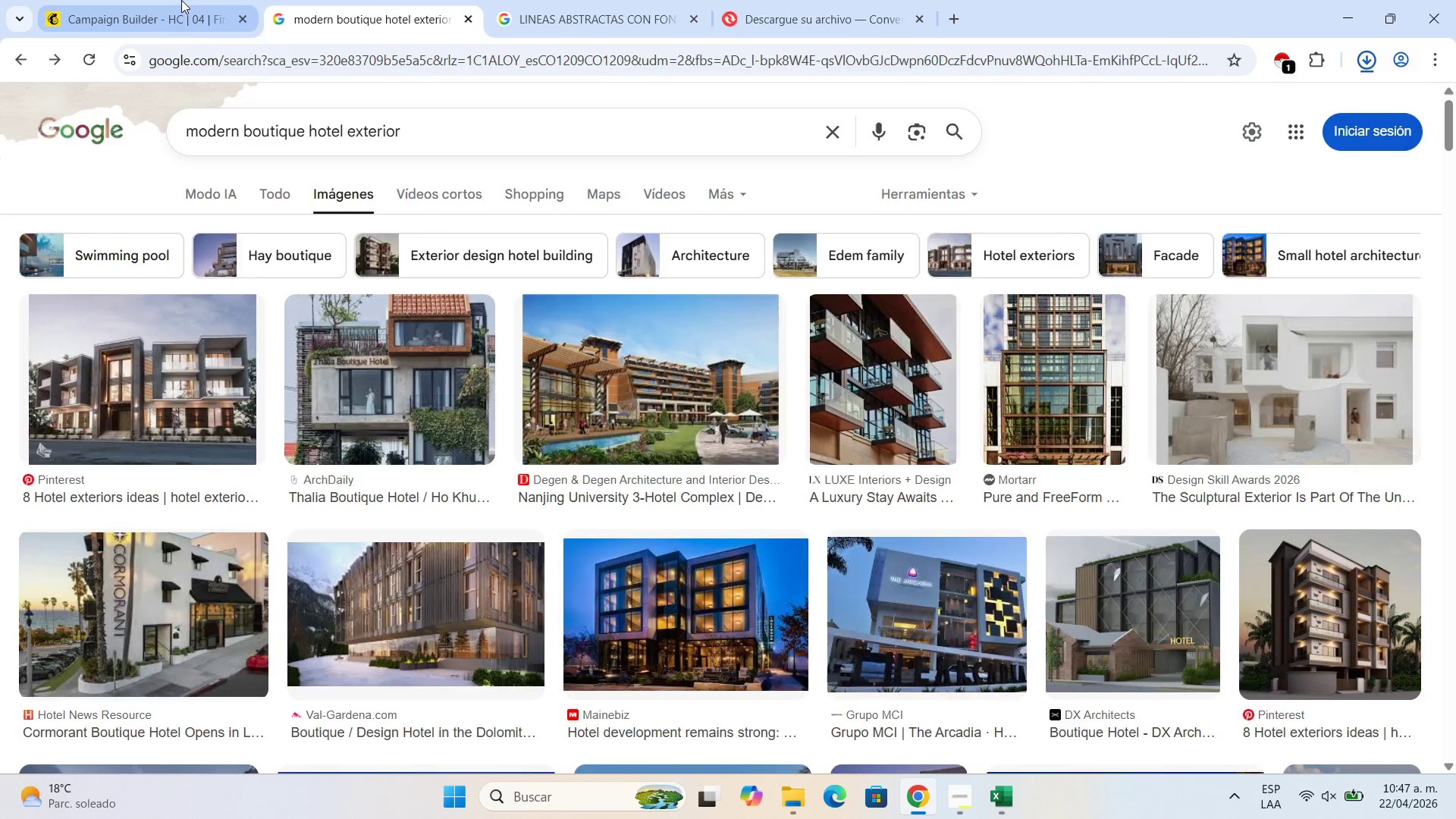 
left_click([181, 0])
 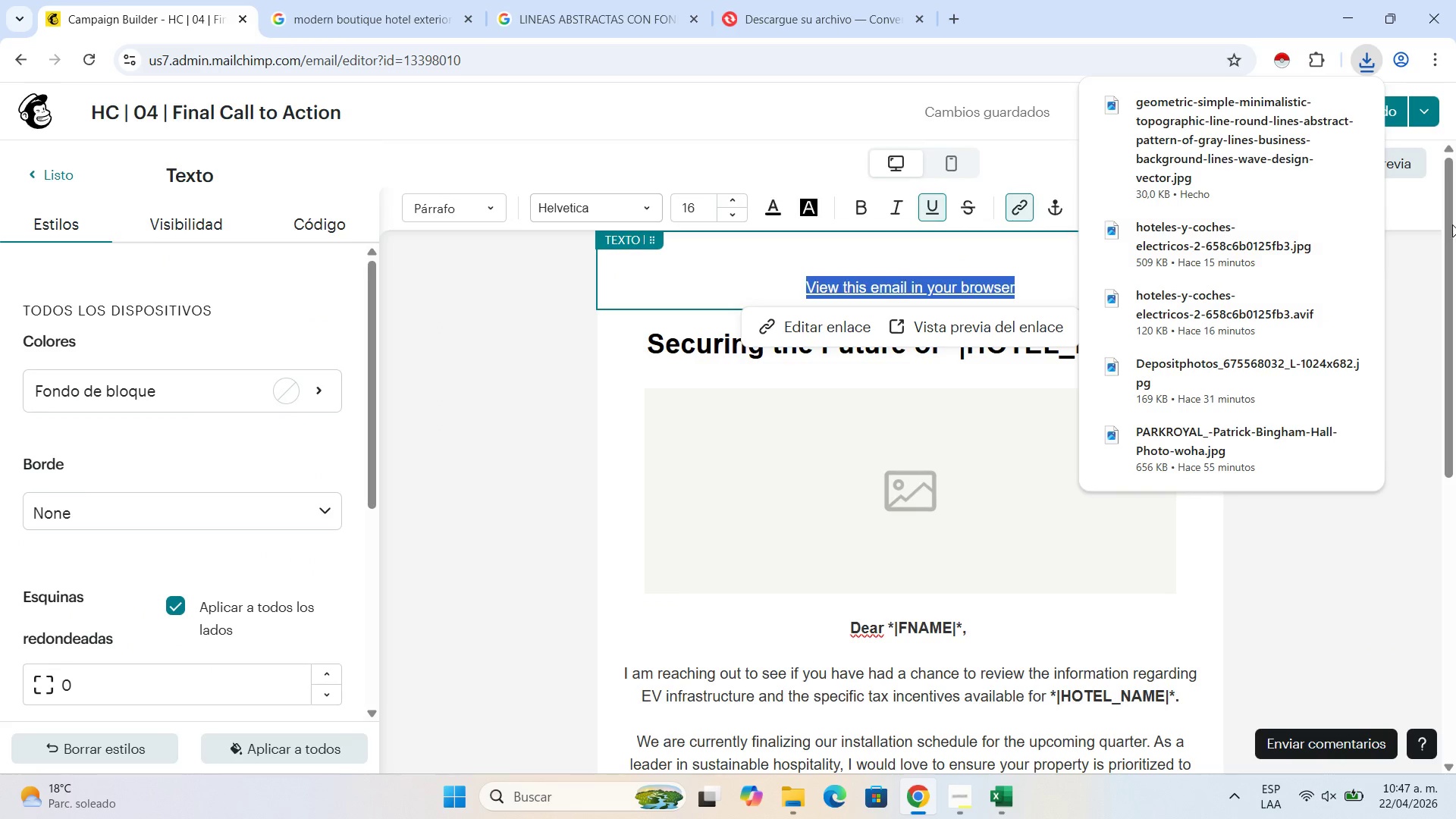 
left_click([1401, 344])
 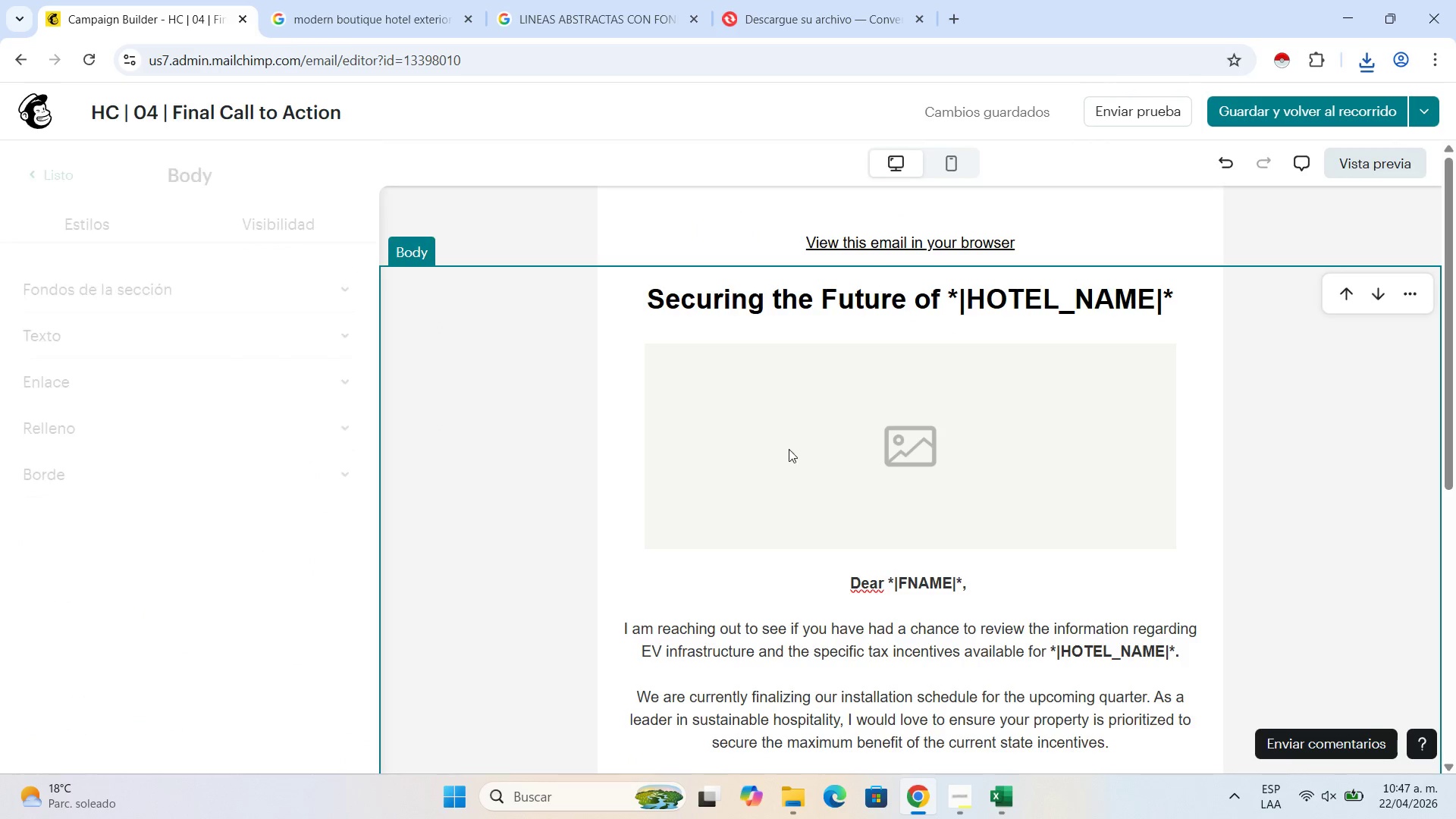 
left_click([796, 447])
 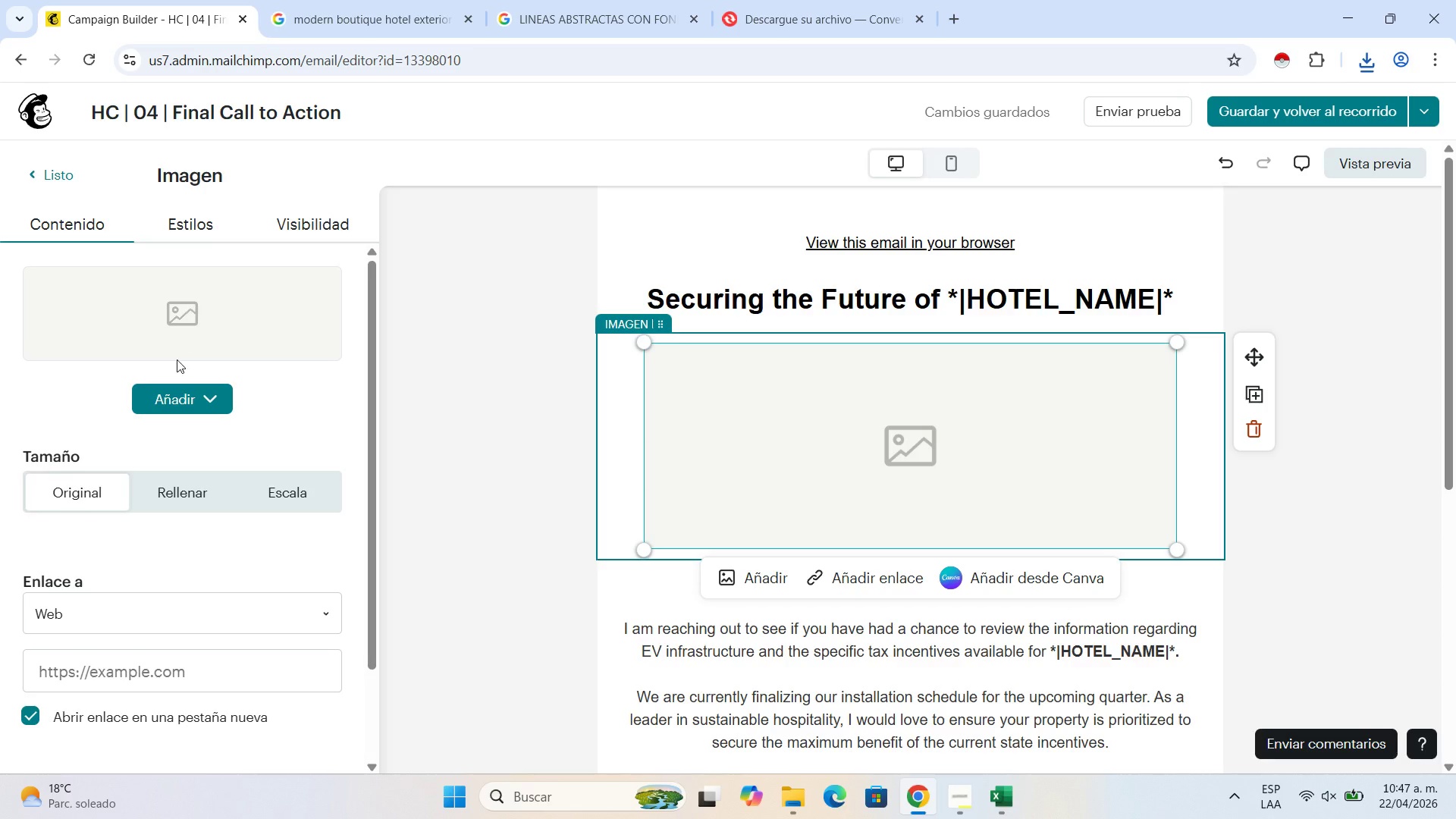 
left_click([183, 394])
 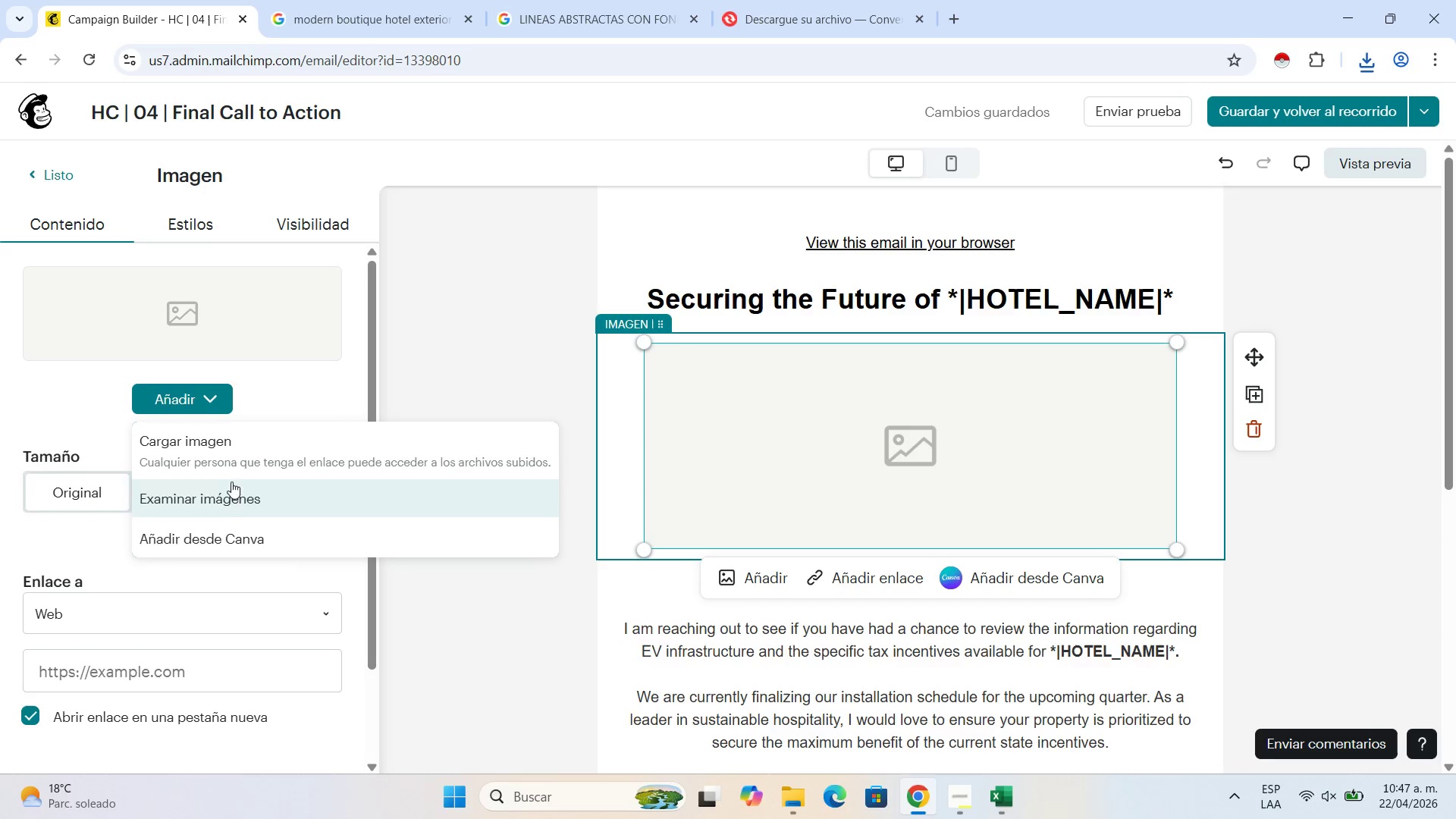 
left_click([233, 465])
 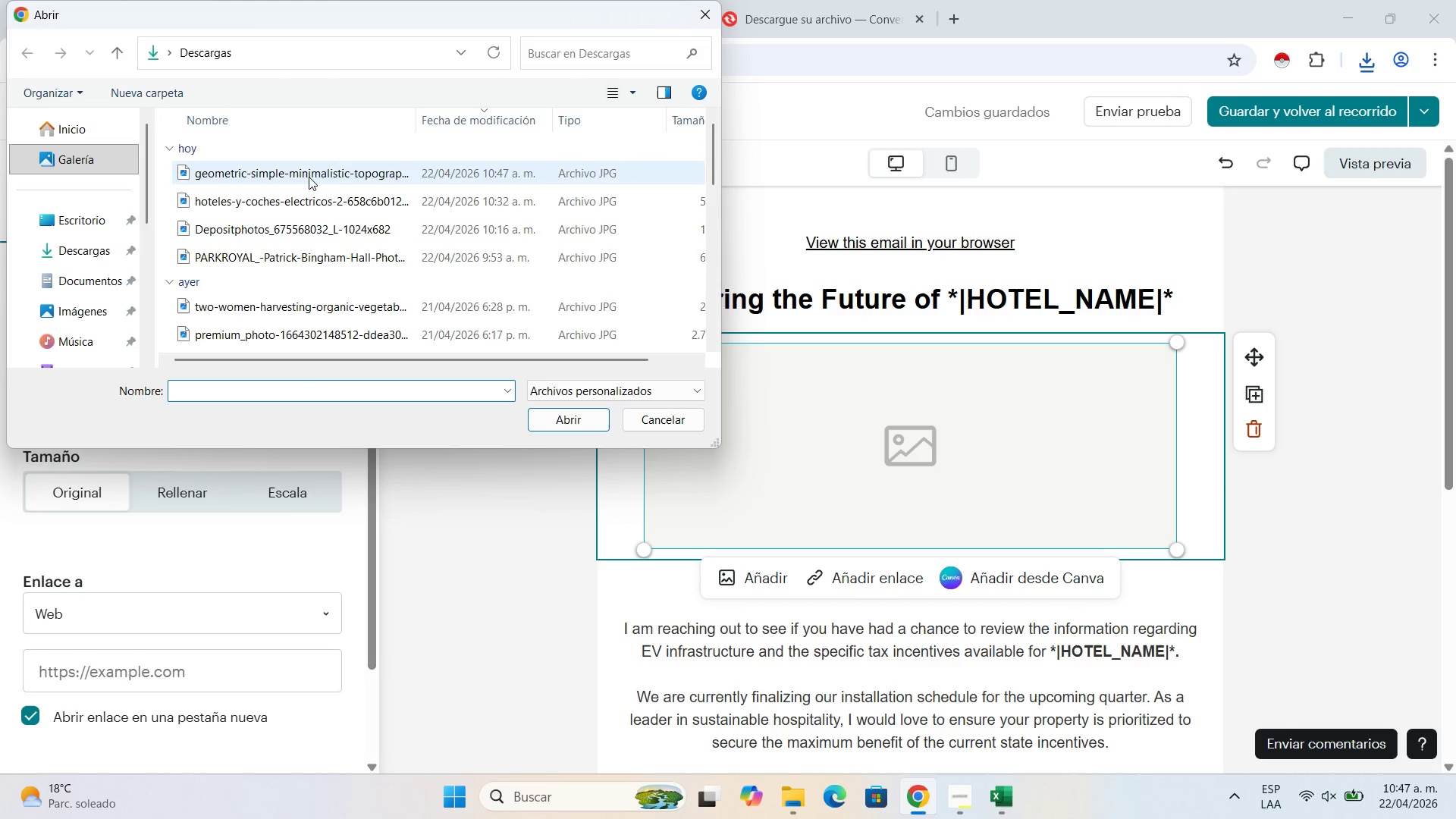 
double_click([306, 177])
 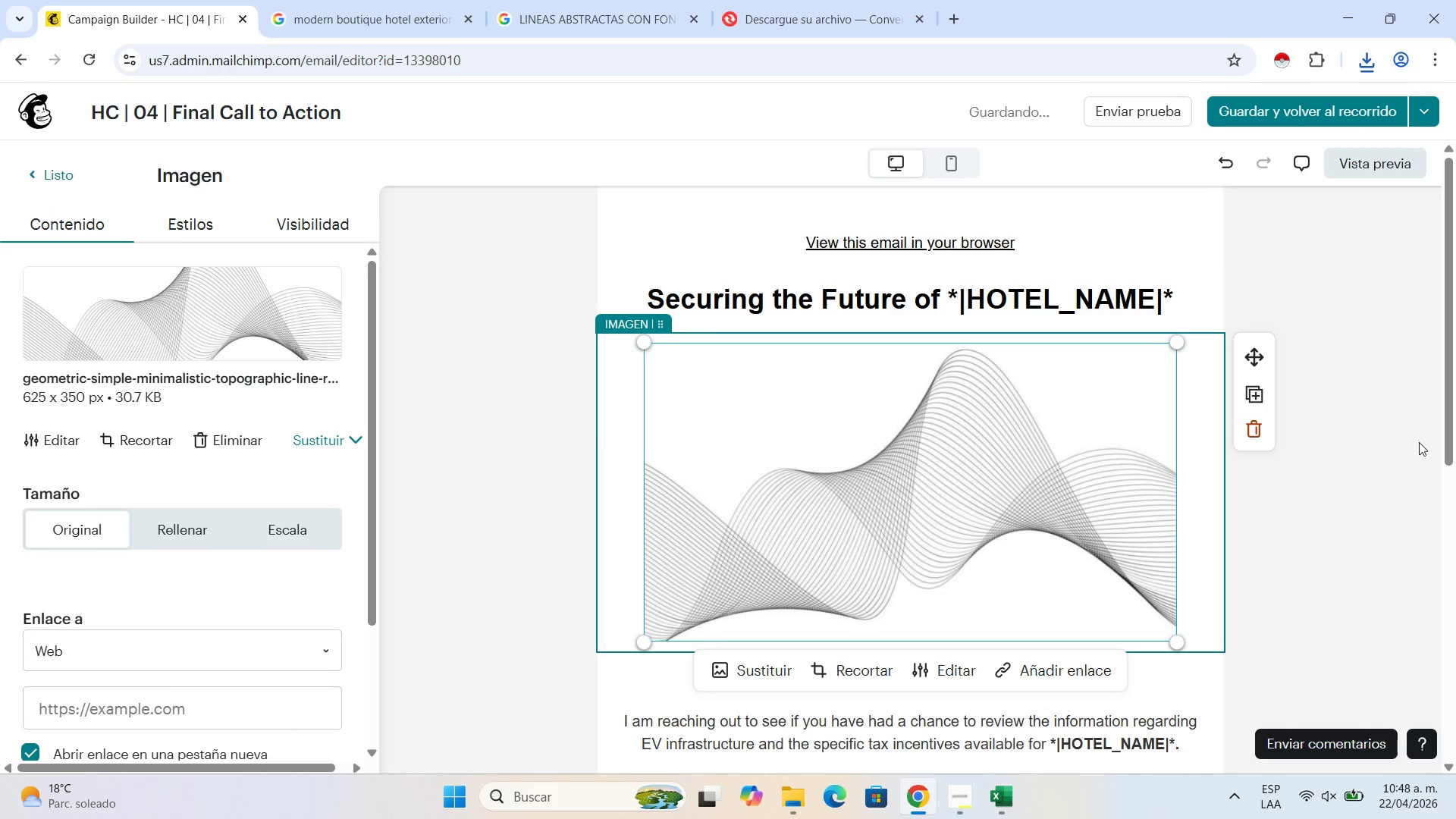 
wait(6.42)
 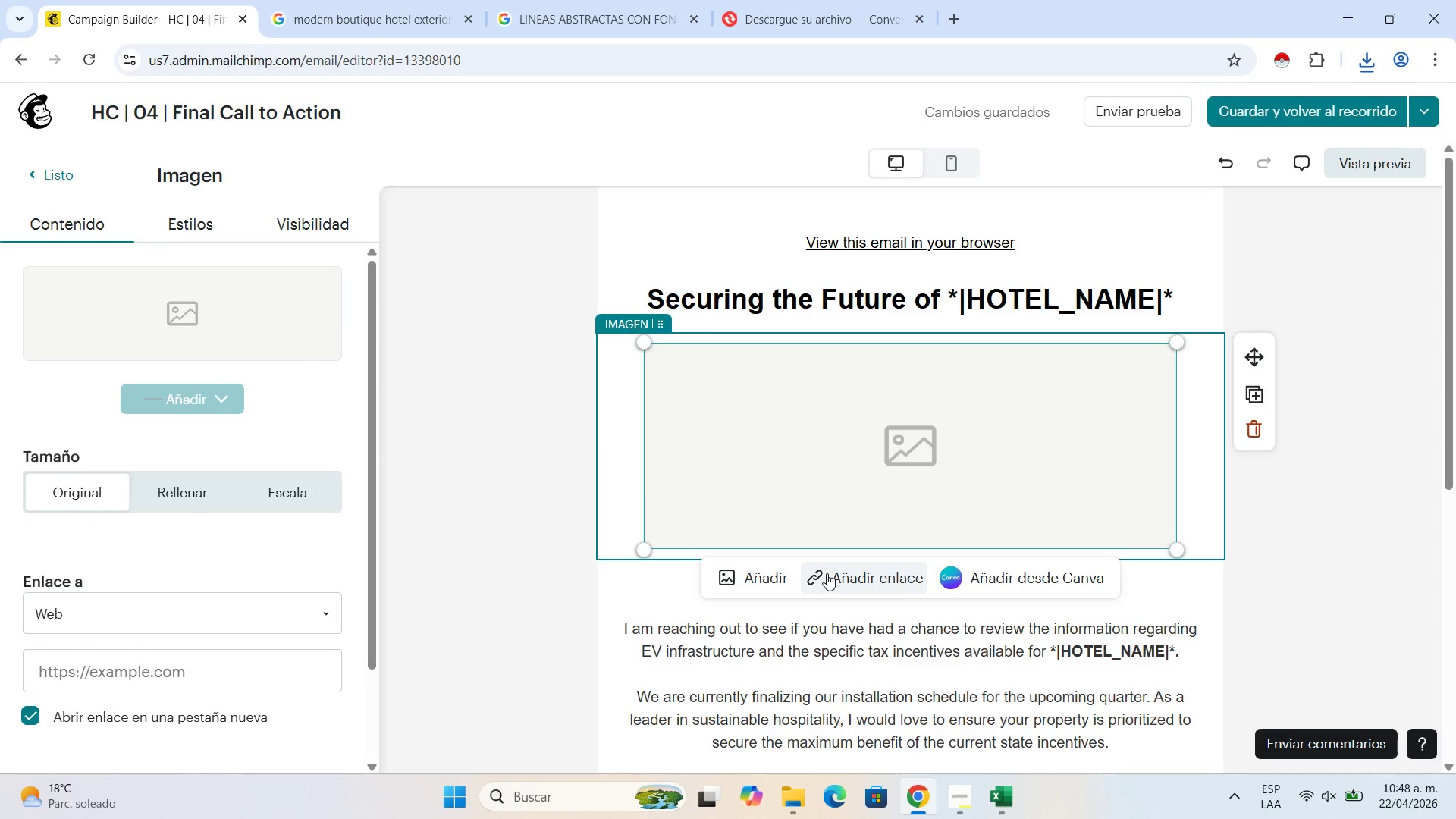 
left_click_drag(start_coordinate=[1175, 645], to_coordinate=[1087, 476])
 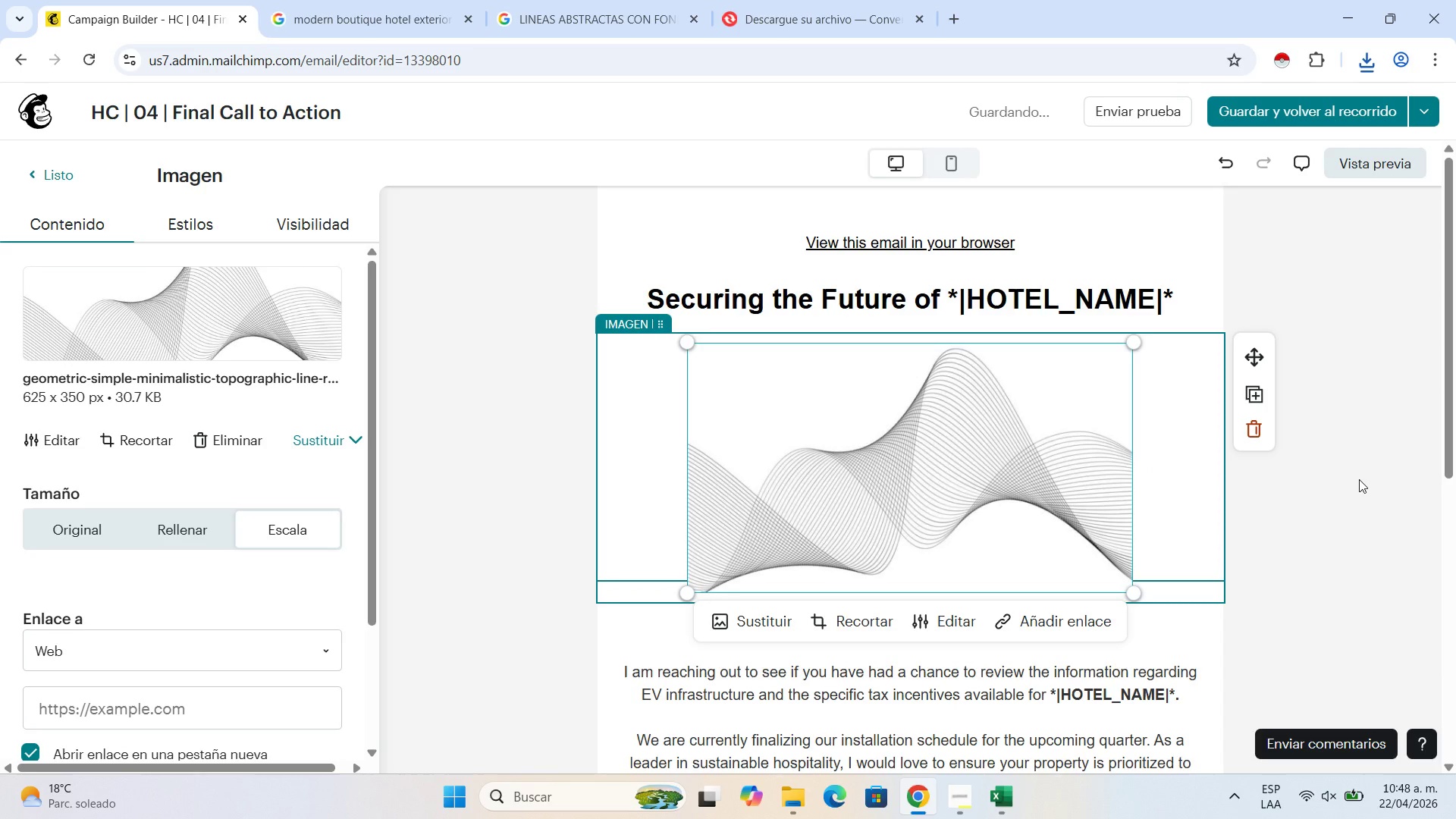 
left_click([1360, 479])
 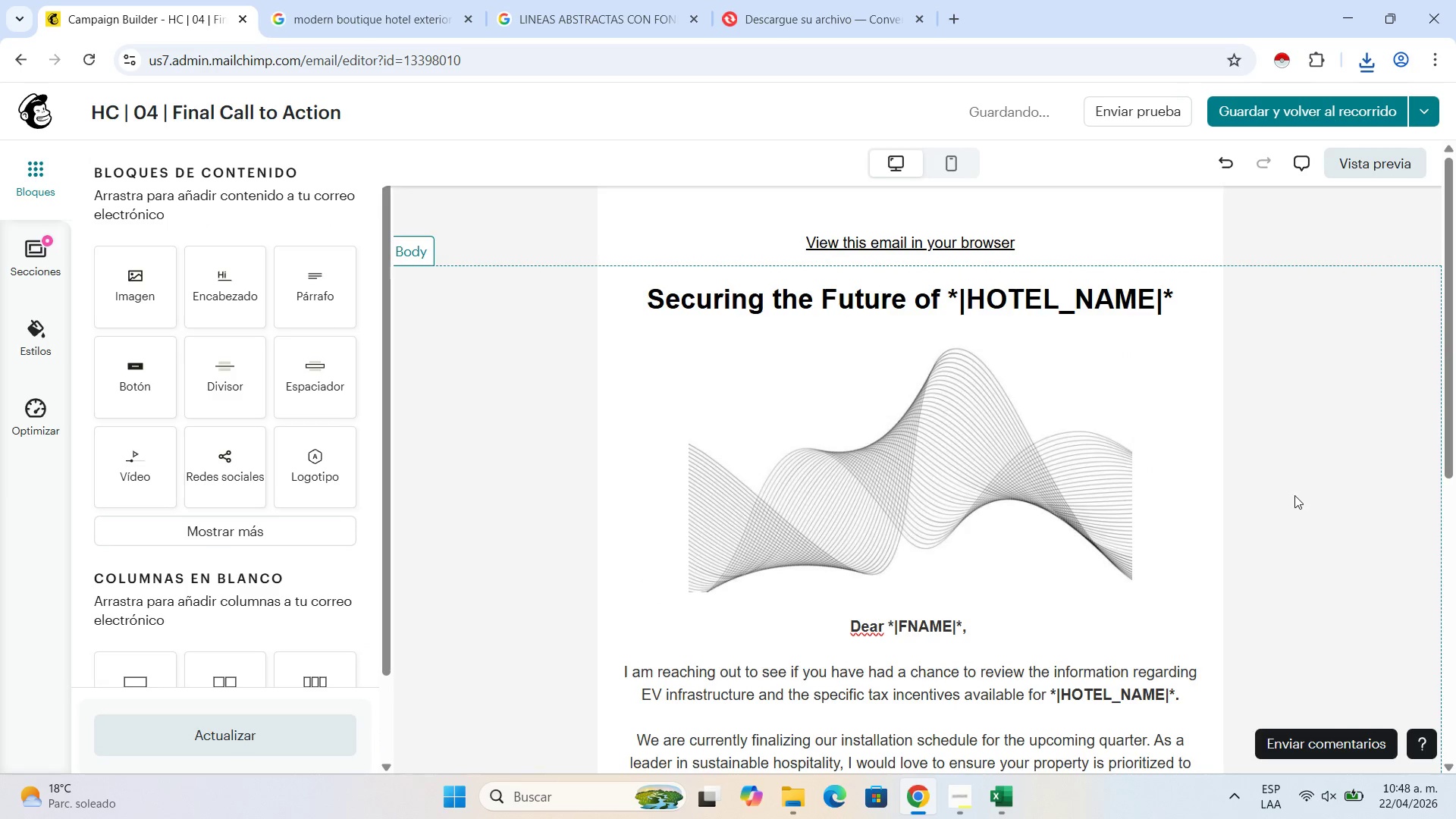 
scroll: coordinate [1005, 453], scroll_direction: down, amount: 5.0
 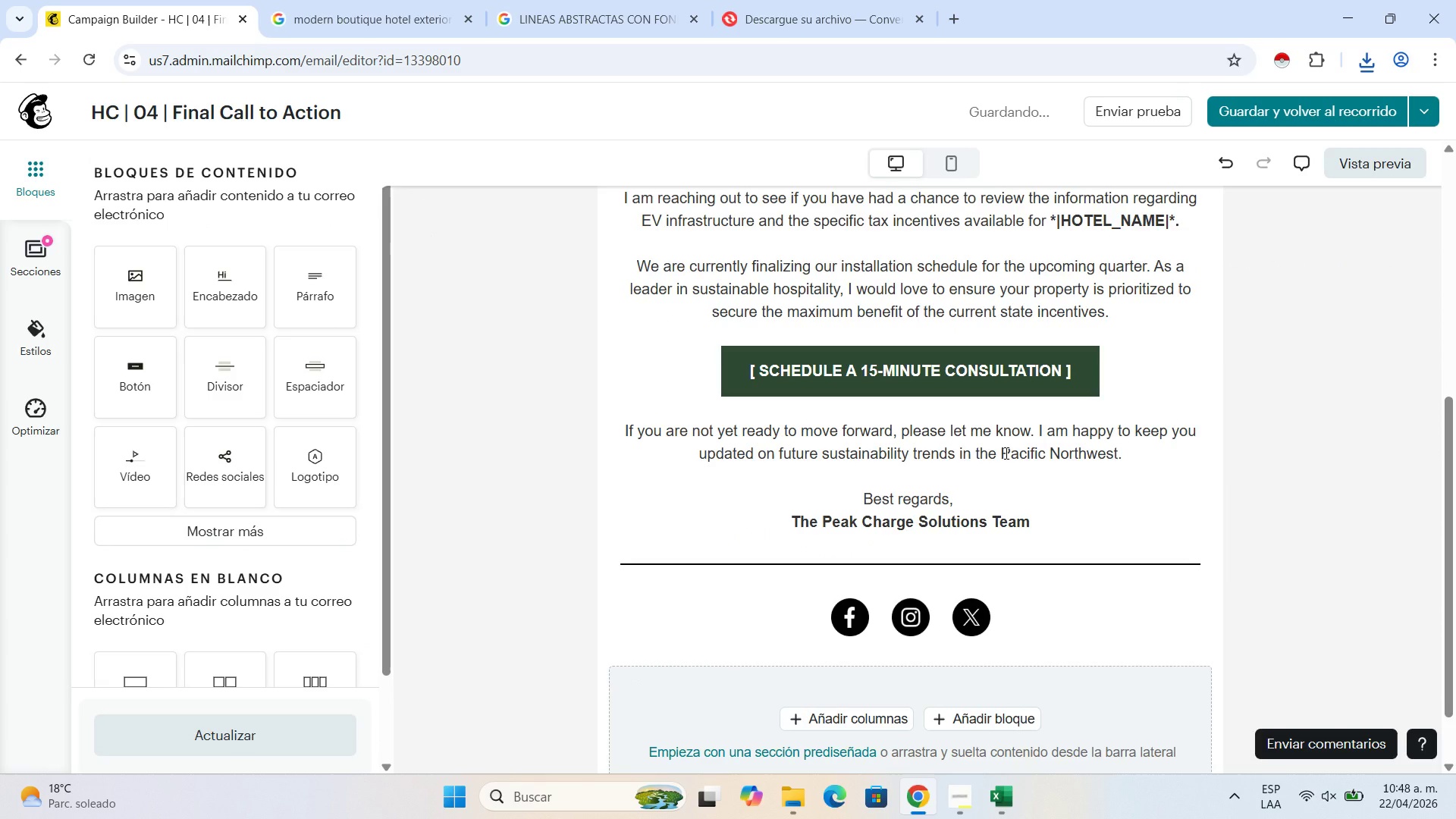 
scroll: coordinate [1005, 453], scroll_direction: up, amount: 8.0
 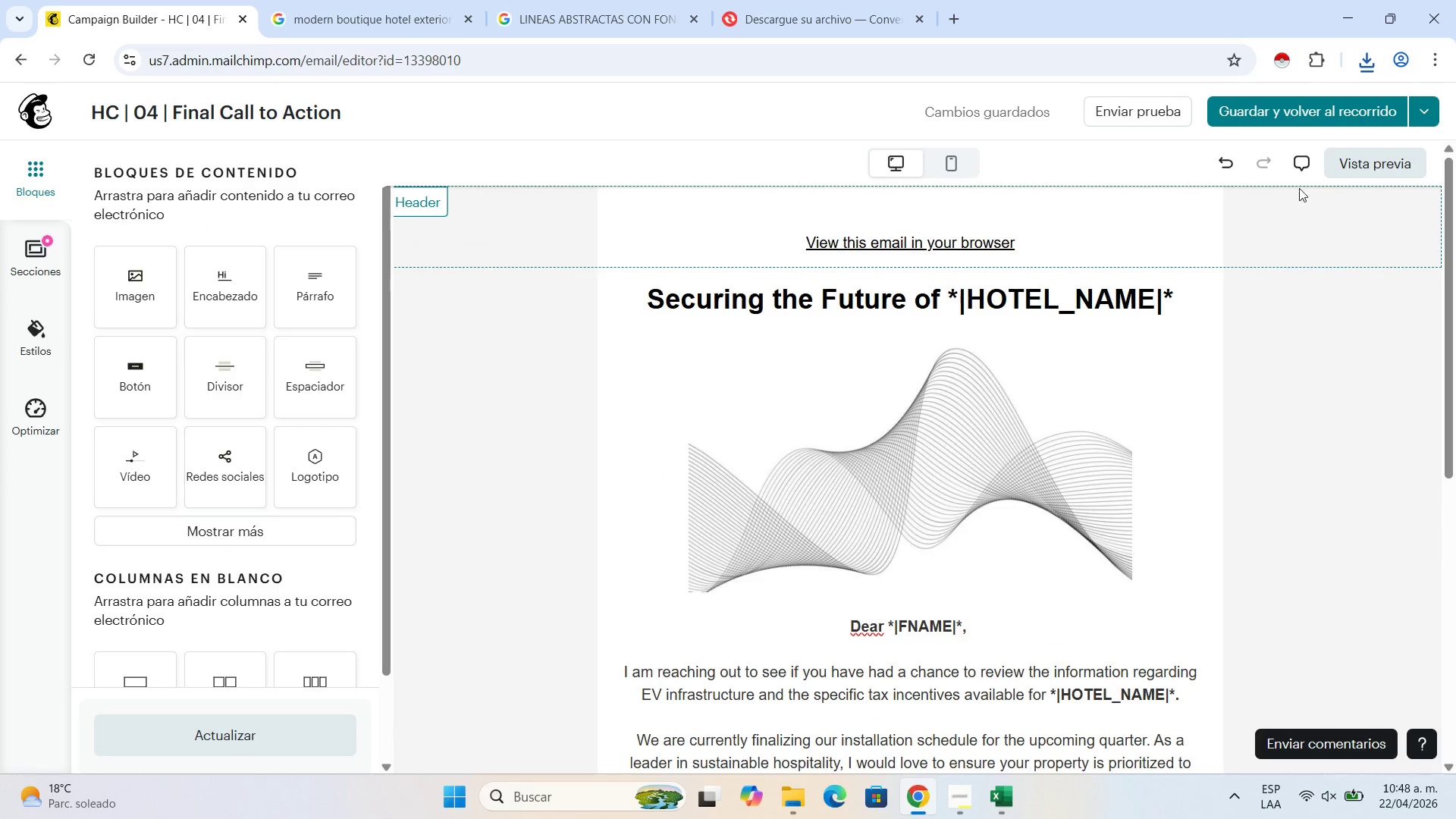 
left_click([1376, 155])
 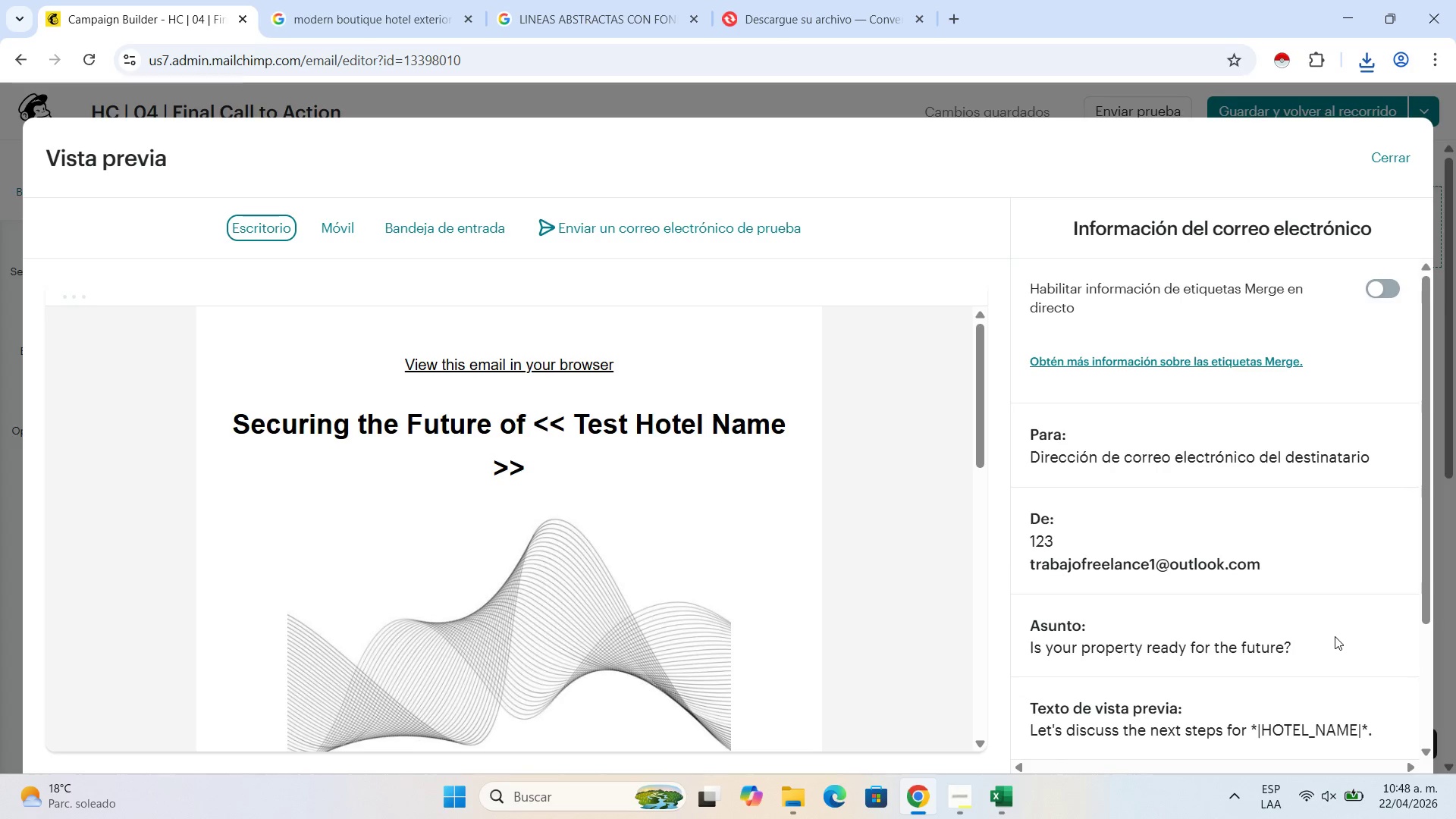 
wait(8.17)
 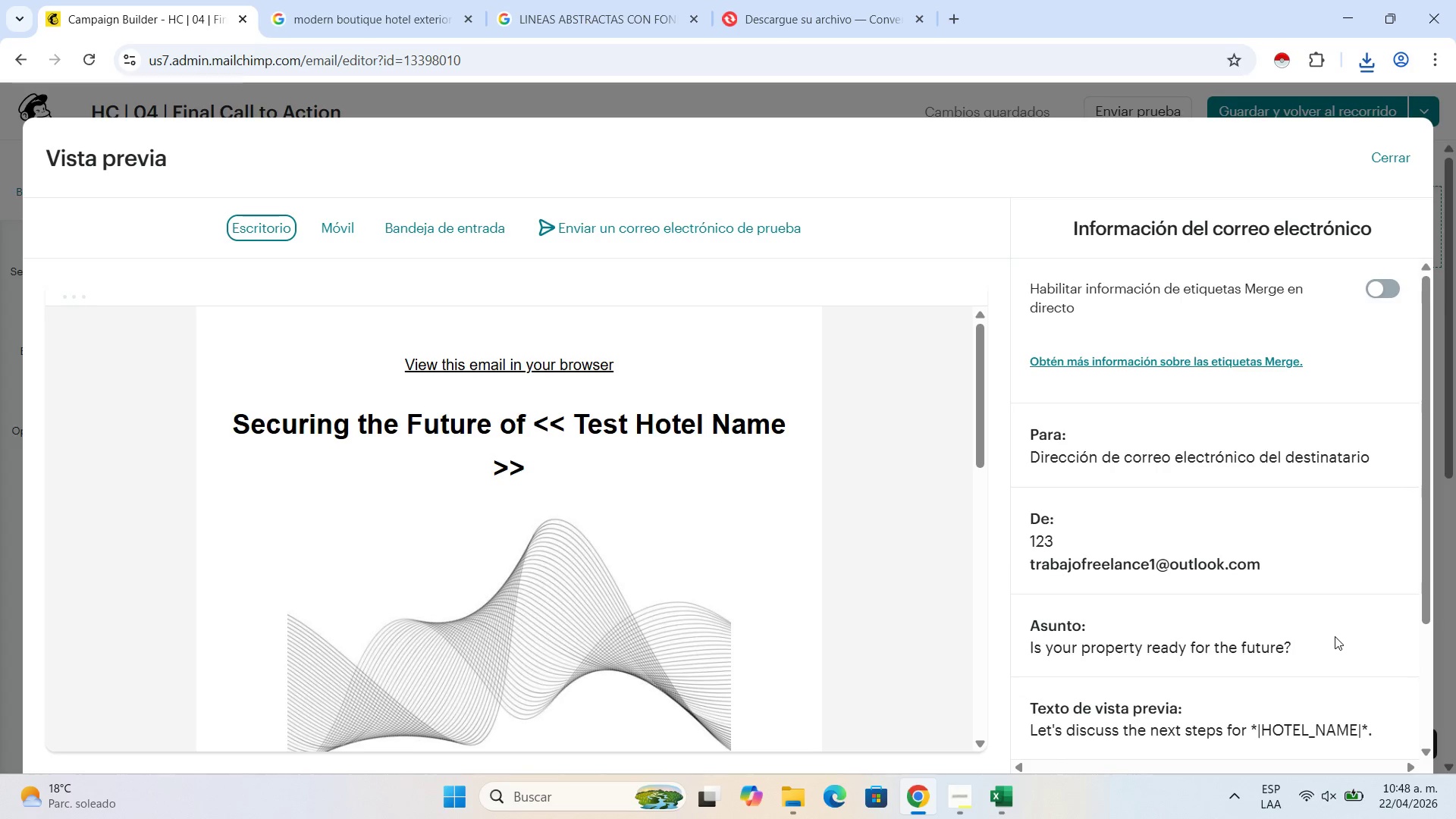 
scroll: coordinate [810, 444], scroll_direction: down, amount: 3.0
 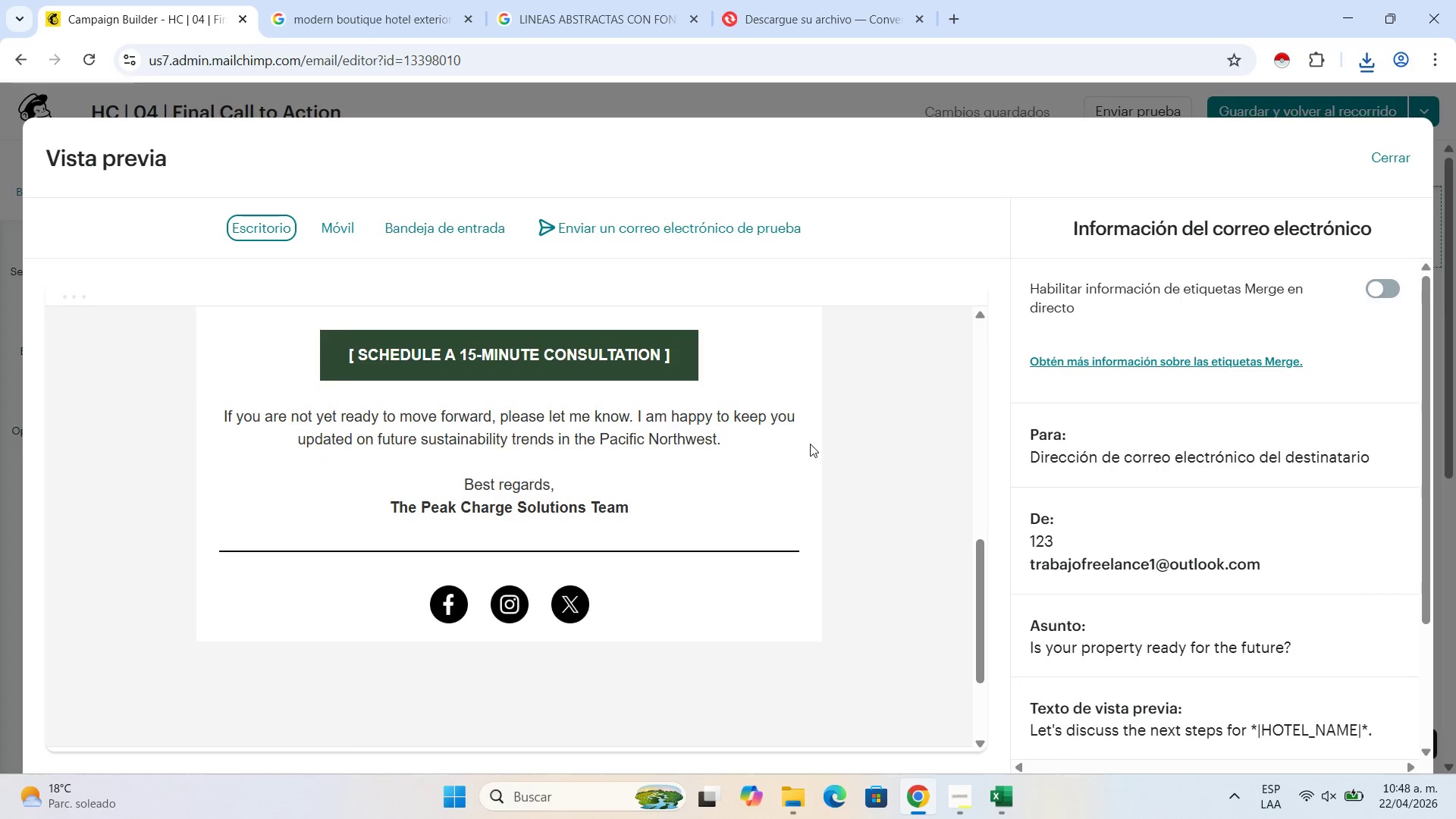 
scroll: coordinate [810, 444], scroll_direction: up, amount: 6.0
 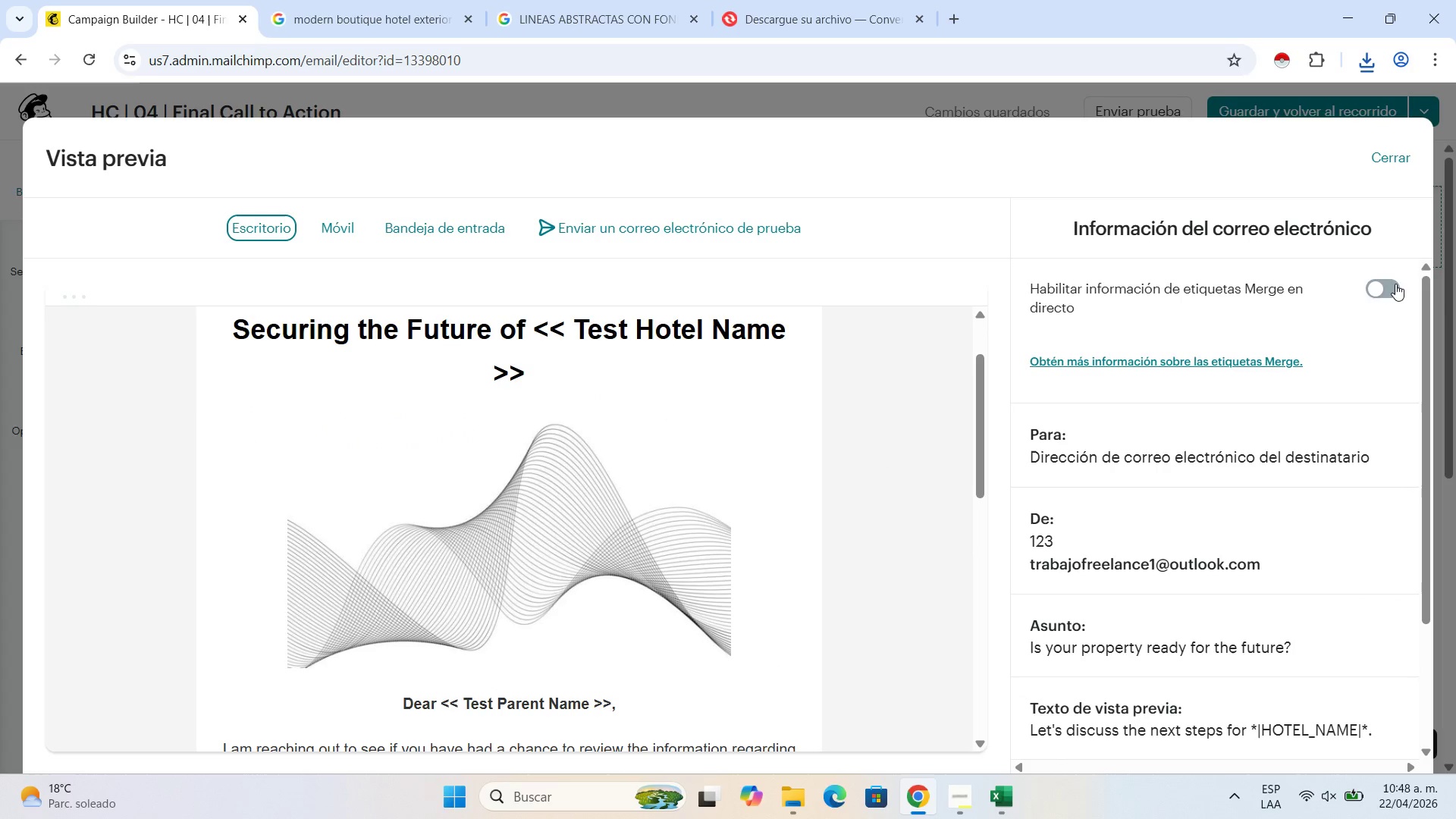 
left_click([1393, 284])
 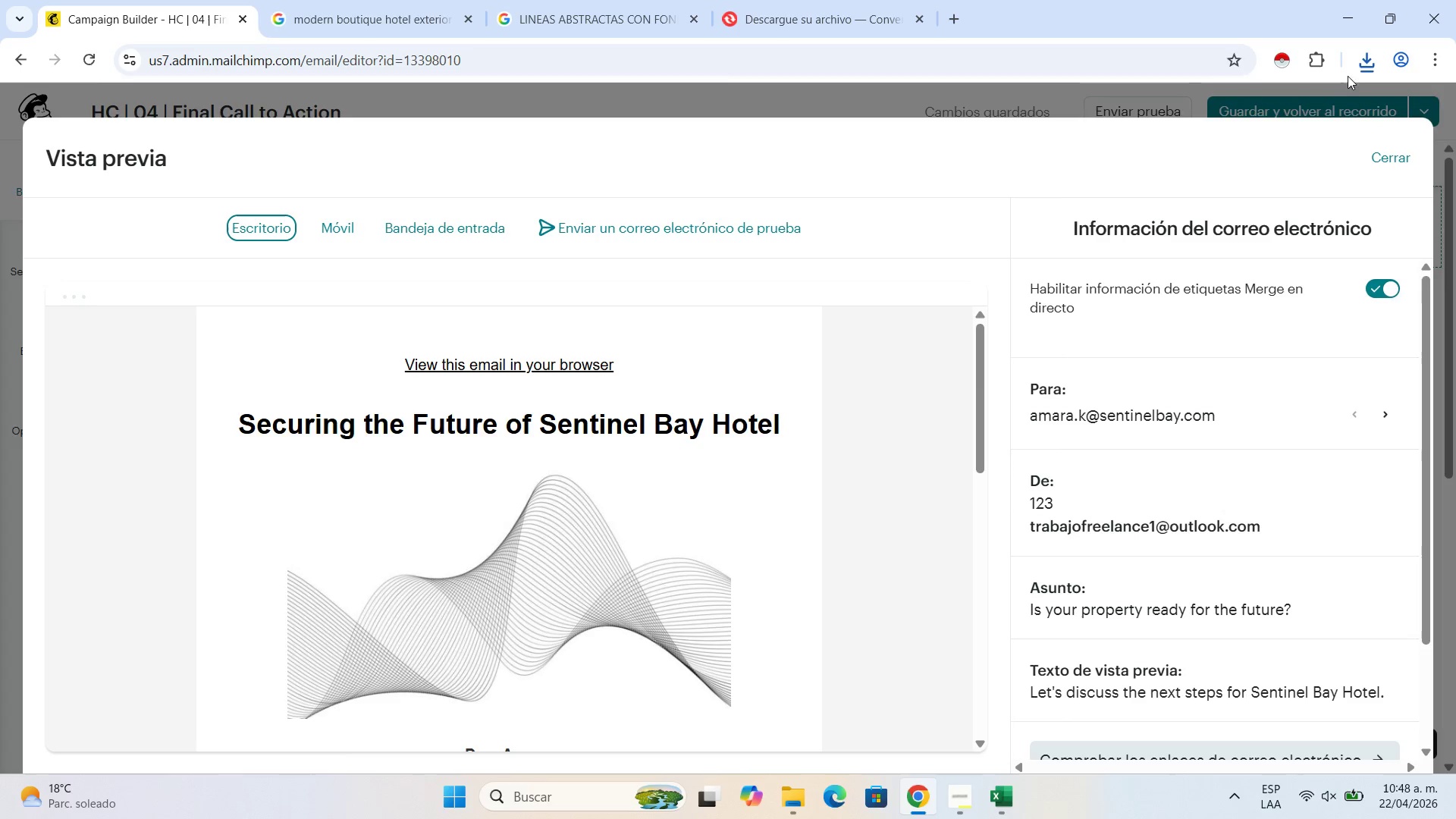 
wait(18.16)
 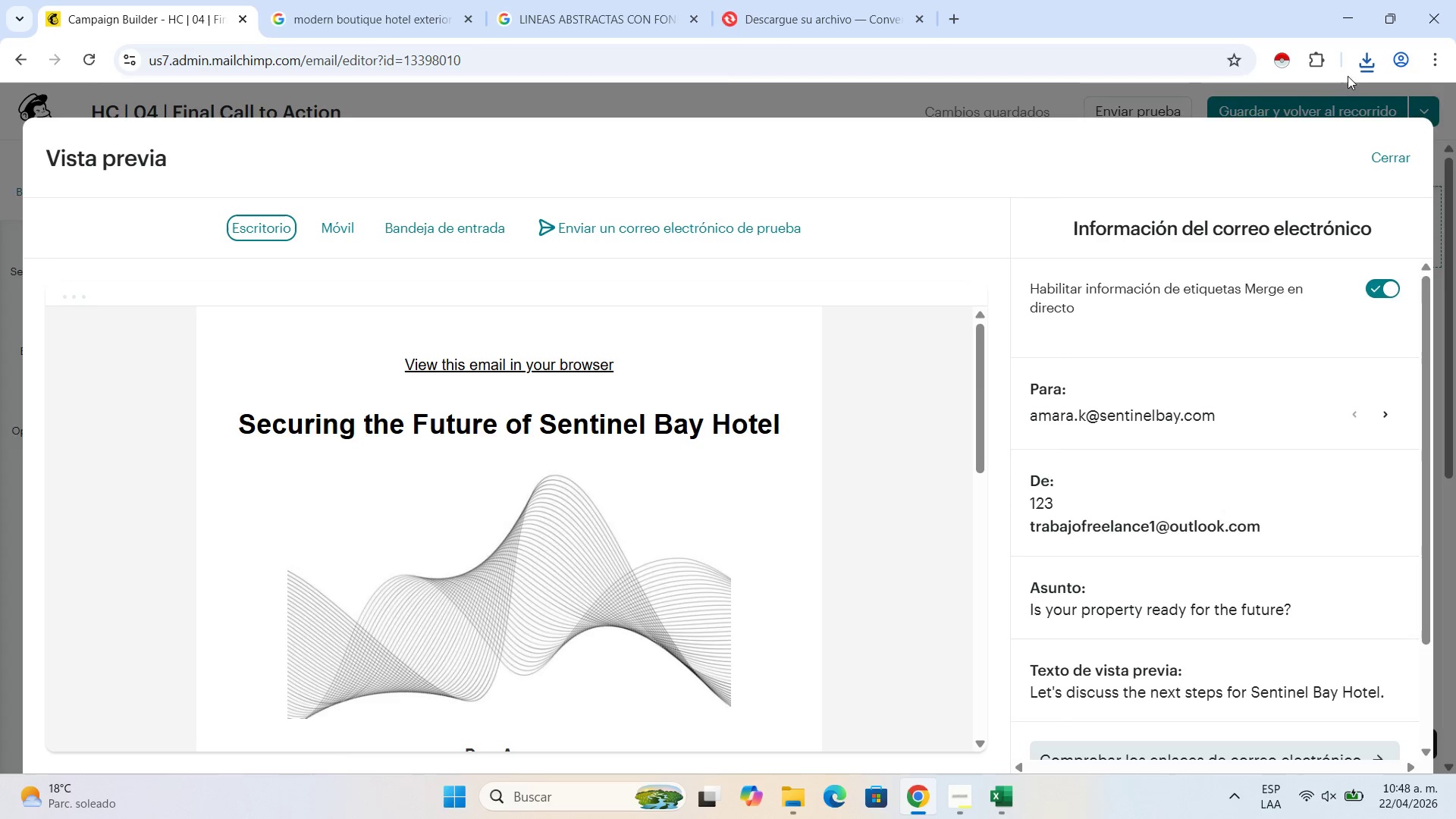 
scroll: coordinate [692, 383], scroll_direction: up, amount: 2.0
 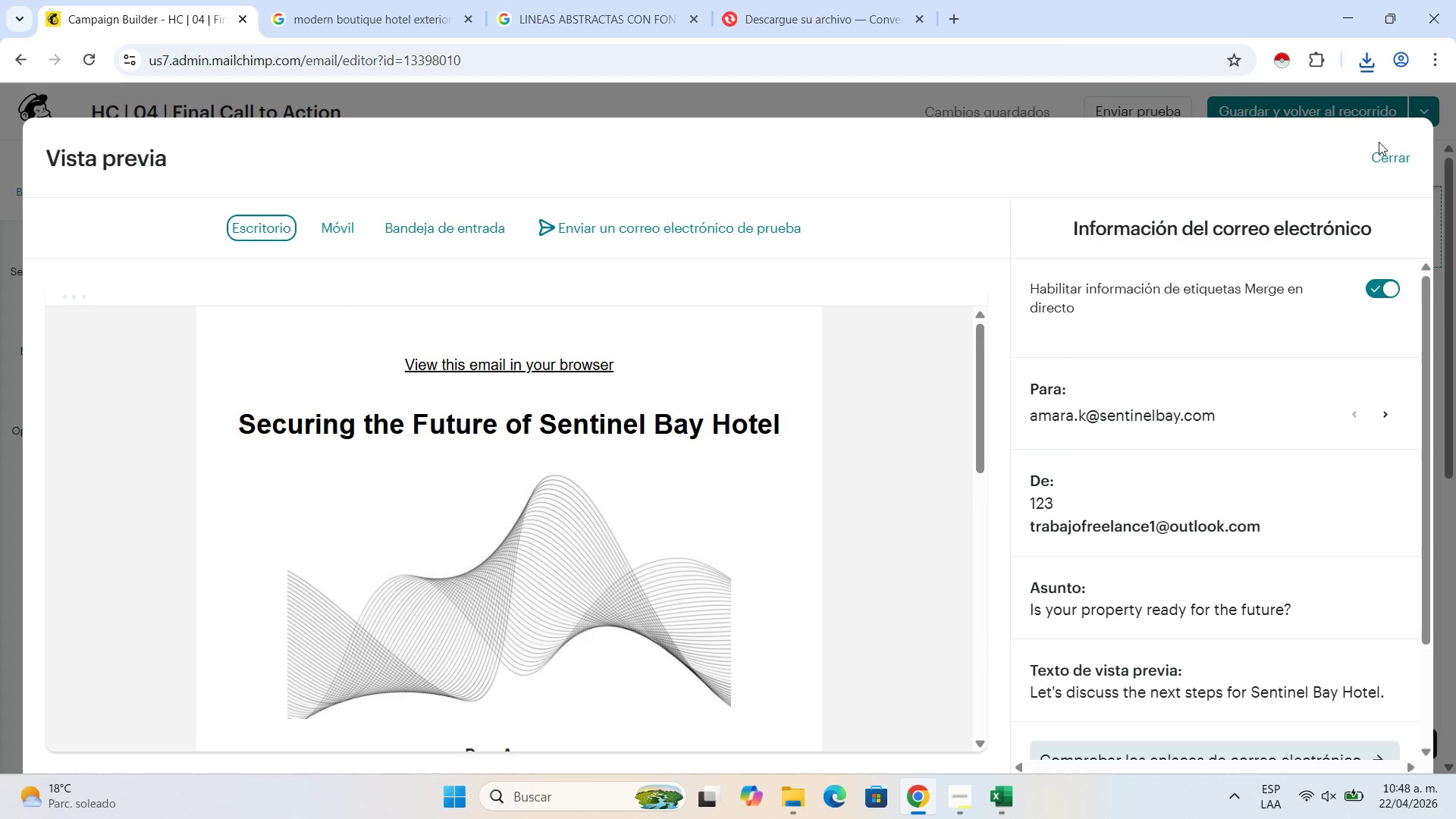 
left_click([1378, 161])
 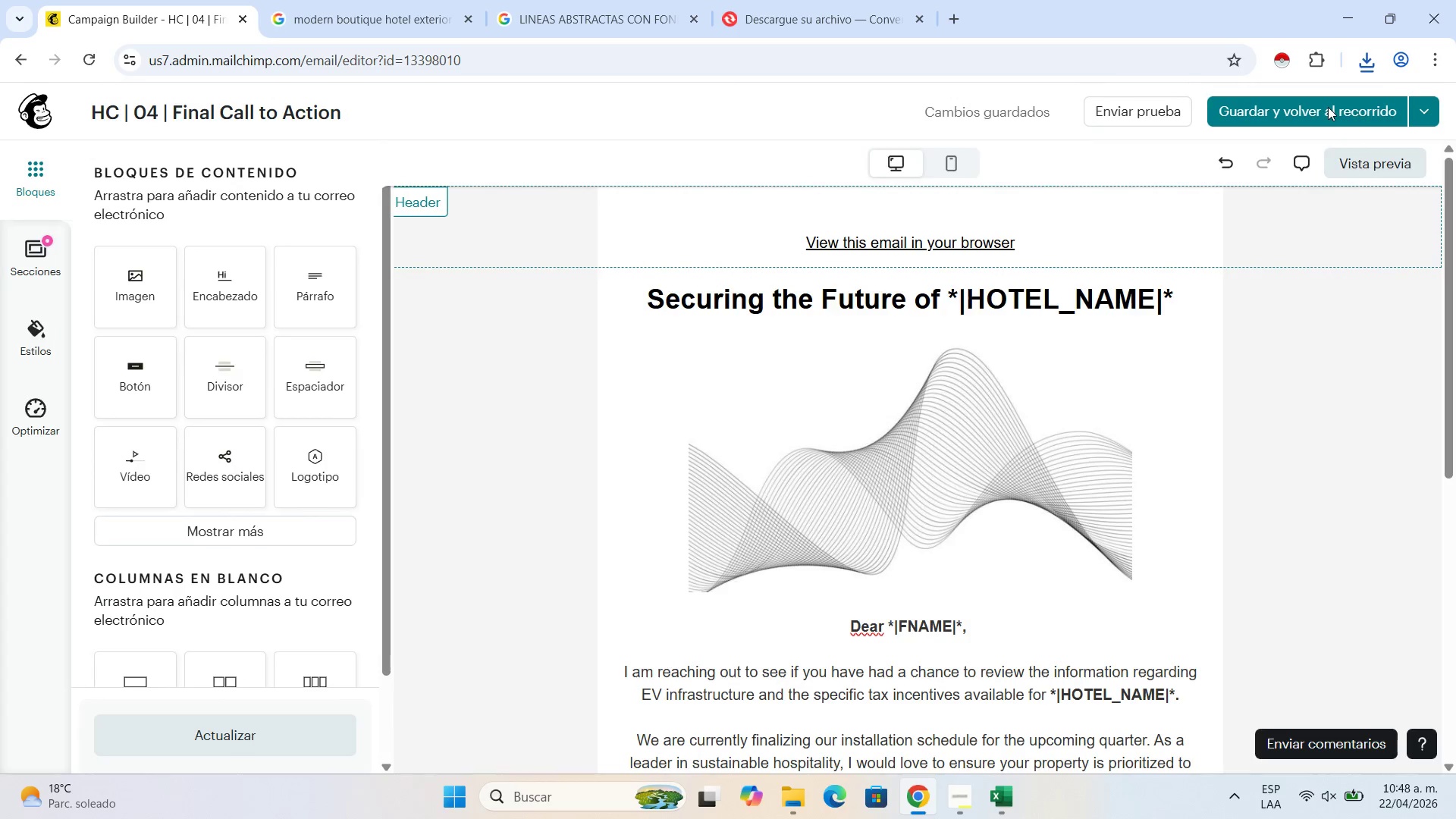 
left_click([1328, 107])
 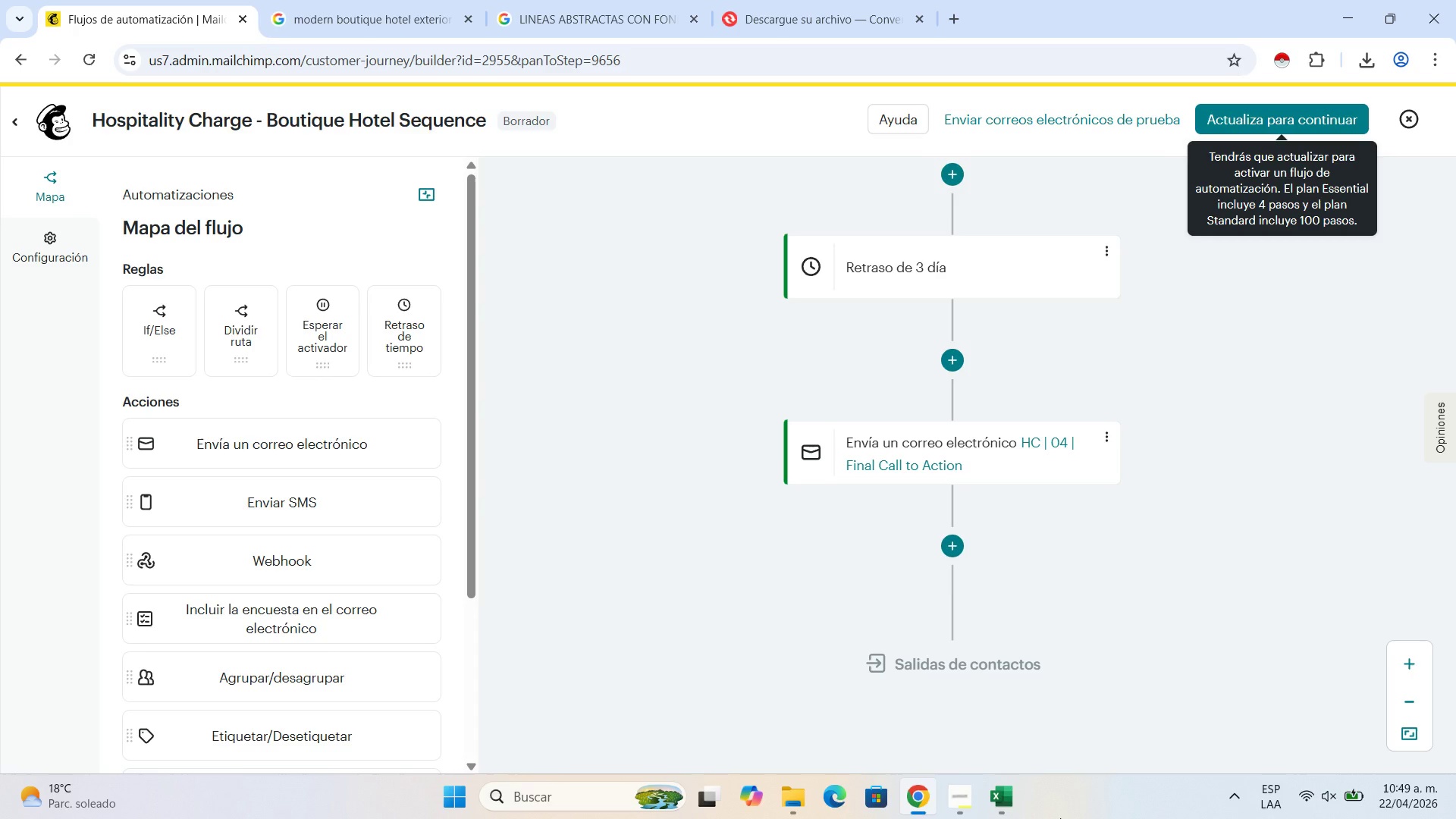 
wait(18.28)
 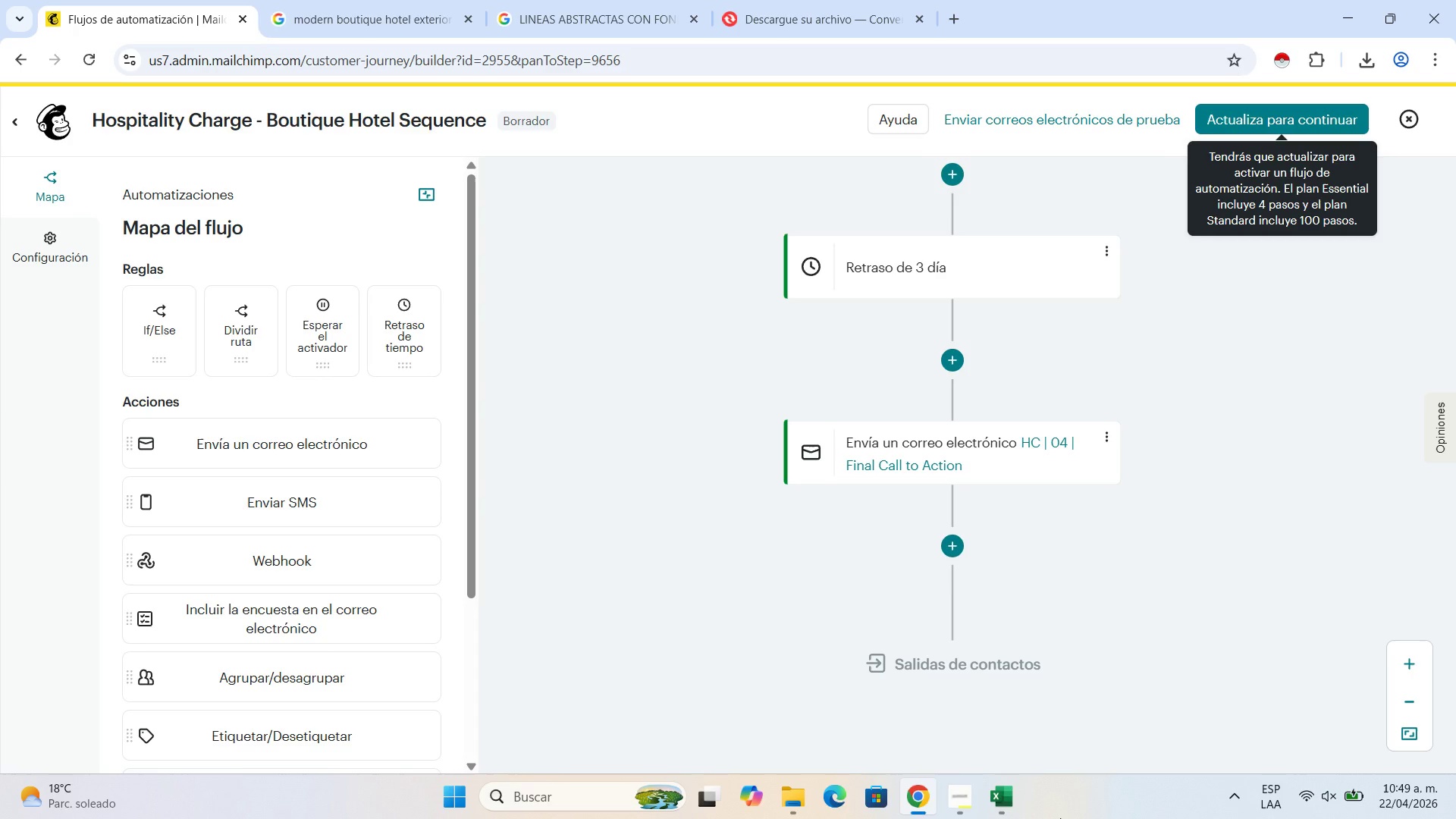 
left_click([1295, 382])
 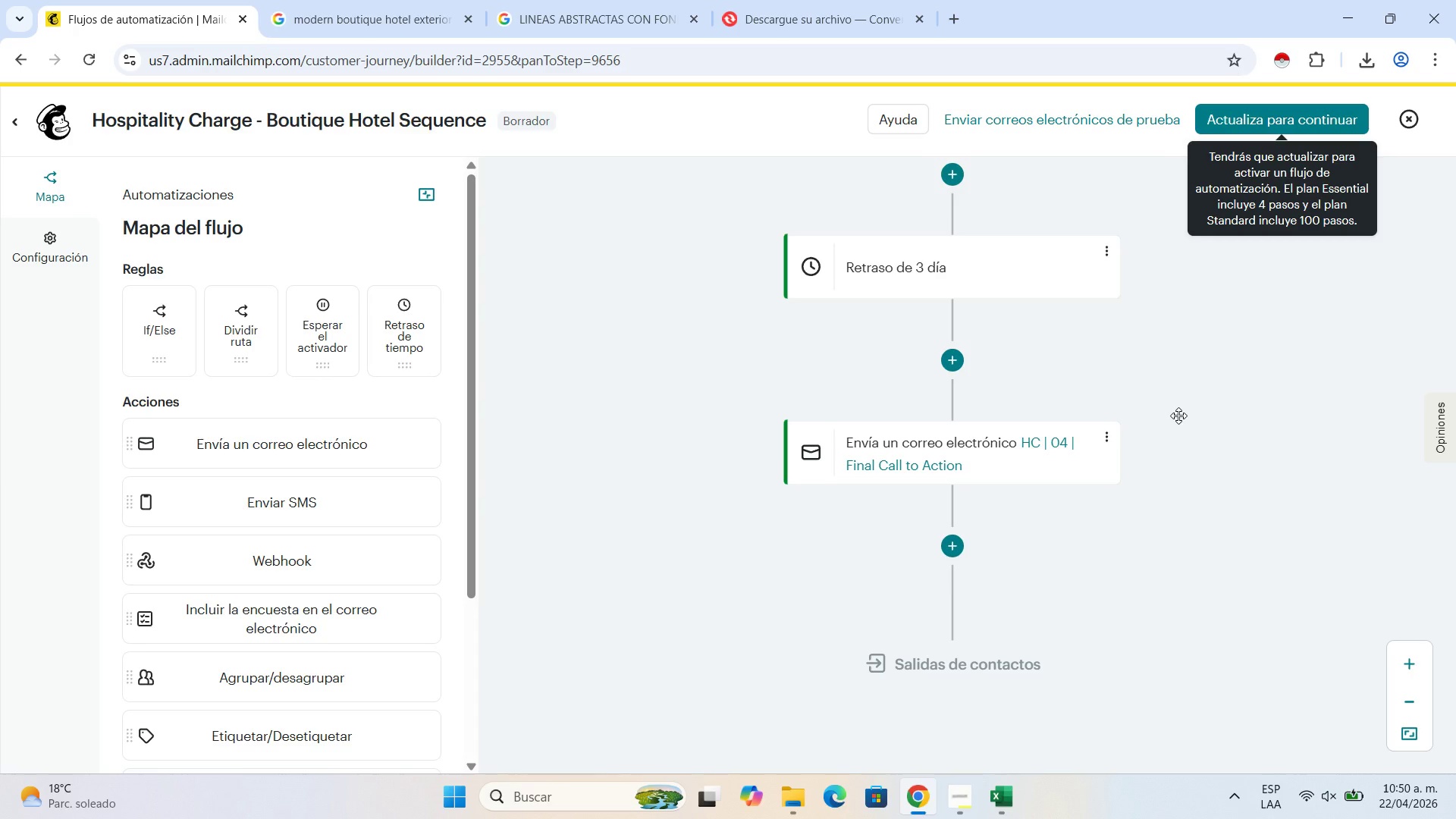 
wait(59.28)
 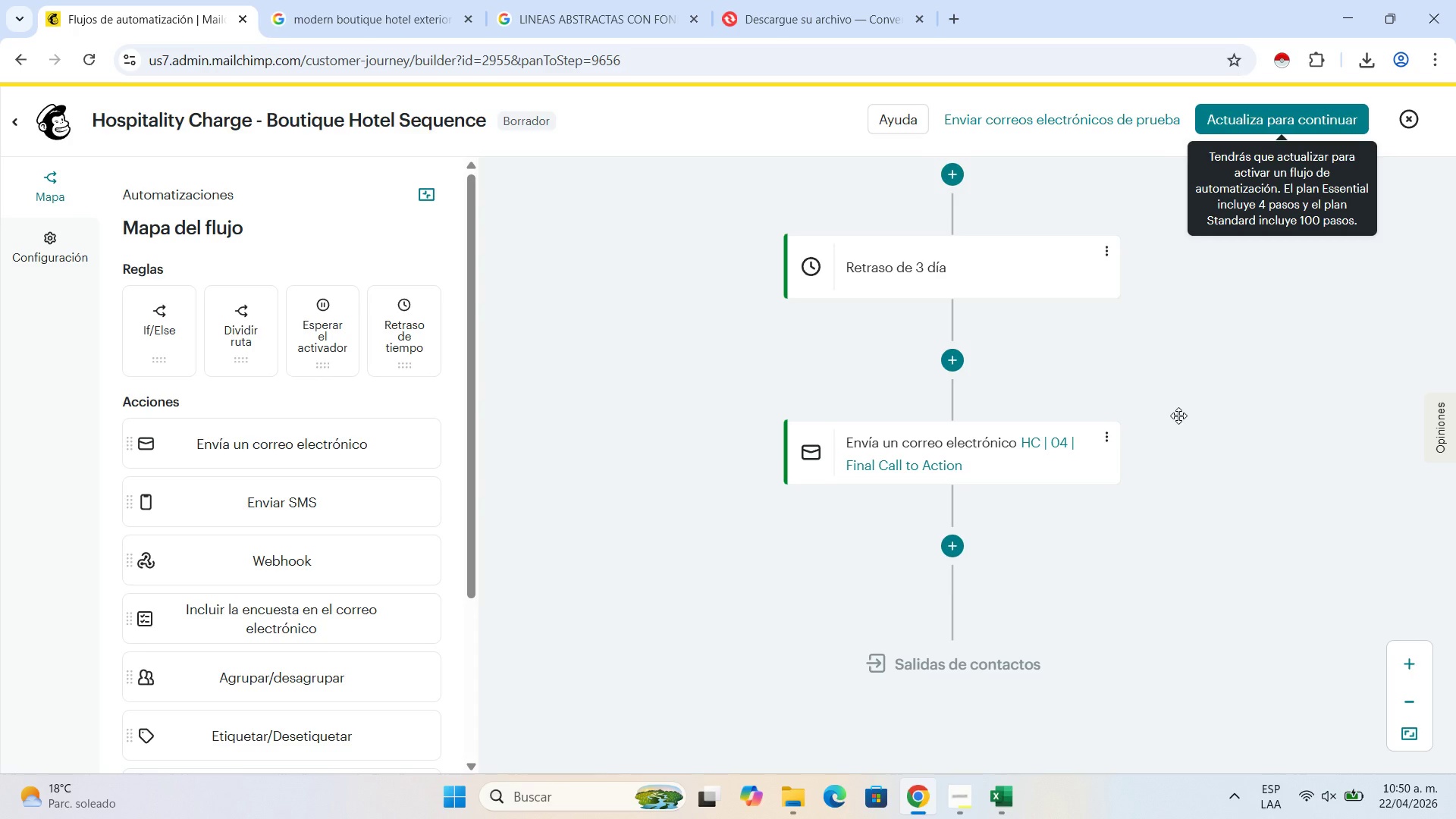 
left_click_drag(start_coordinate=[1305, 493], to_coordinate=[836, 563])
 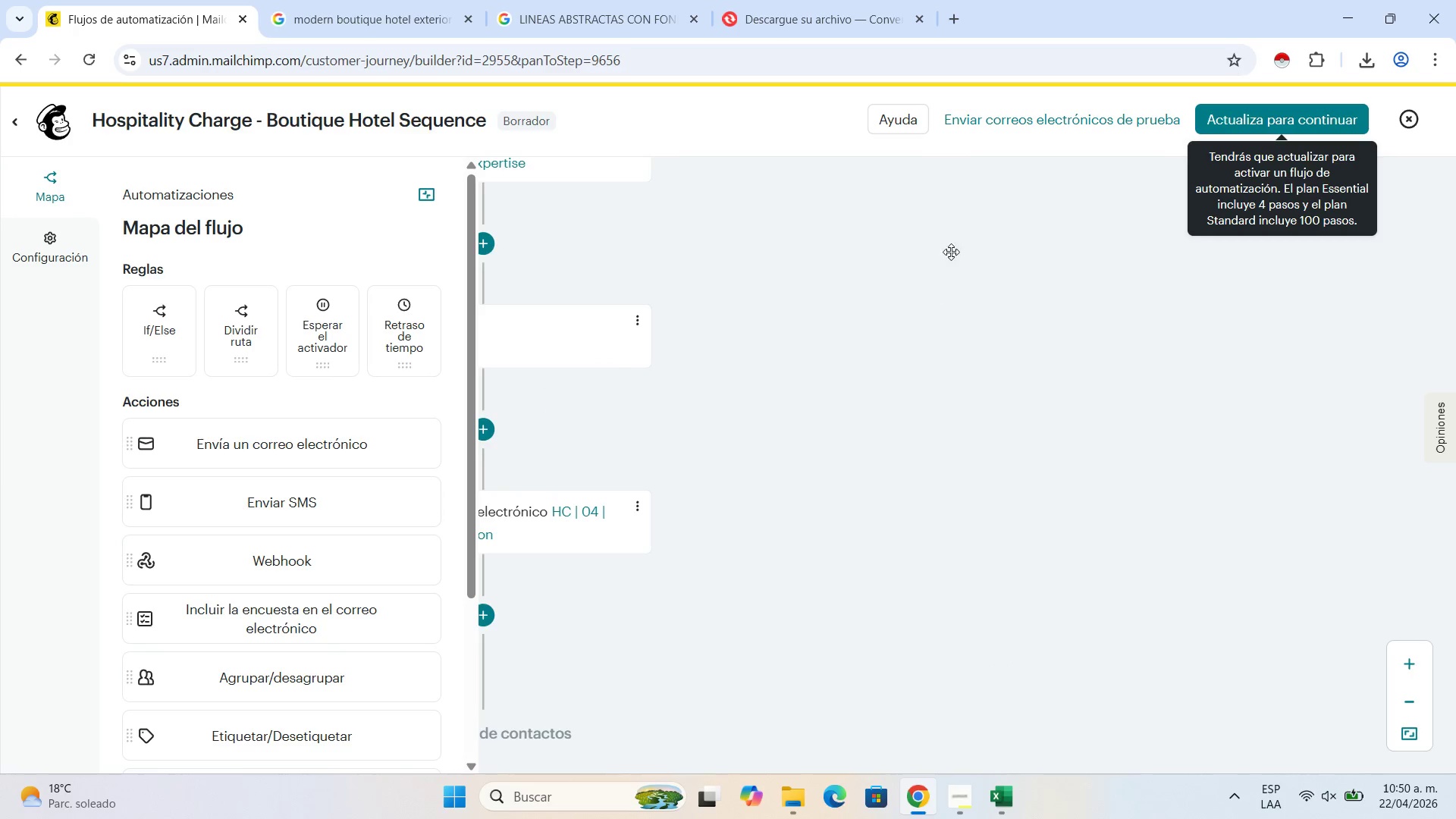 
left_click_drag(start_coordinate=[952, 256], to_coordinate=[922, 730])
 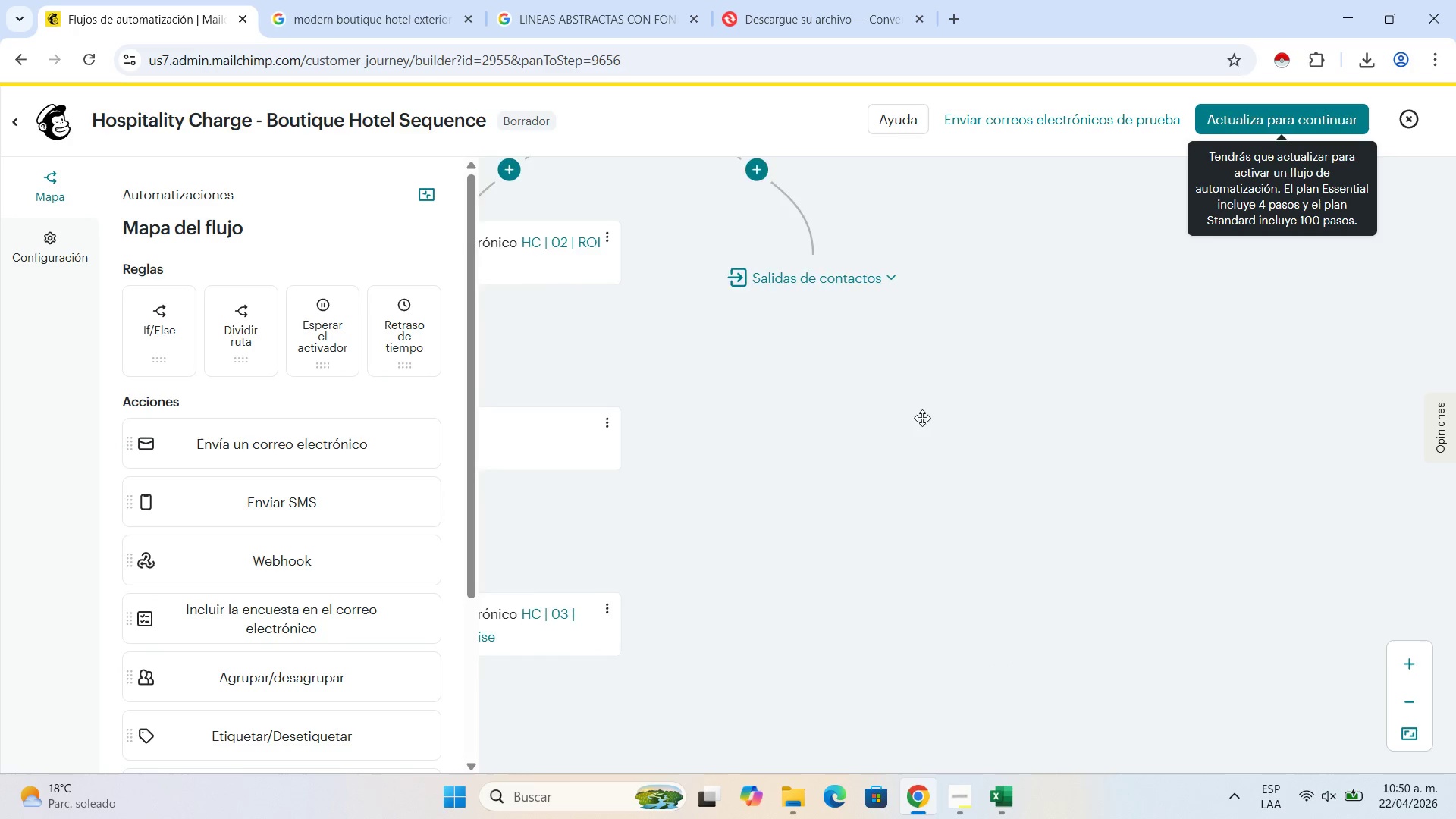 
left_click_drag(start_coordinate=[922, 418], to_coordinate=[1167, 639])
 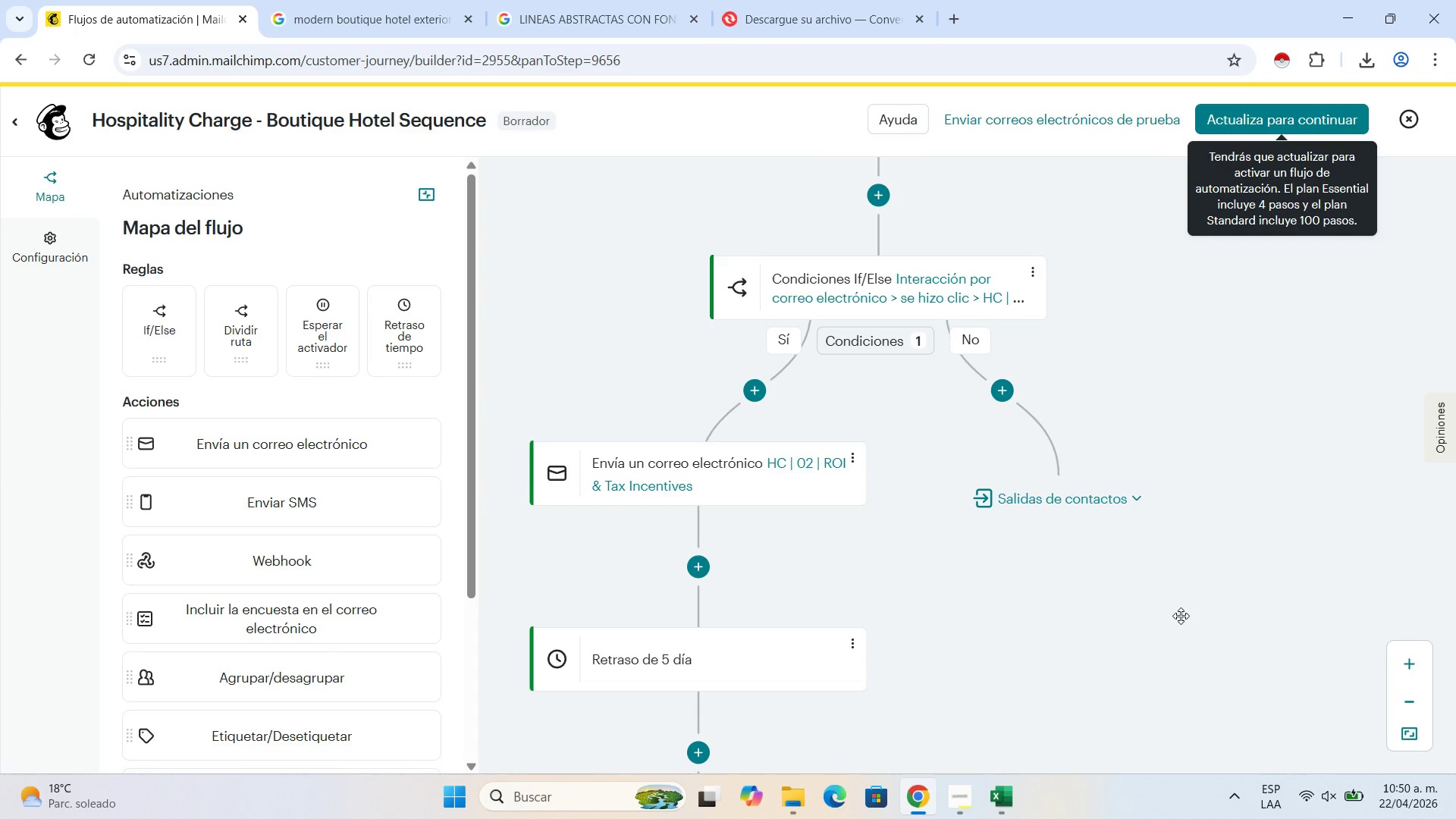 
wait(13.41)
 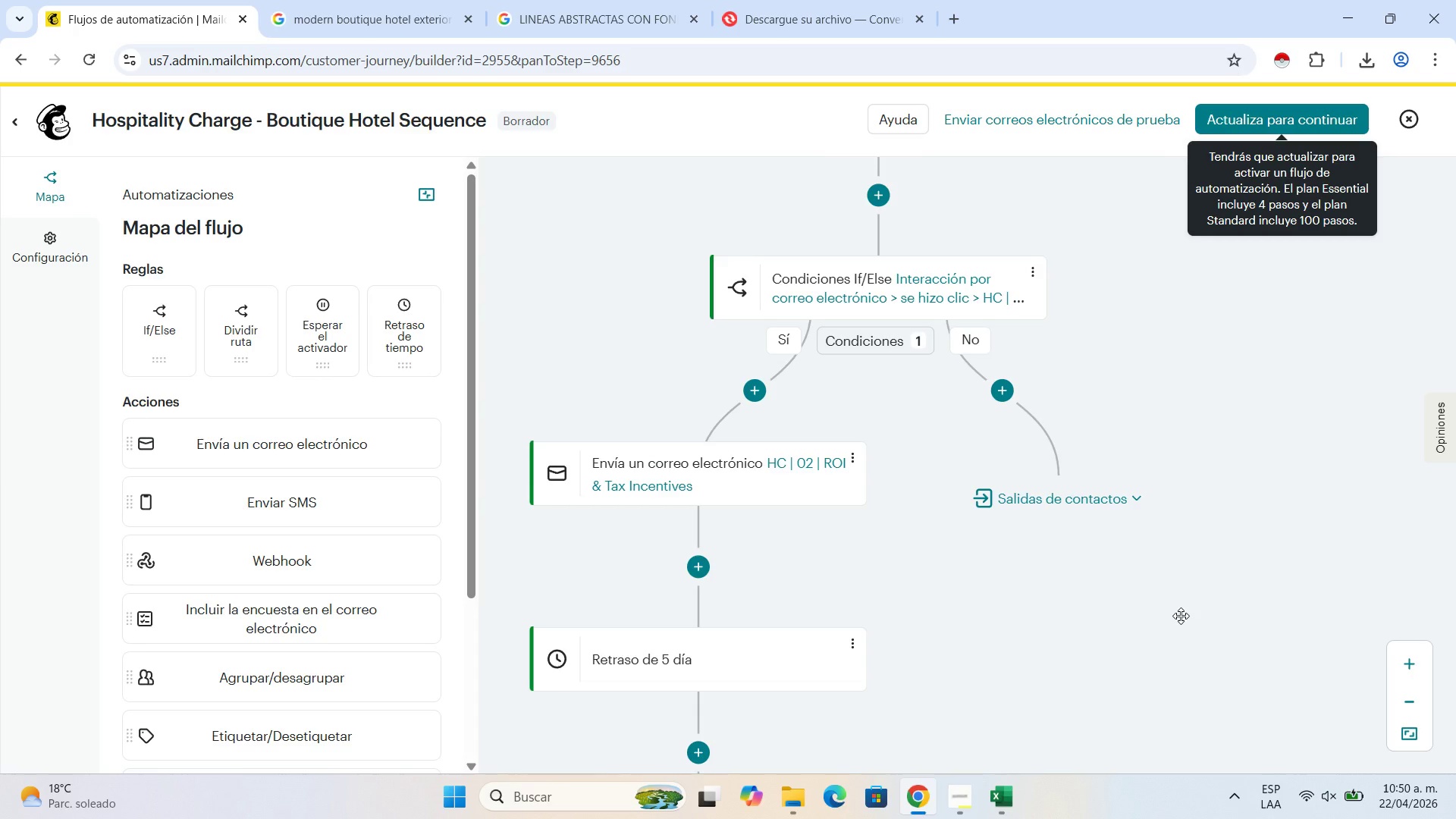 
left_click([1005, 400])
 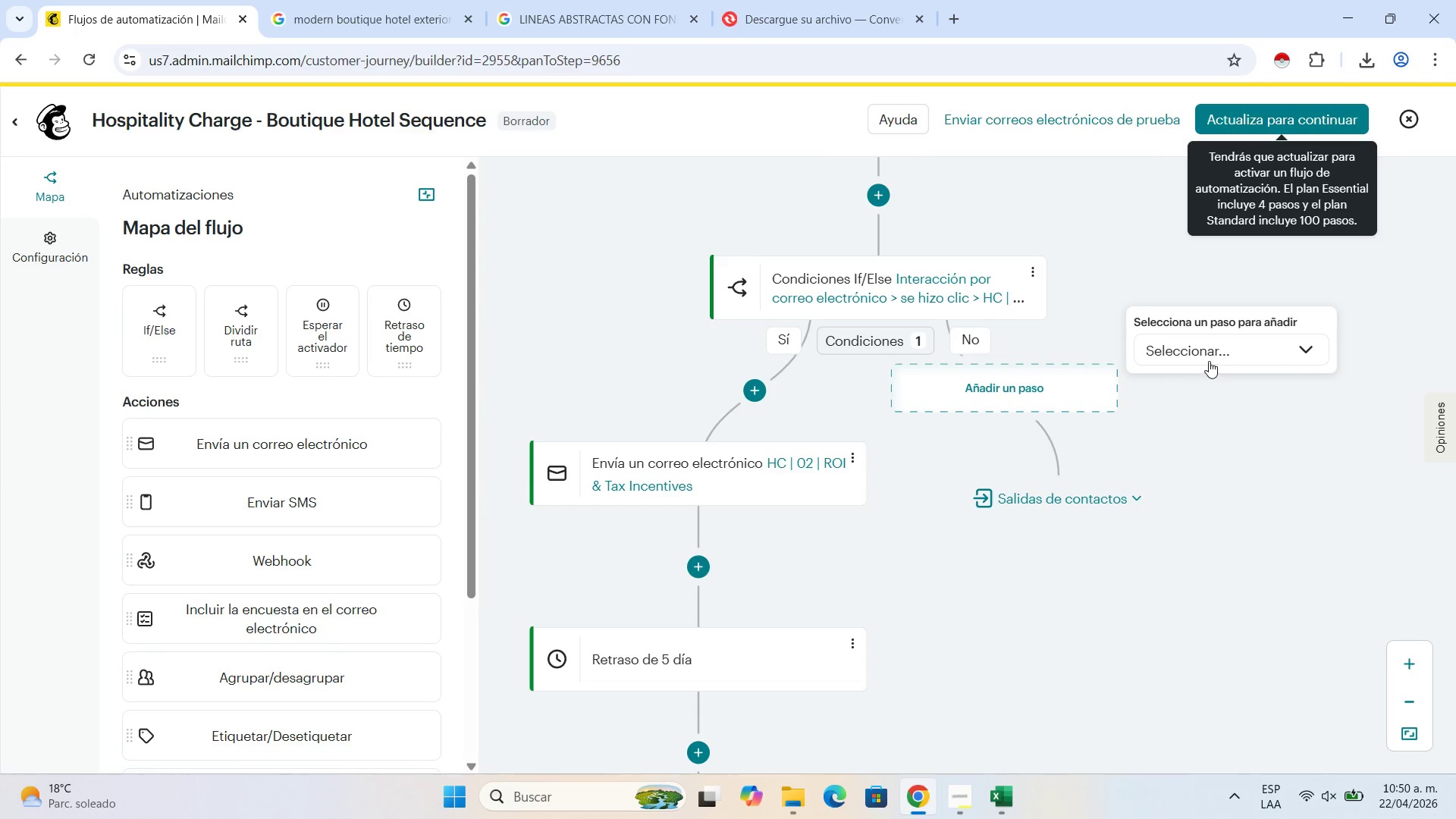 
left_click([1209, 351])
 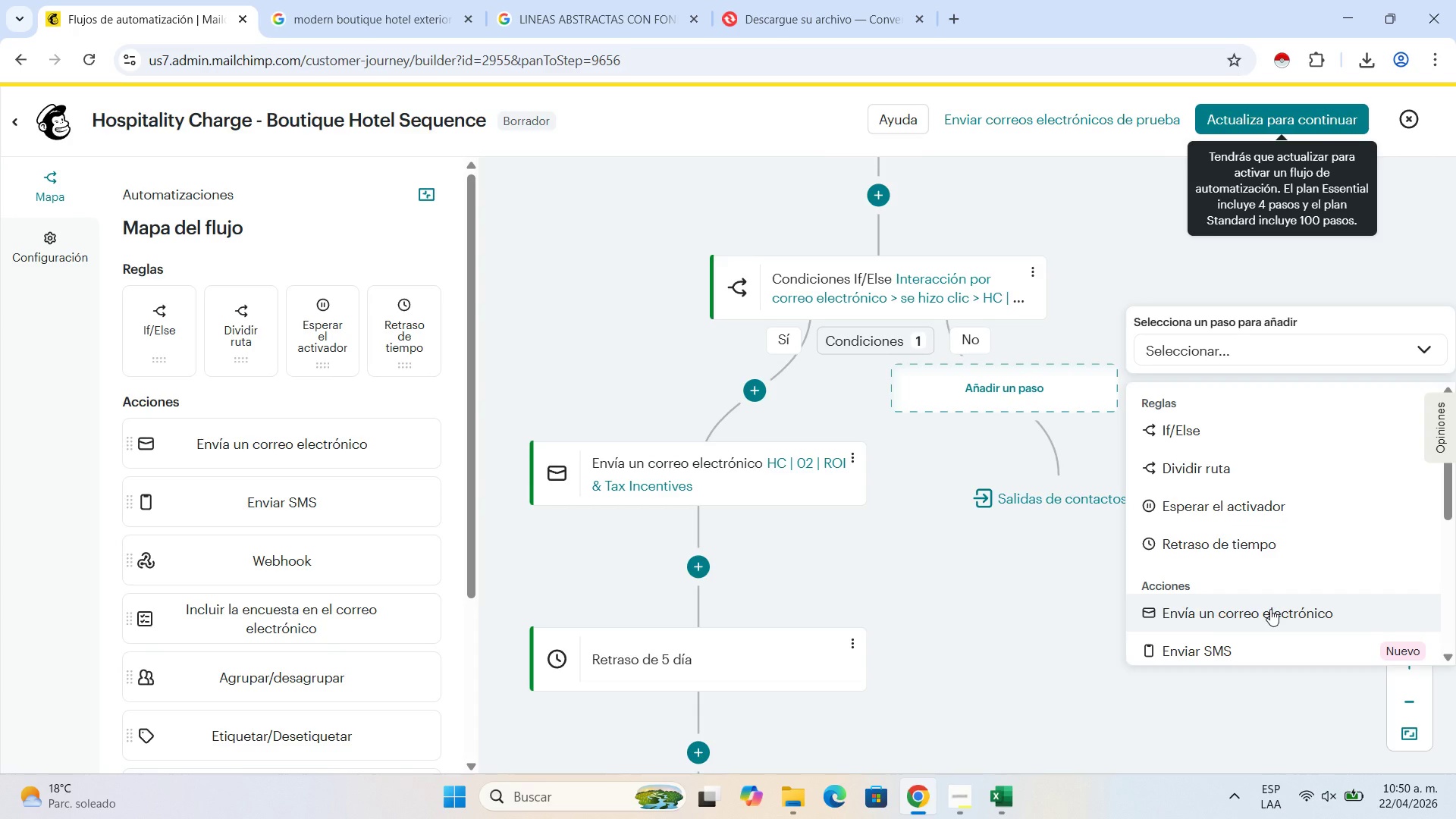 
left_click([1254, 615])
 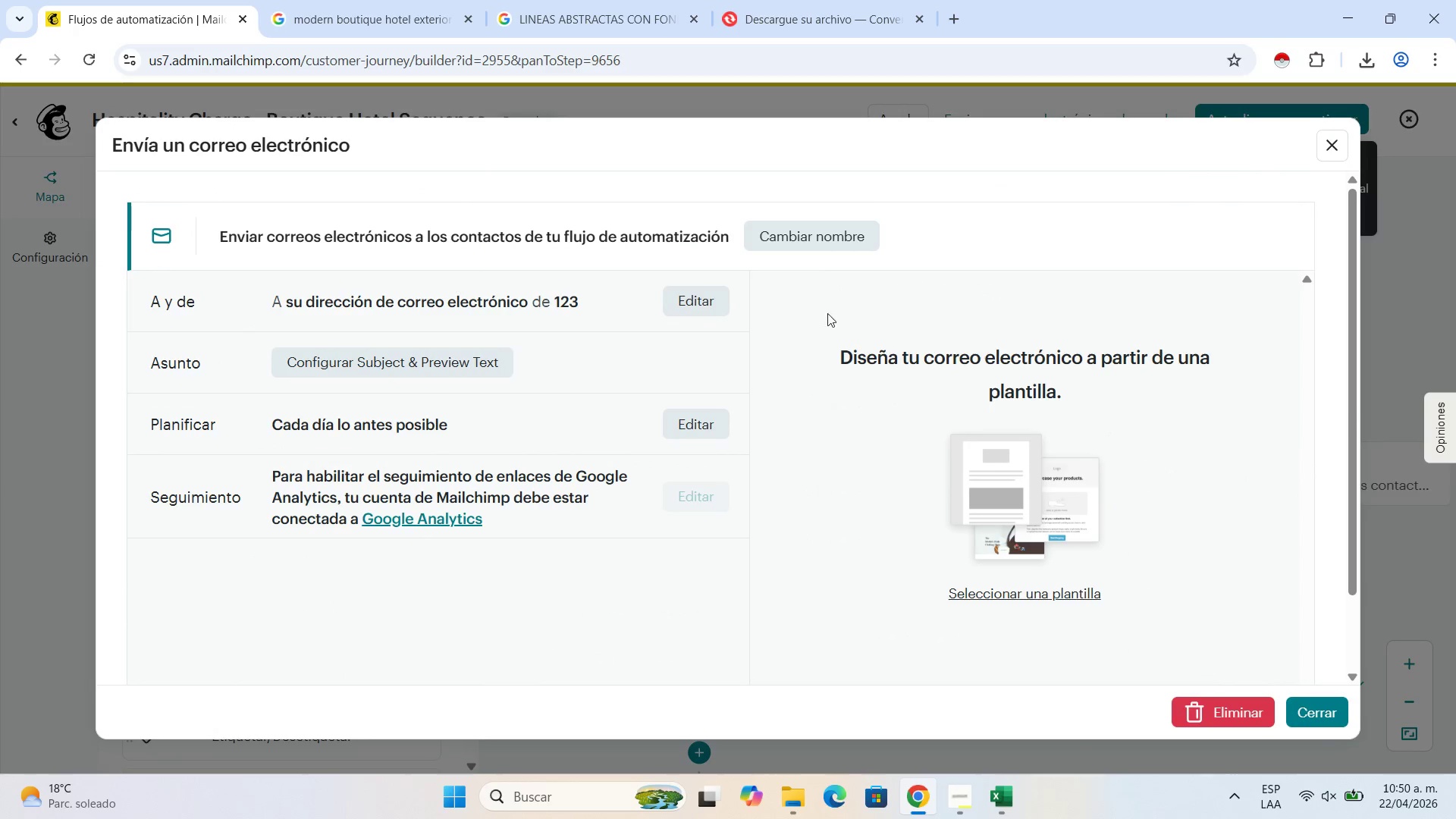 
left_click([807, 244])
 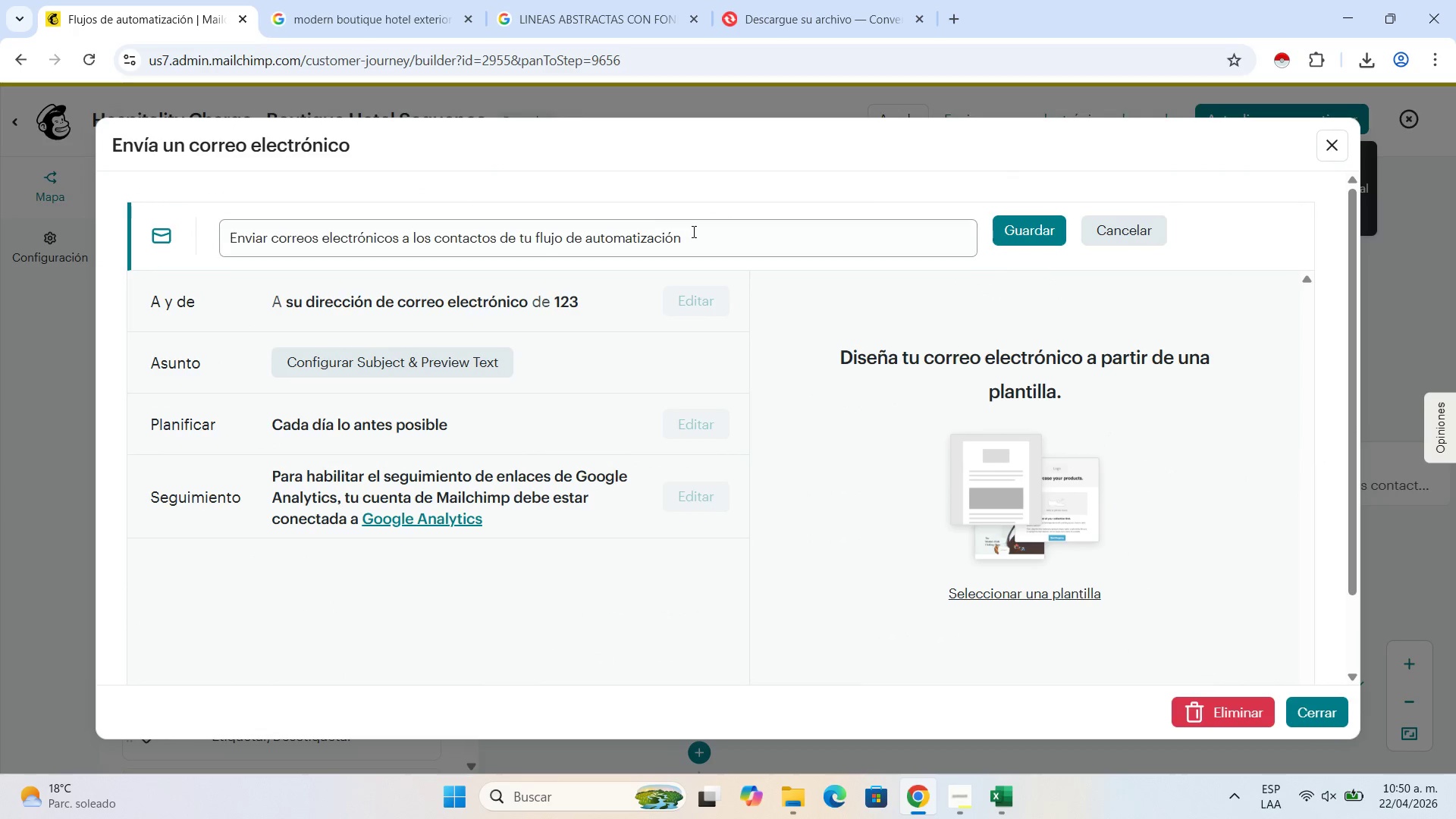 
left_click([698, 234])
 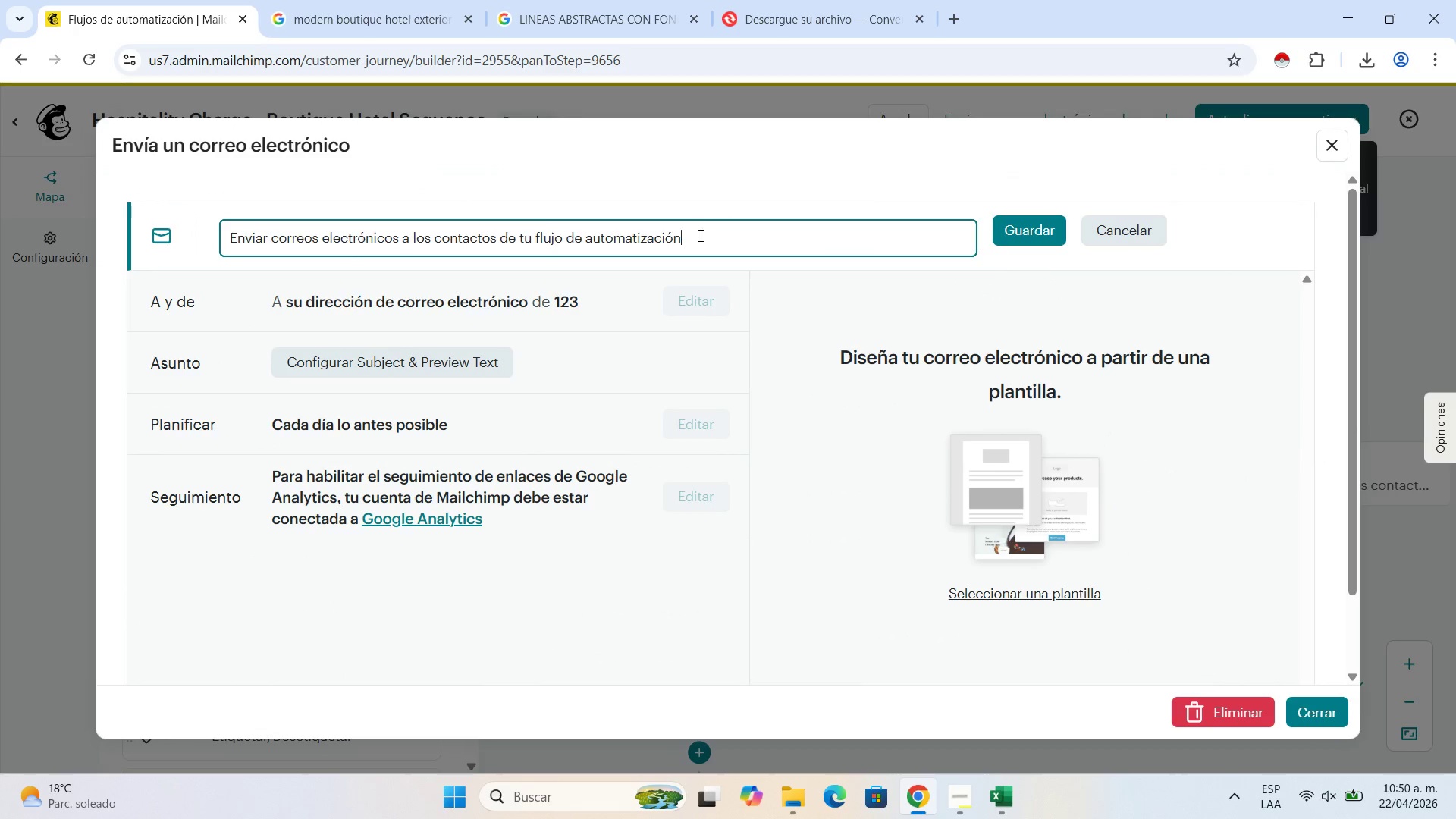 
left_click_drag(start_coordinate=[701, 235], to_coordinate=[0, 202])
 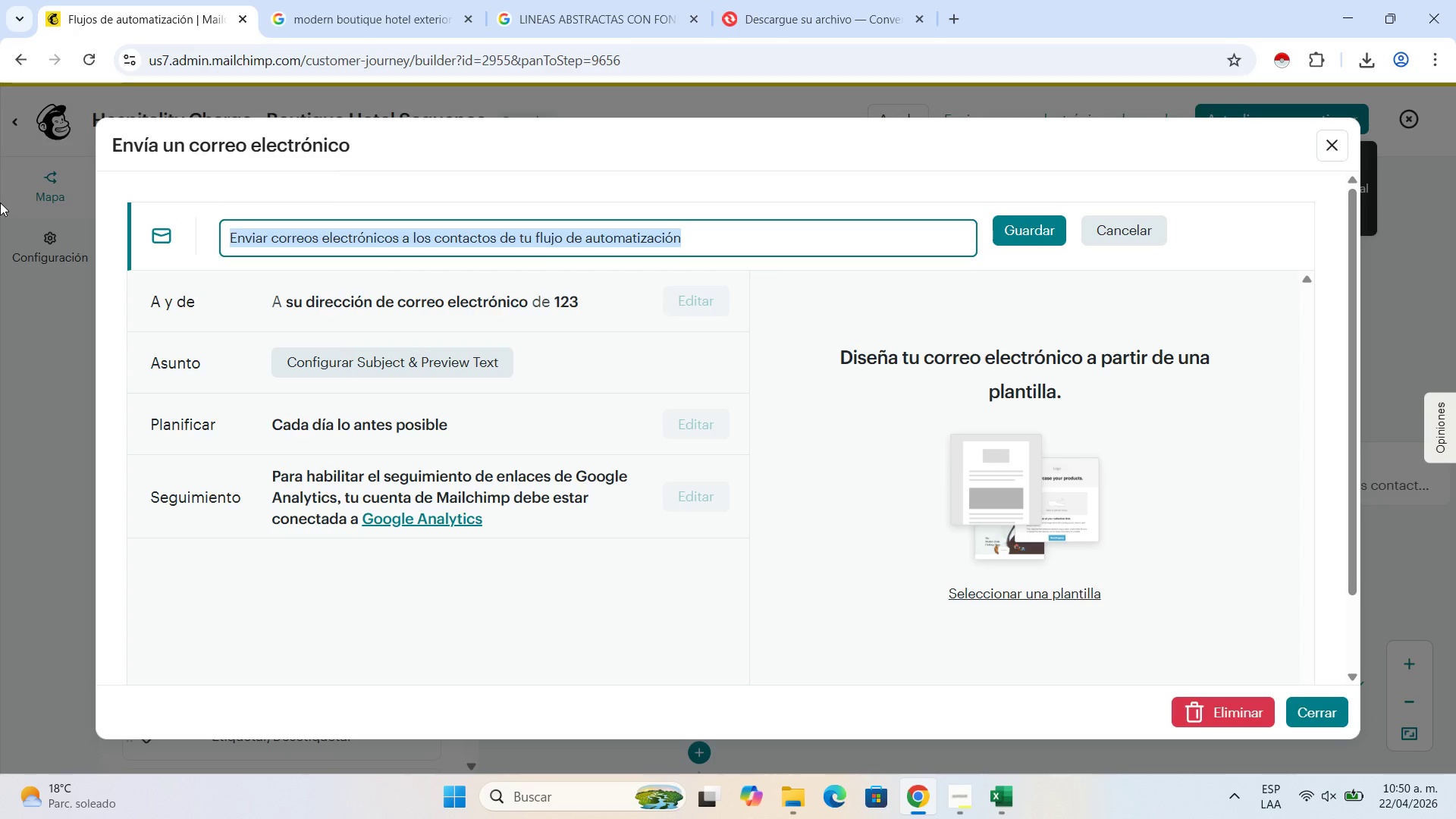 
wait(8.69)
 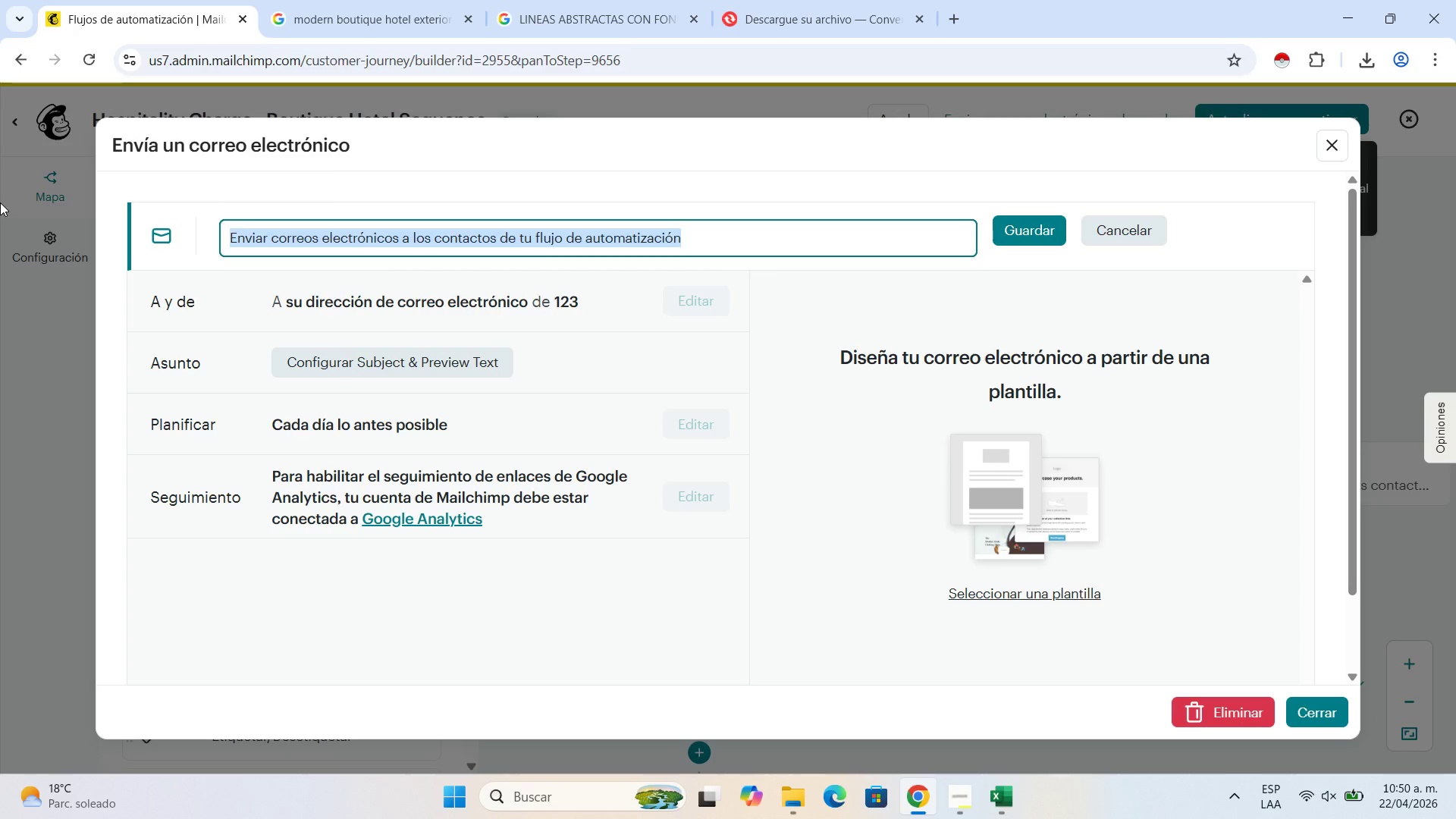 
type(HC \ 02 \ \)
key(Backspace)
type(No )
key(Backspace)
type(- click Re )
key(Backspace)
type(-engagement)
 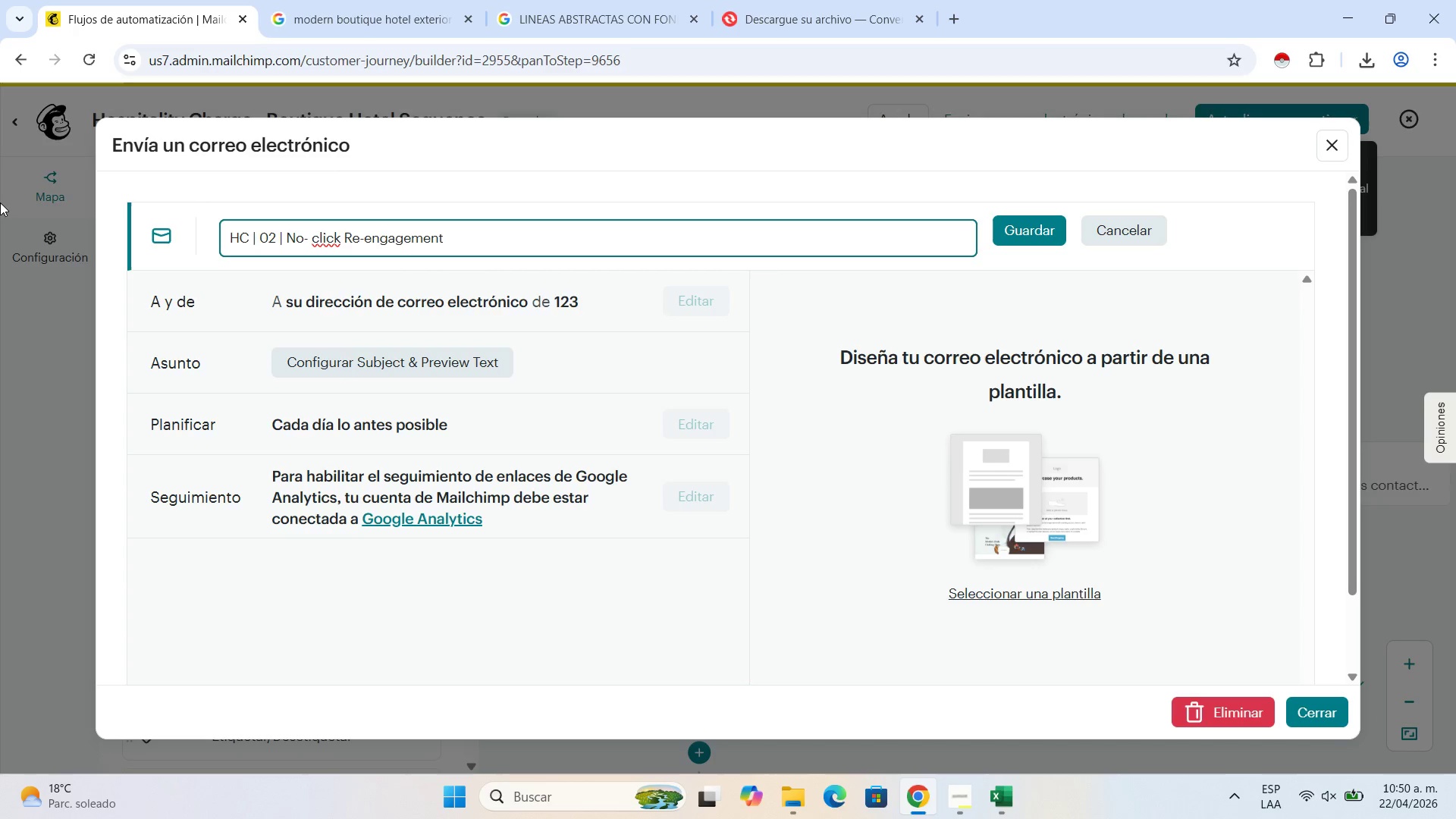 
scroll: coordinate [0, 202], scroll_direction: up, amount: 1.0
 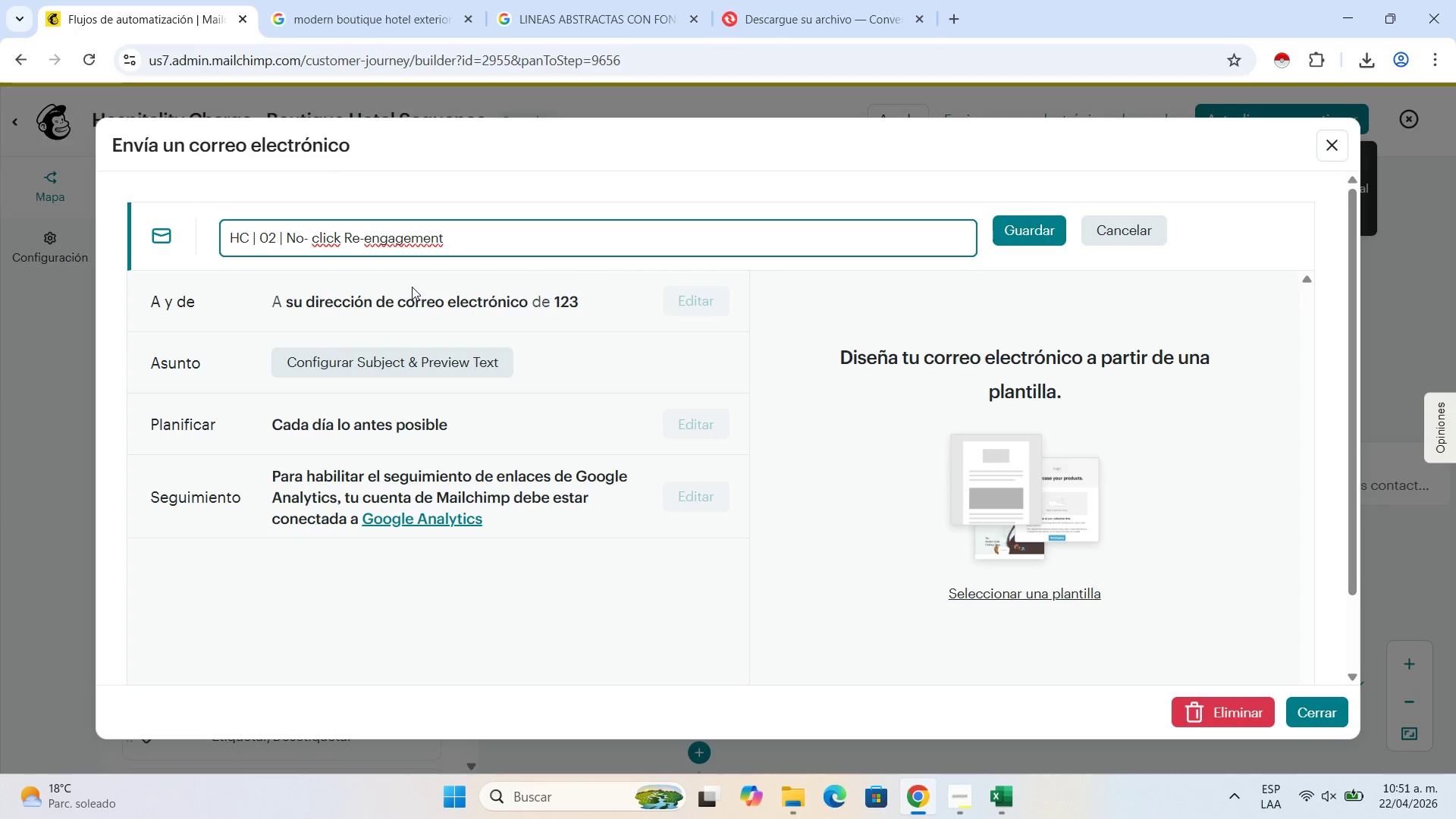 
left_click([1014, 228])
 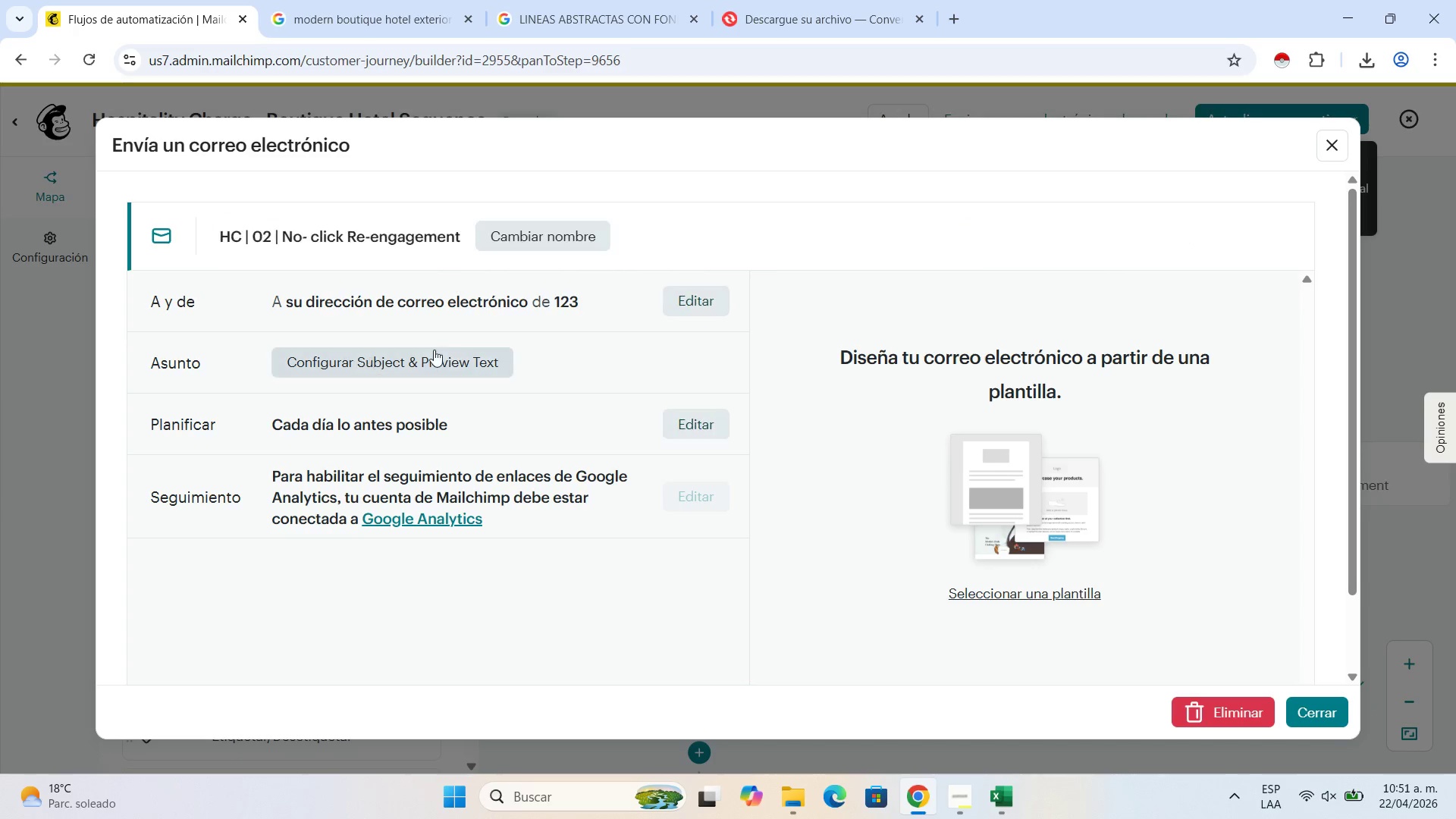 
left_click([446, 349])
 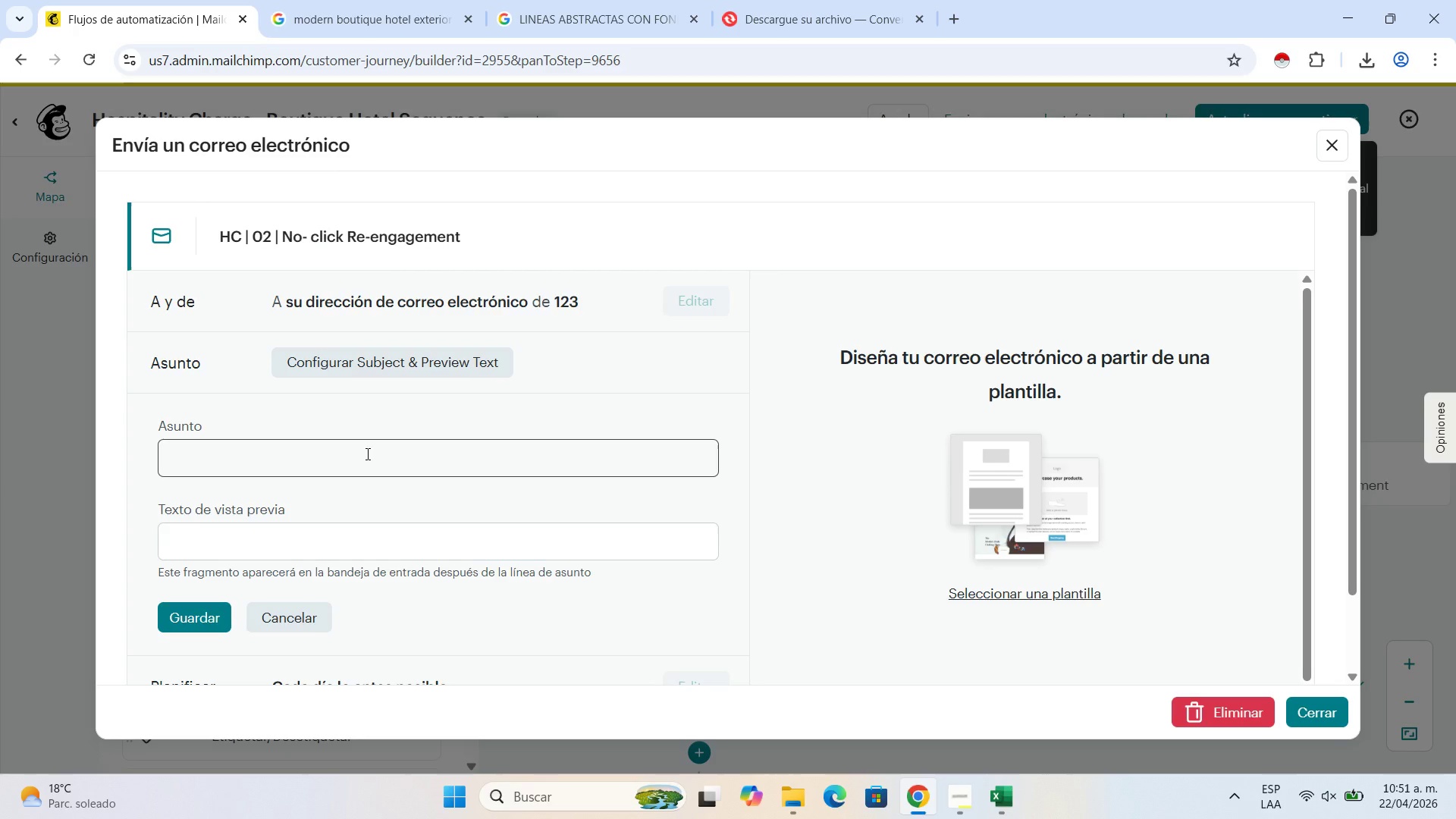 
left_click([366, 453])
 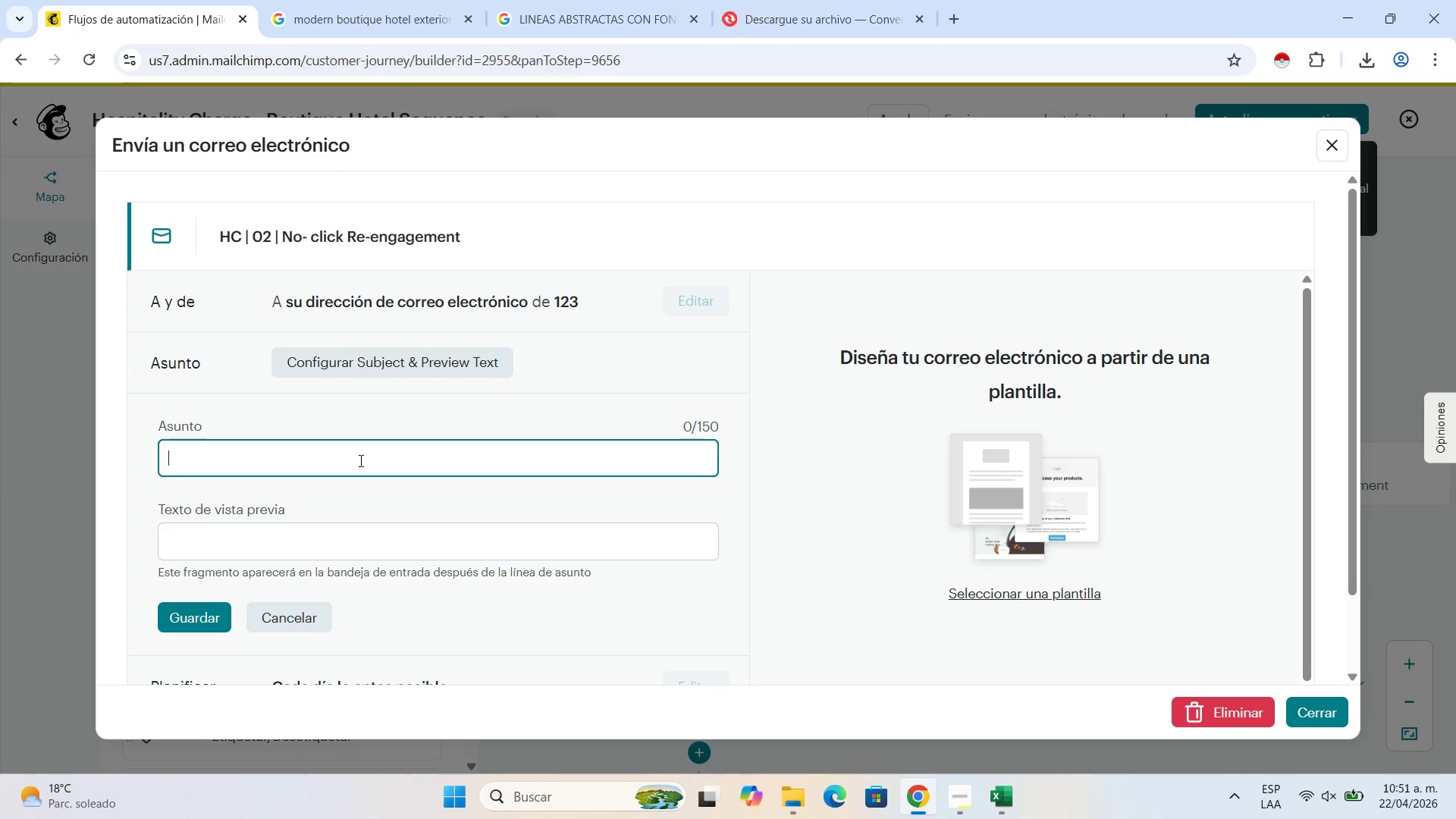 
type(Dis )
key(Backspace)
key(Backspace)
type(d you miss this for +\HOTEL)
 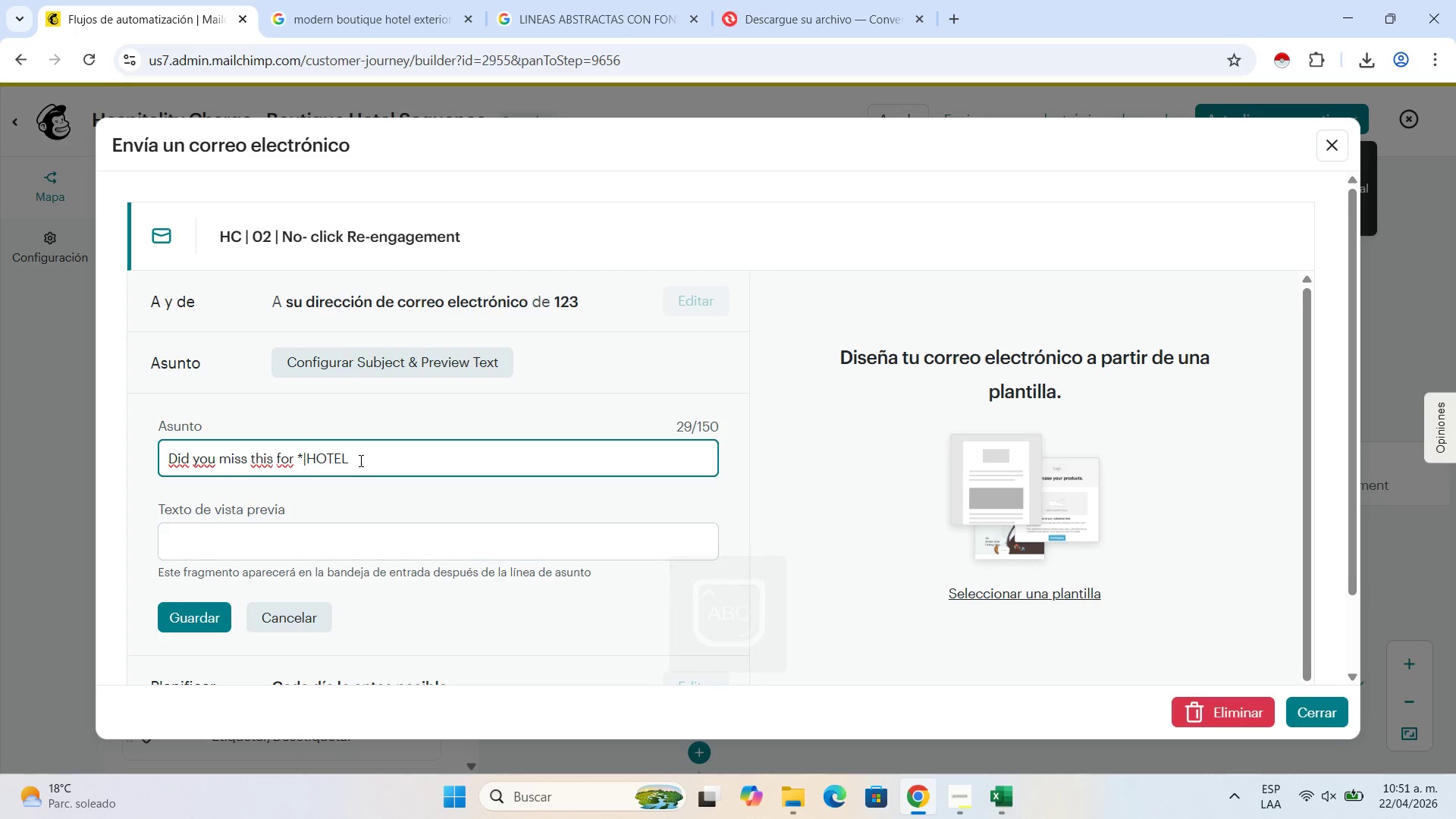 
type(_NAME\+)
 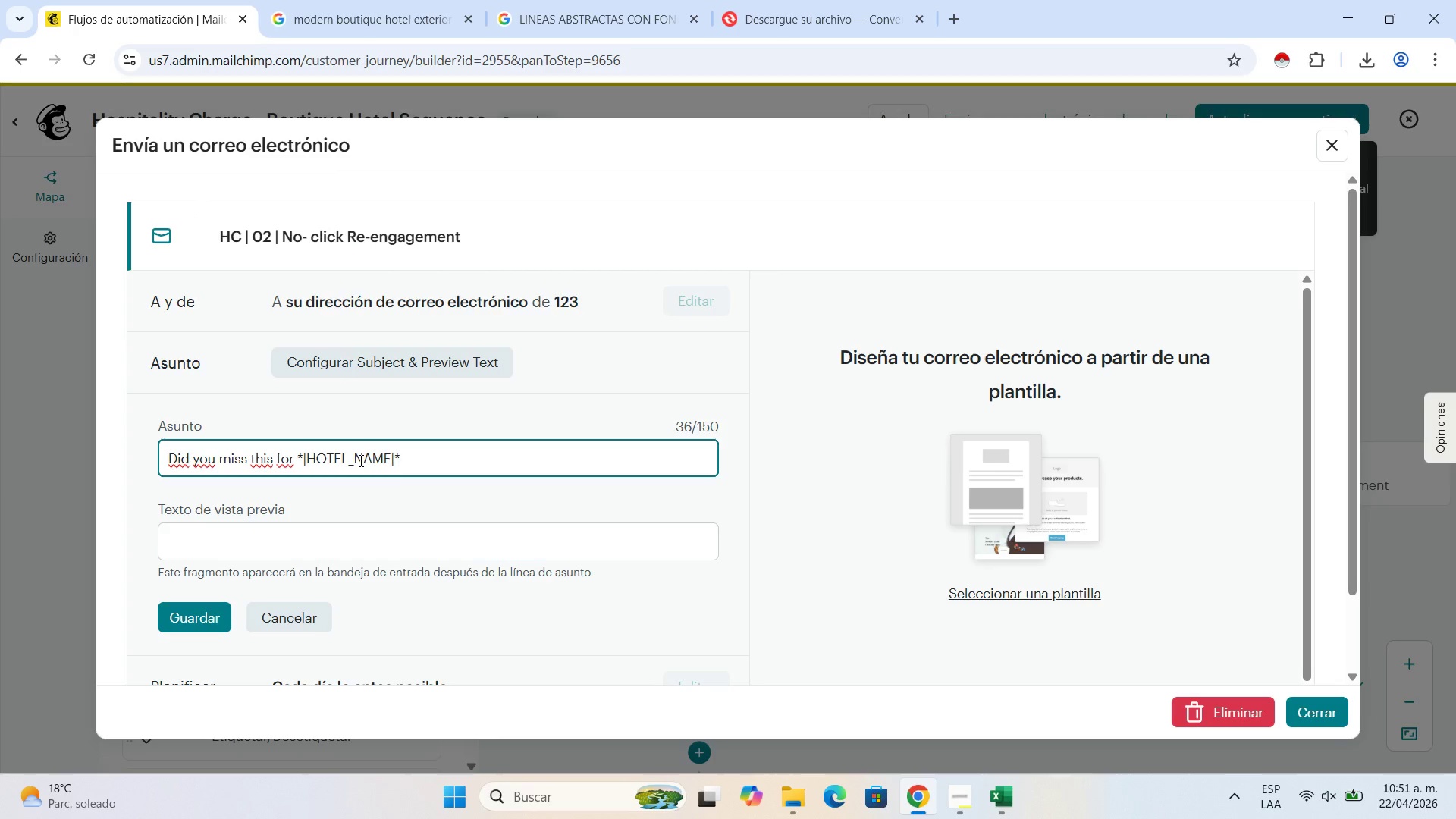 
left_click([394, 538])
 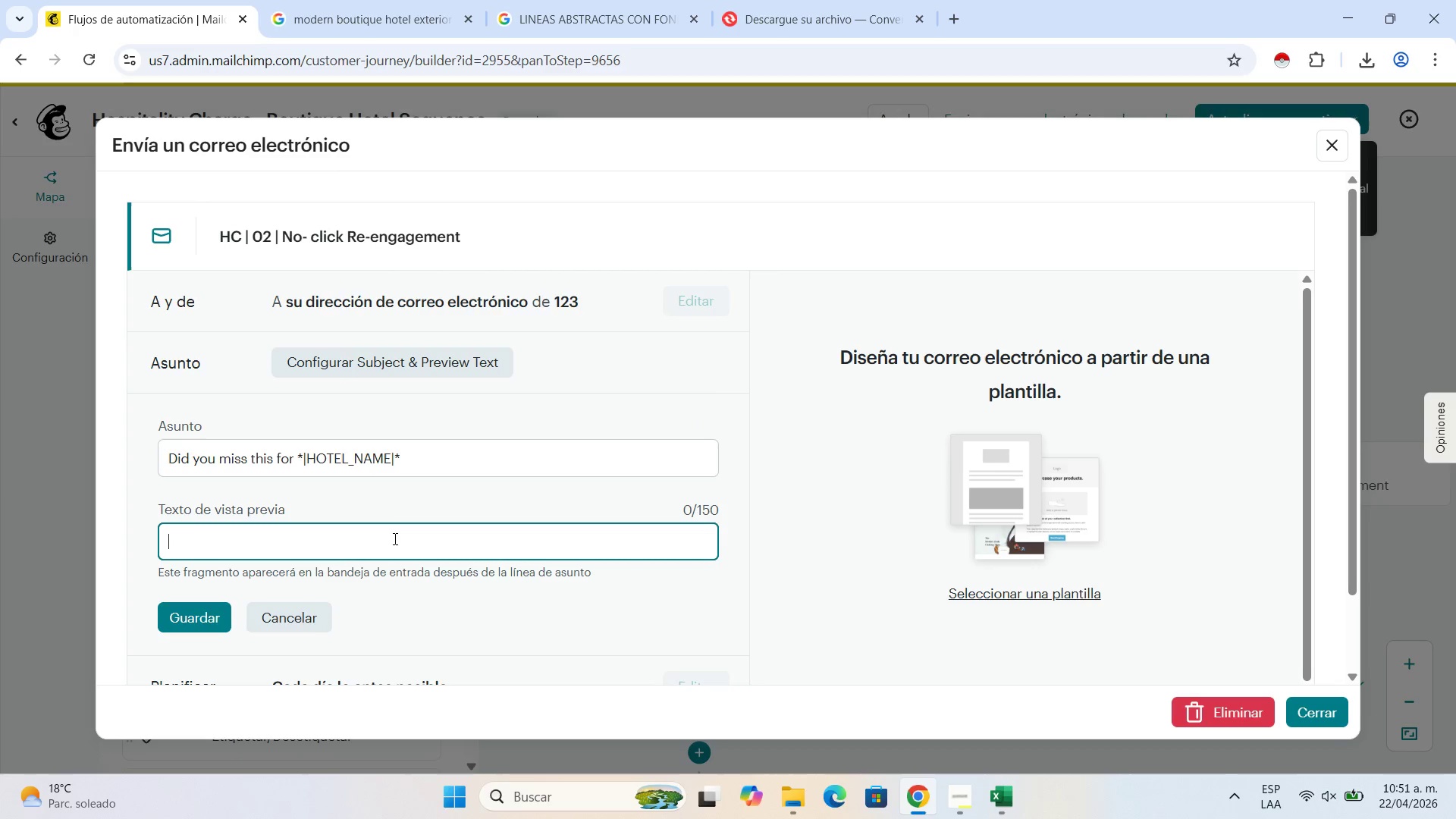 
type(A quix )
key(Backspace)
key(Backspace)
type(ck summary of the EV charging opo)
key(Backspace)
type(portunity.)
 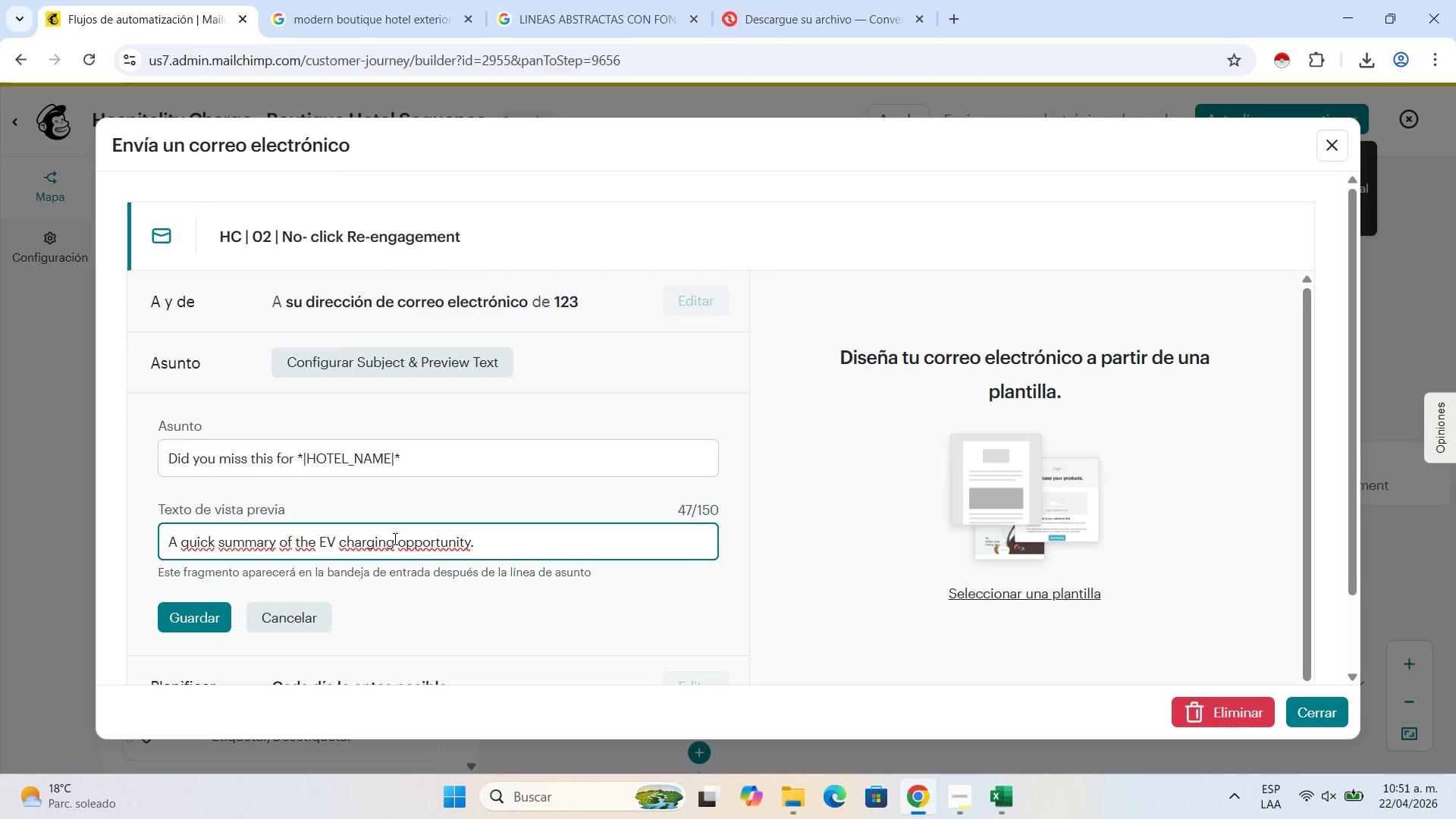 
scroll: coordinate [325, 546], scroll_direction: down, amount: 1.0
 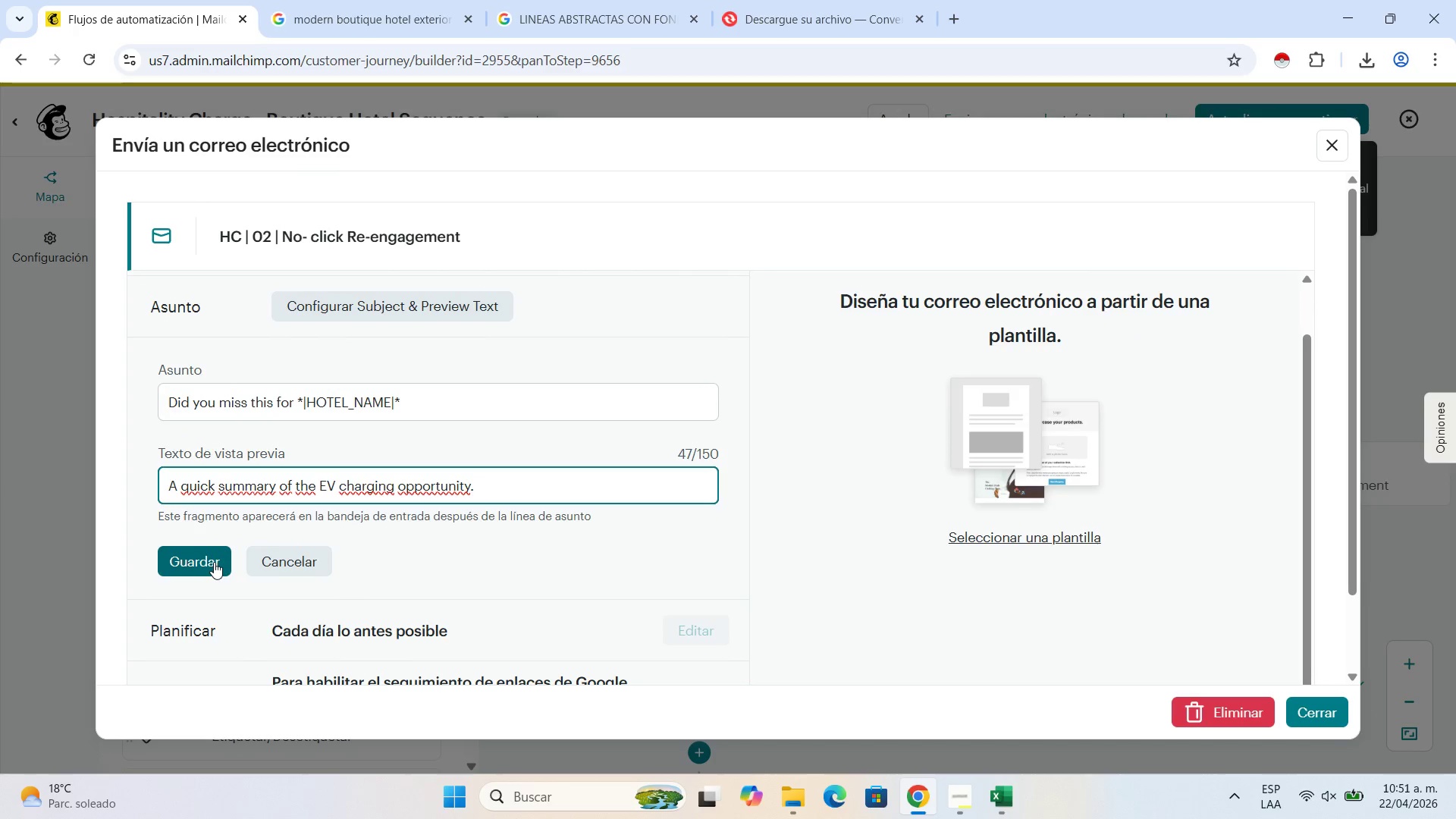 
left_click([212, 562])
 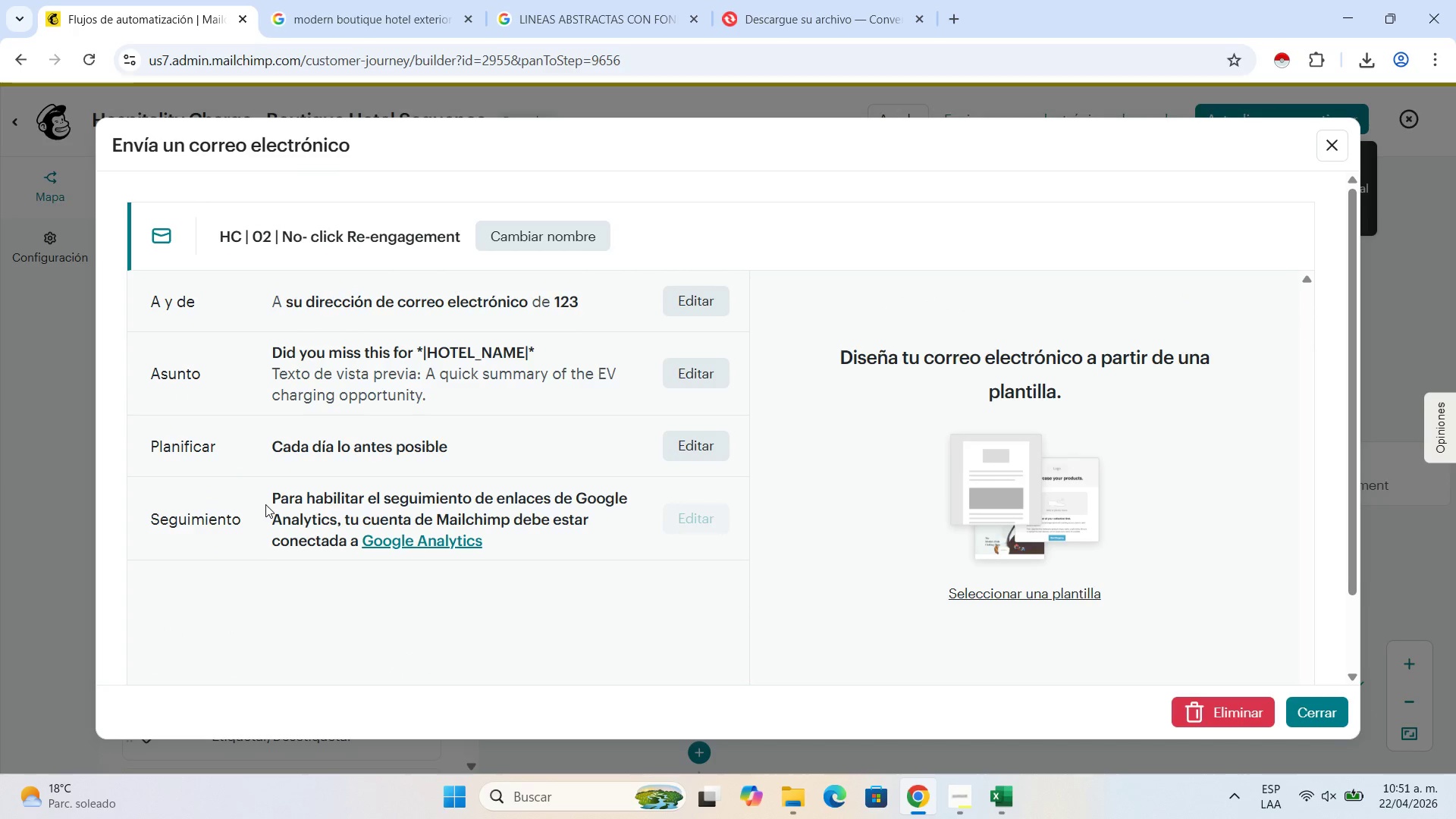 
wait(8.3)
 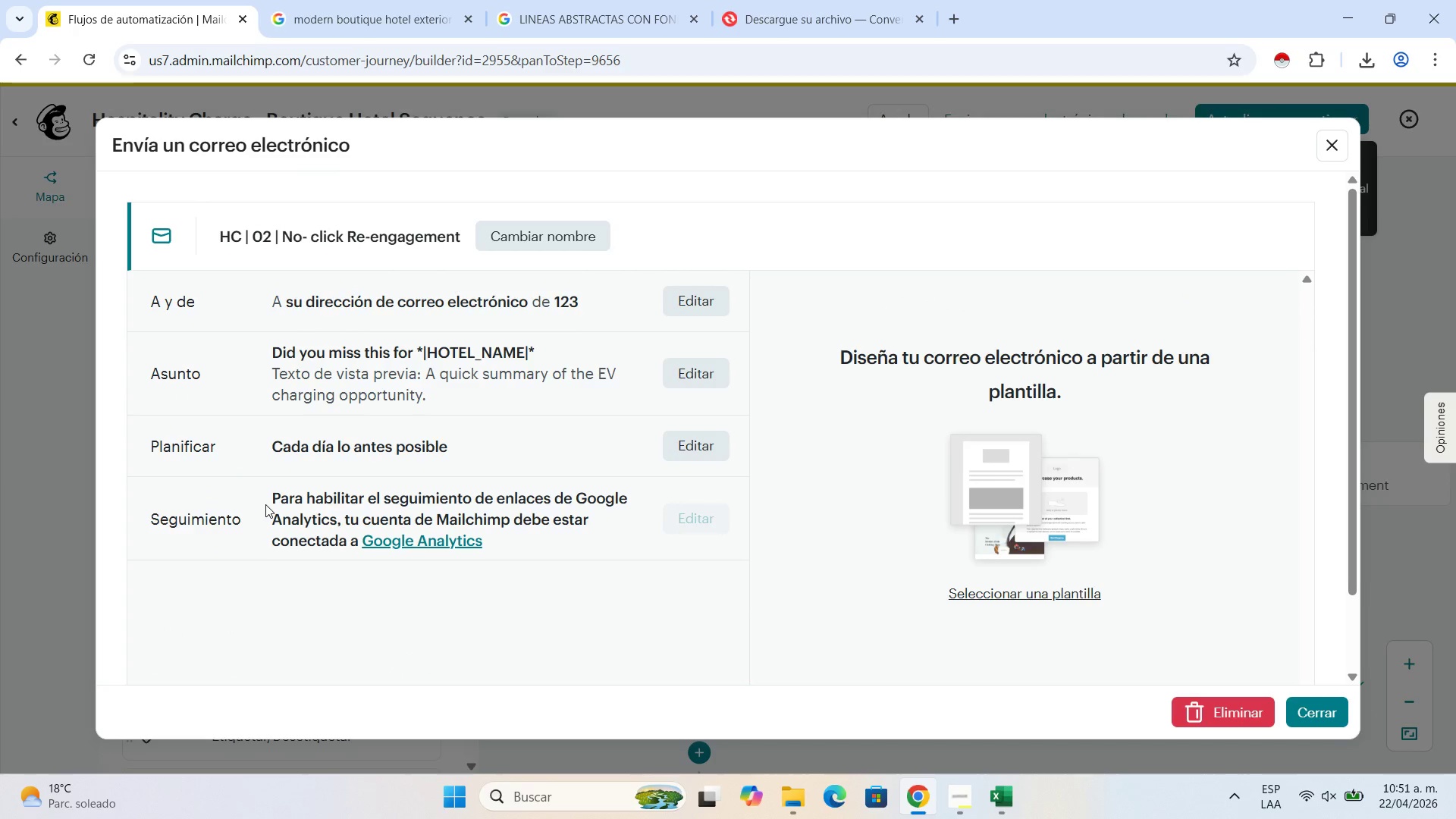 
left_click([1078, 595])
 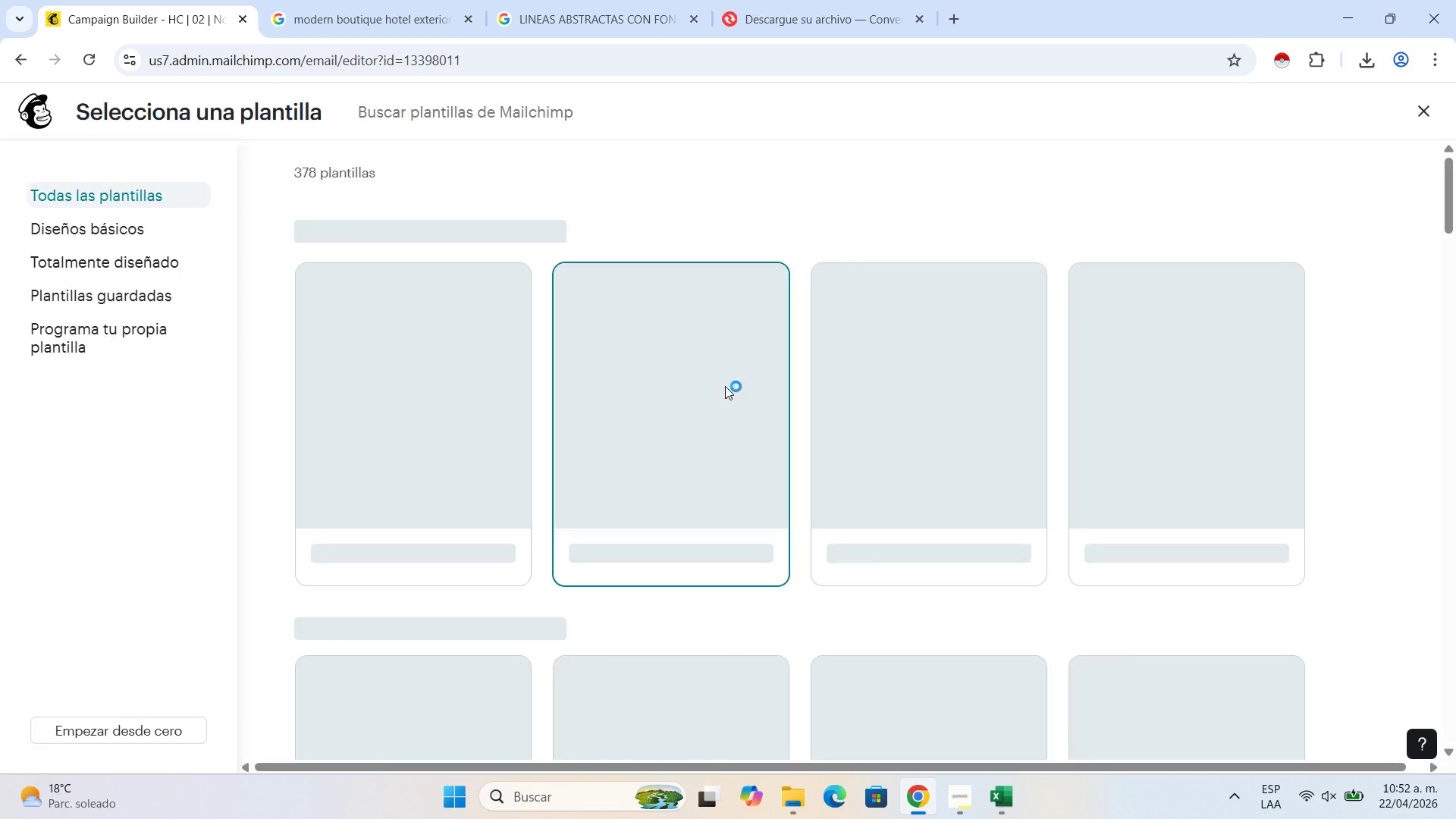 
wait(8.08)
 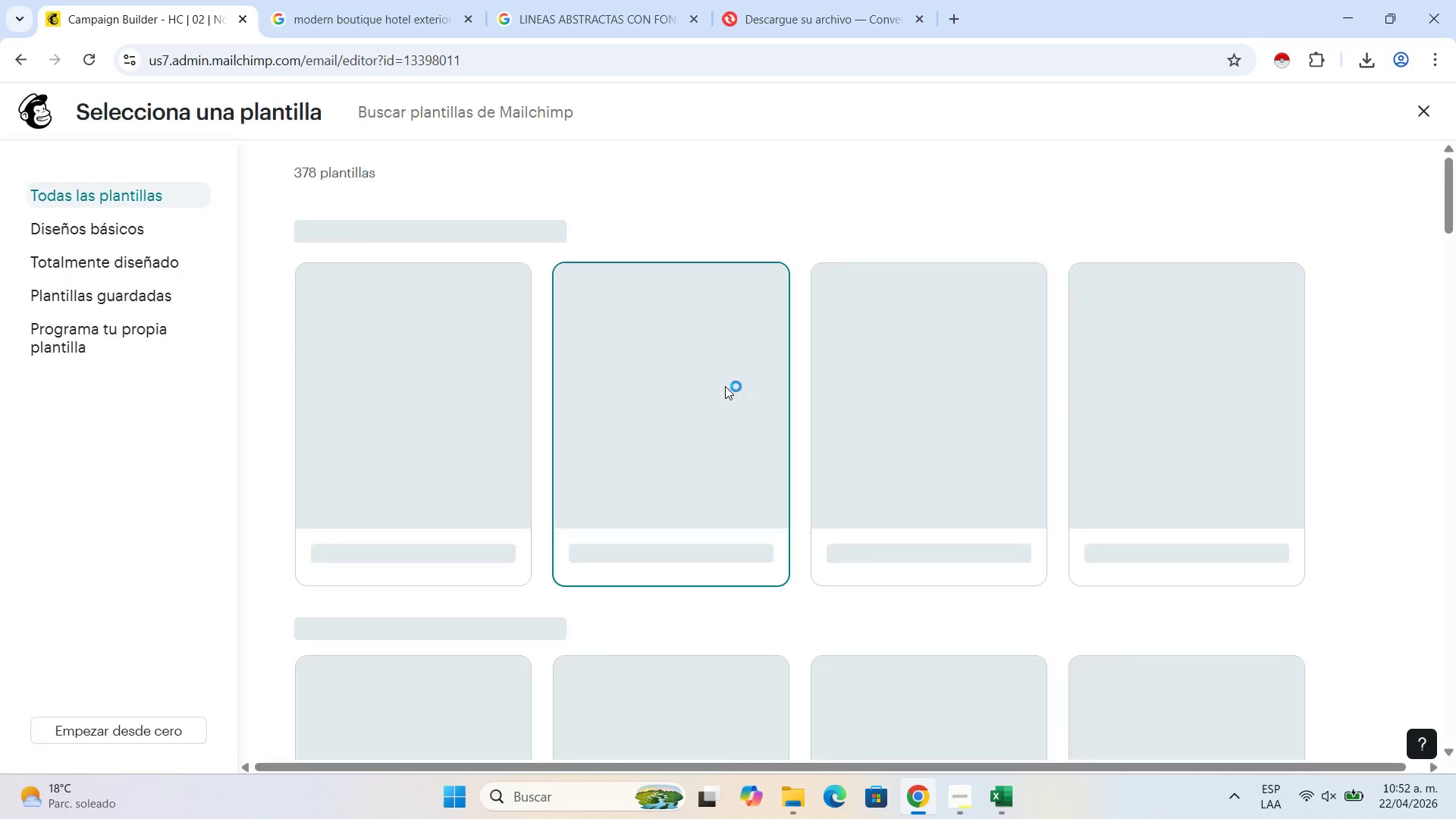 
scroll: coordinate [761, 406], scroll_direction: down, amount: 4.0
 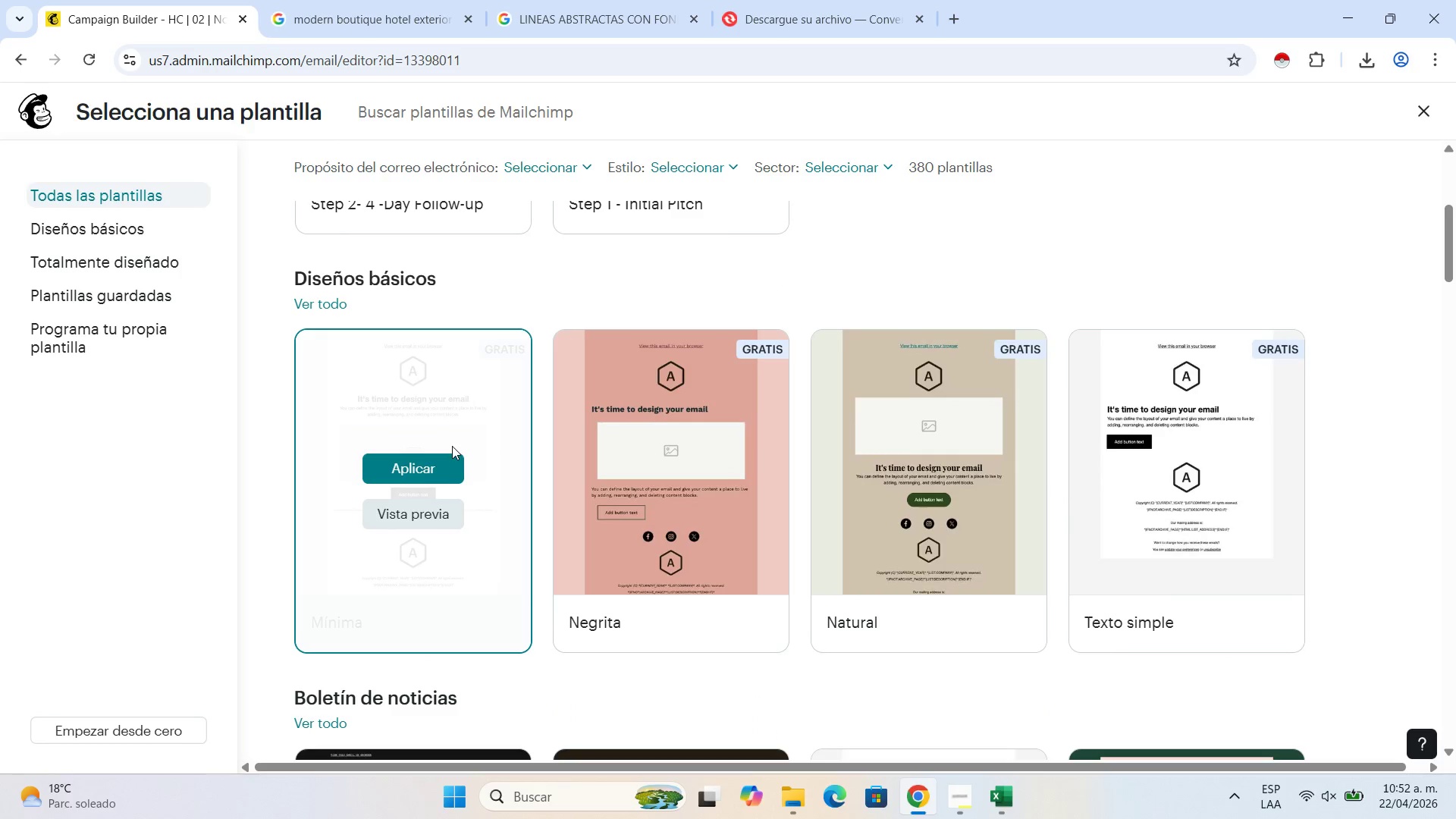 
left_click([432, 462])
 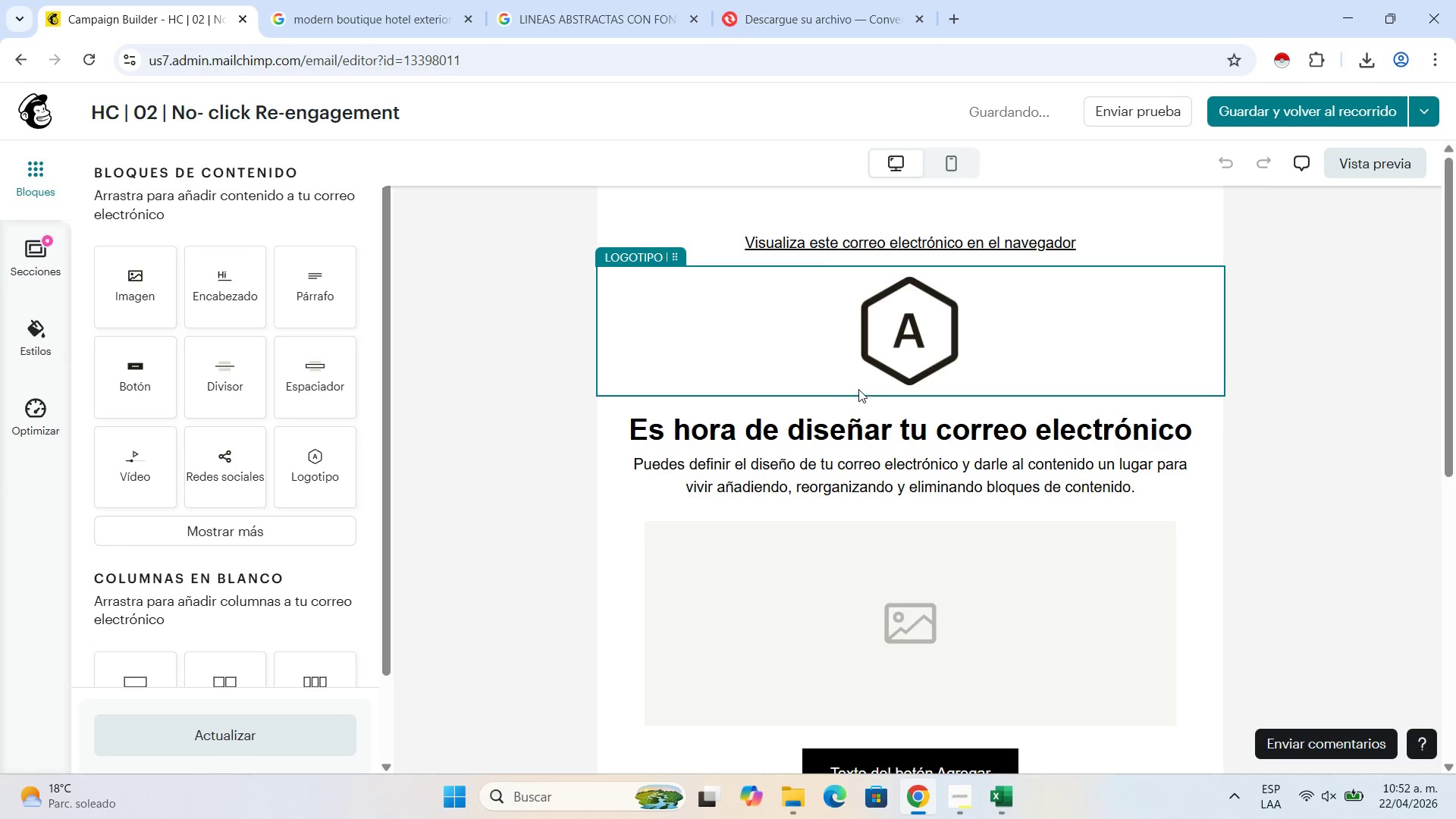 
wait(6.55)
 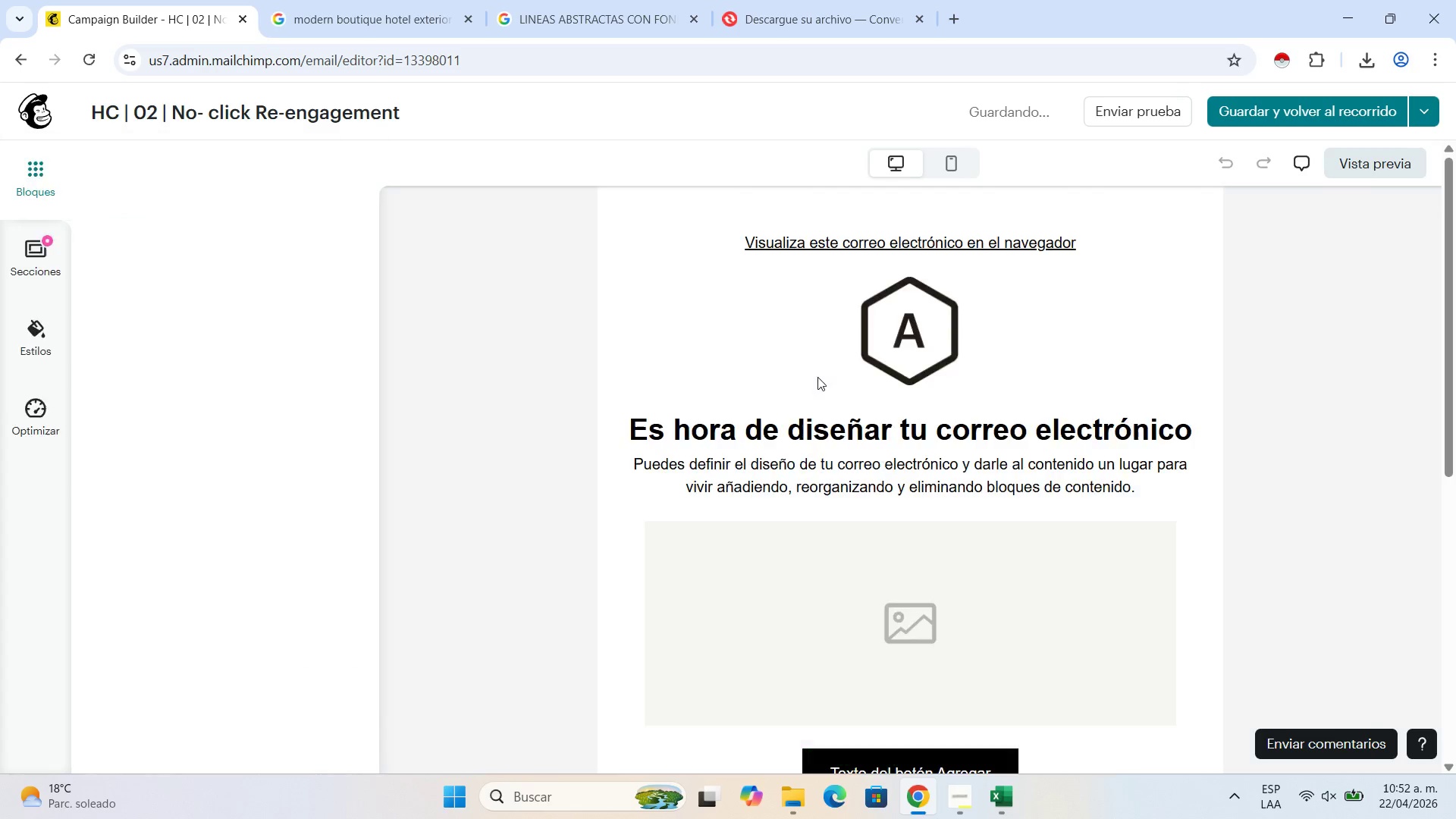 
left_click([923, 335])
 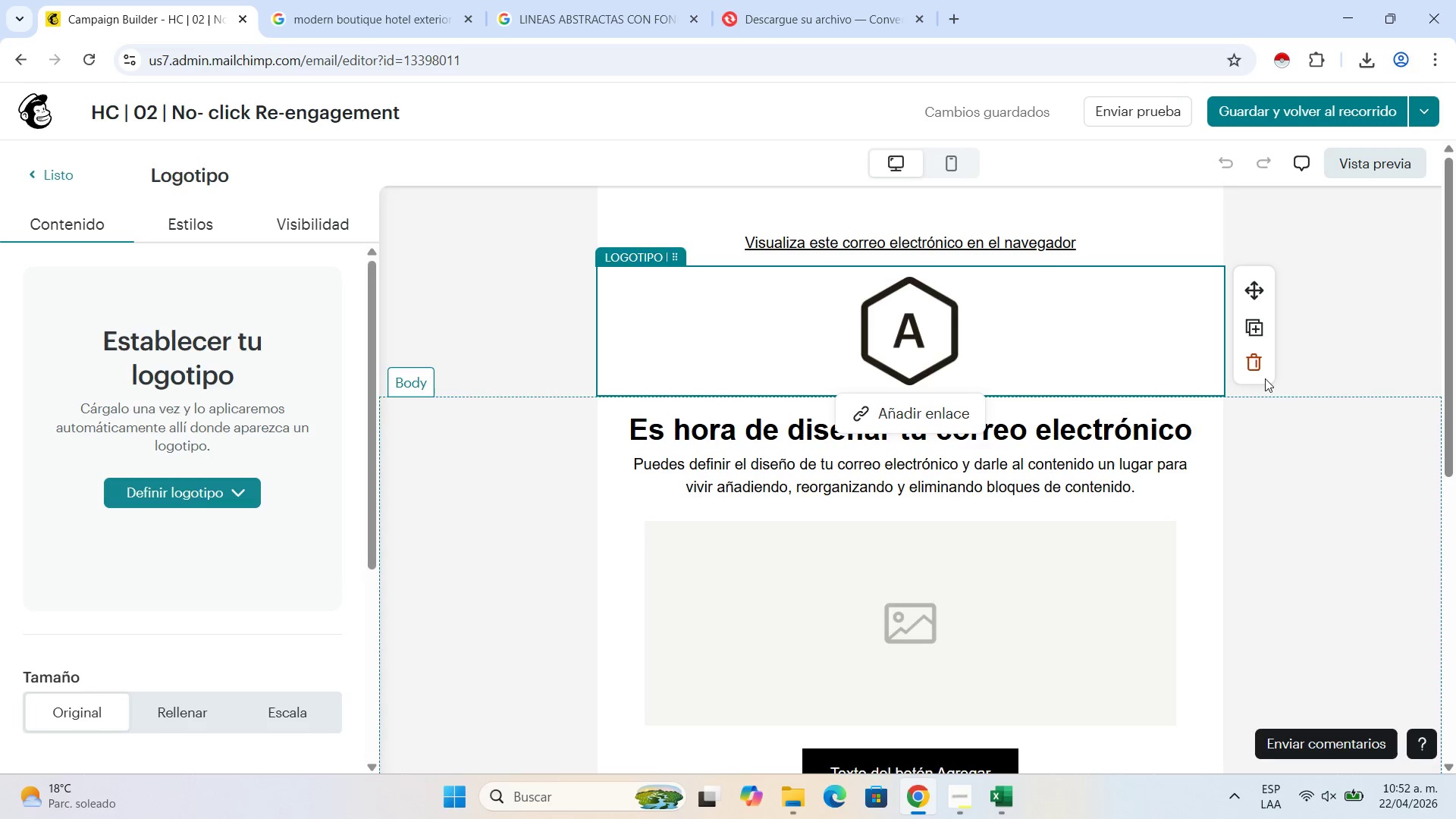 
left_click([1262, 372])
 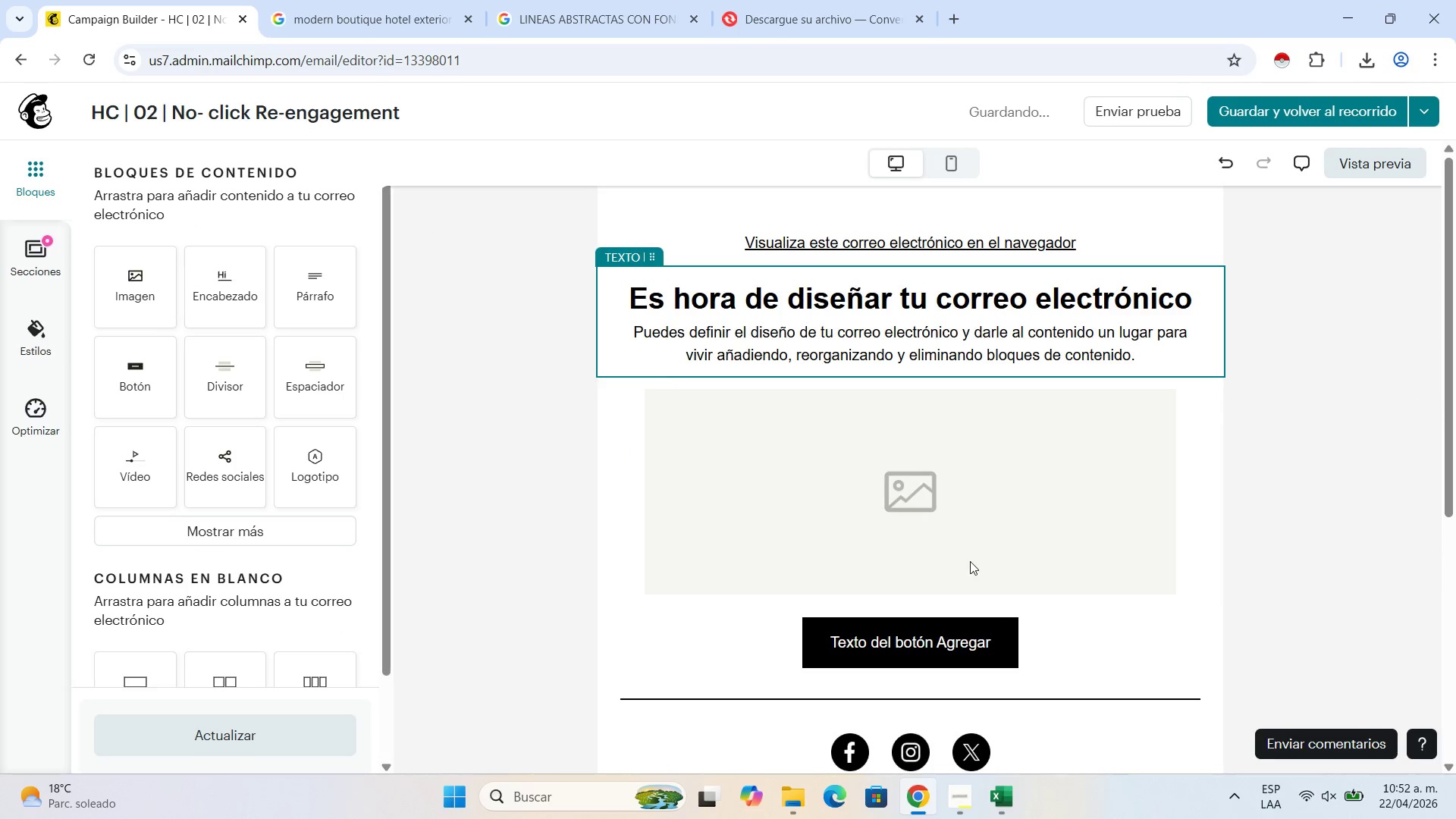 
scroll: coordinate [971, 539], scroll_direction: down, amount: 6.0
 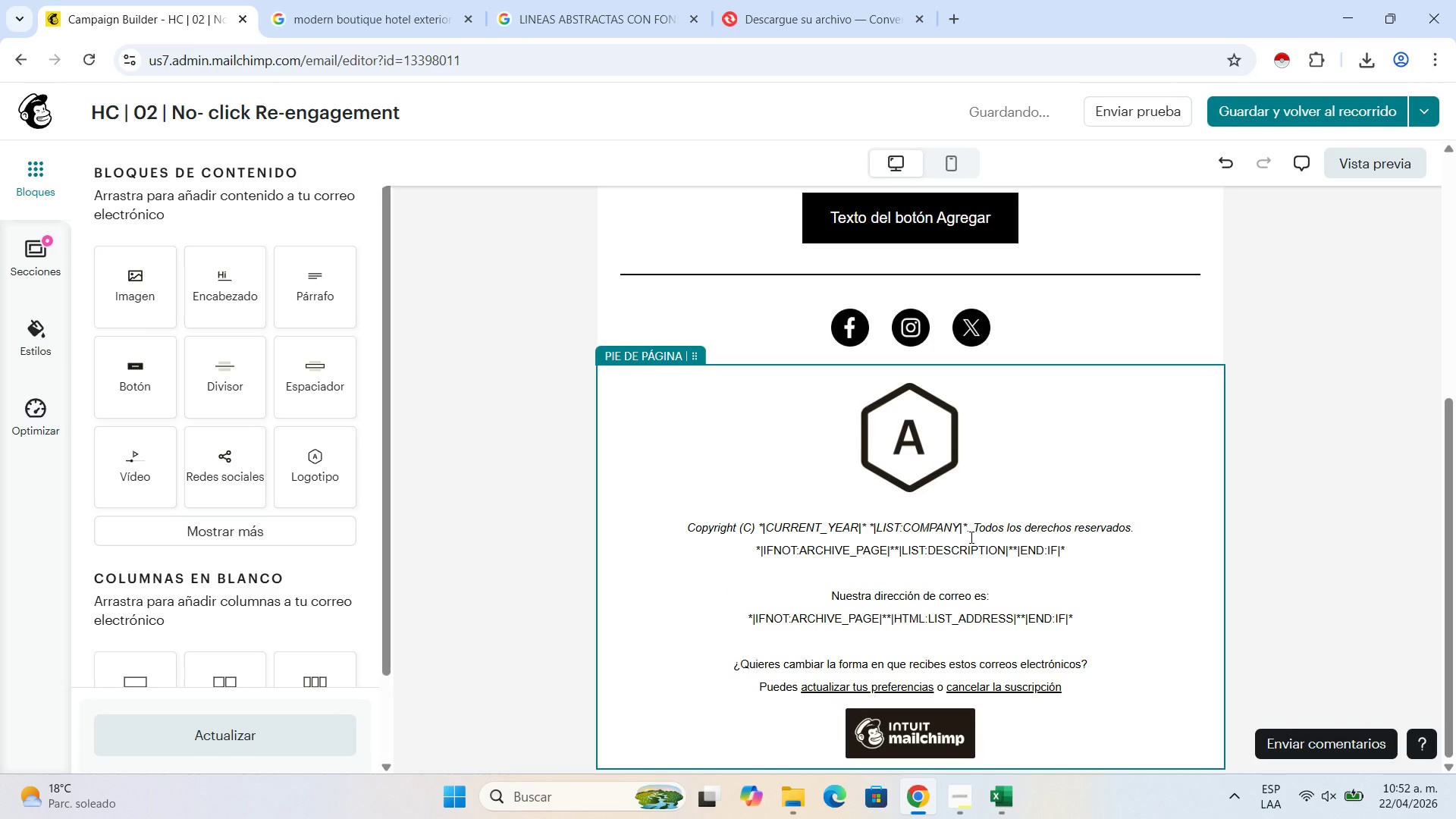 
left_click([970, 537])
 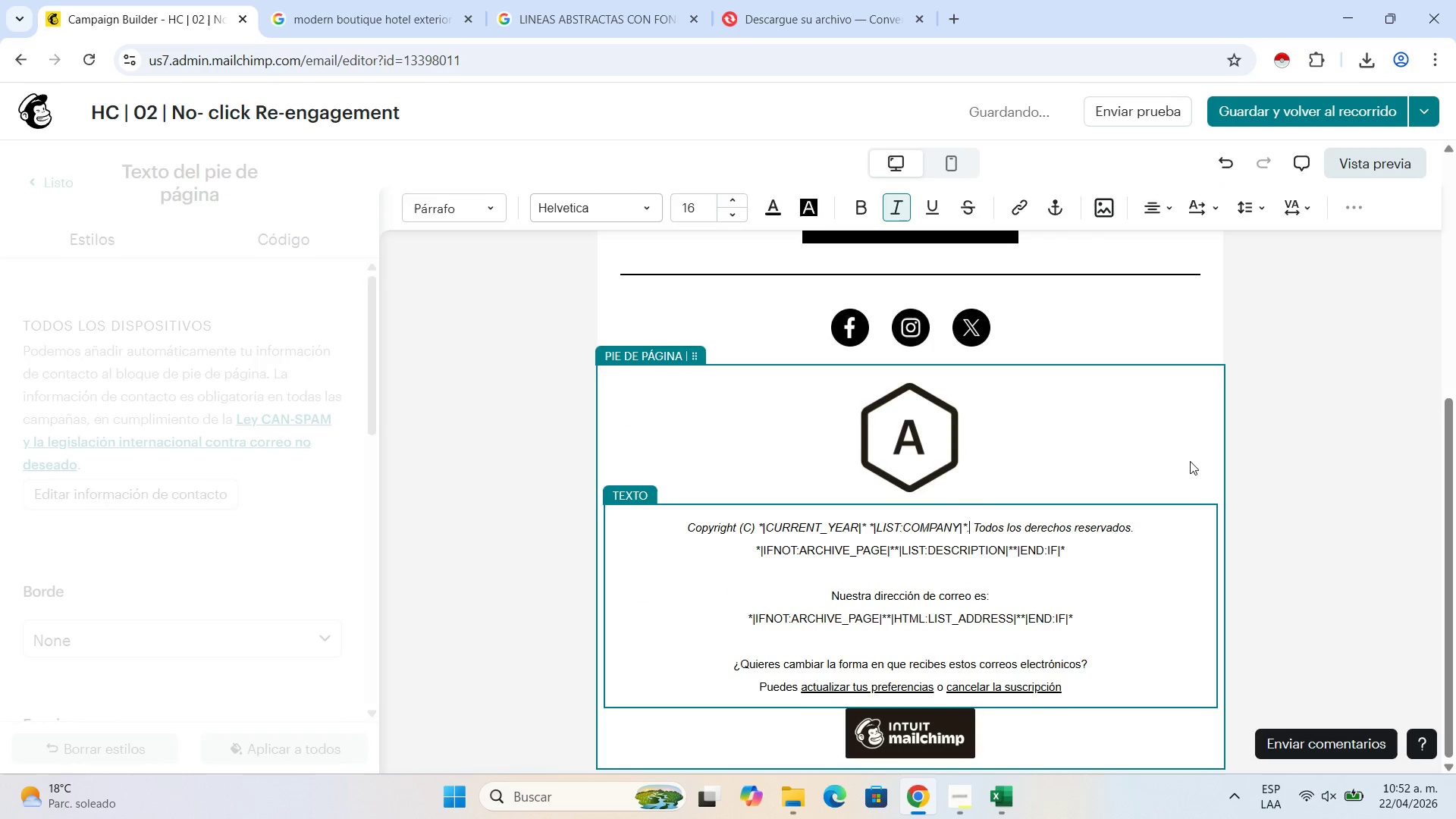 
left_click([1190, 461])
 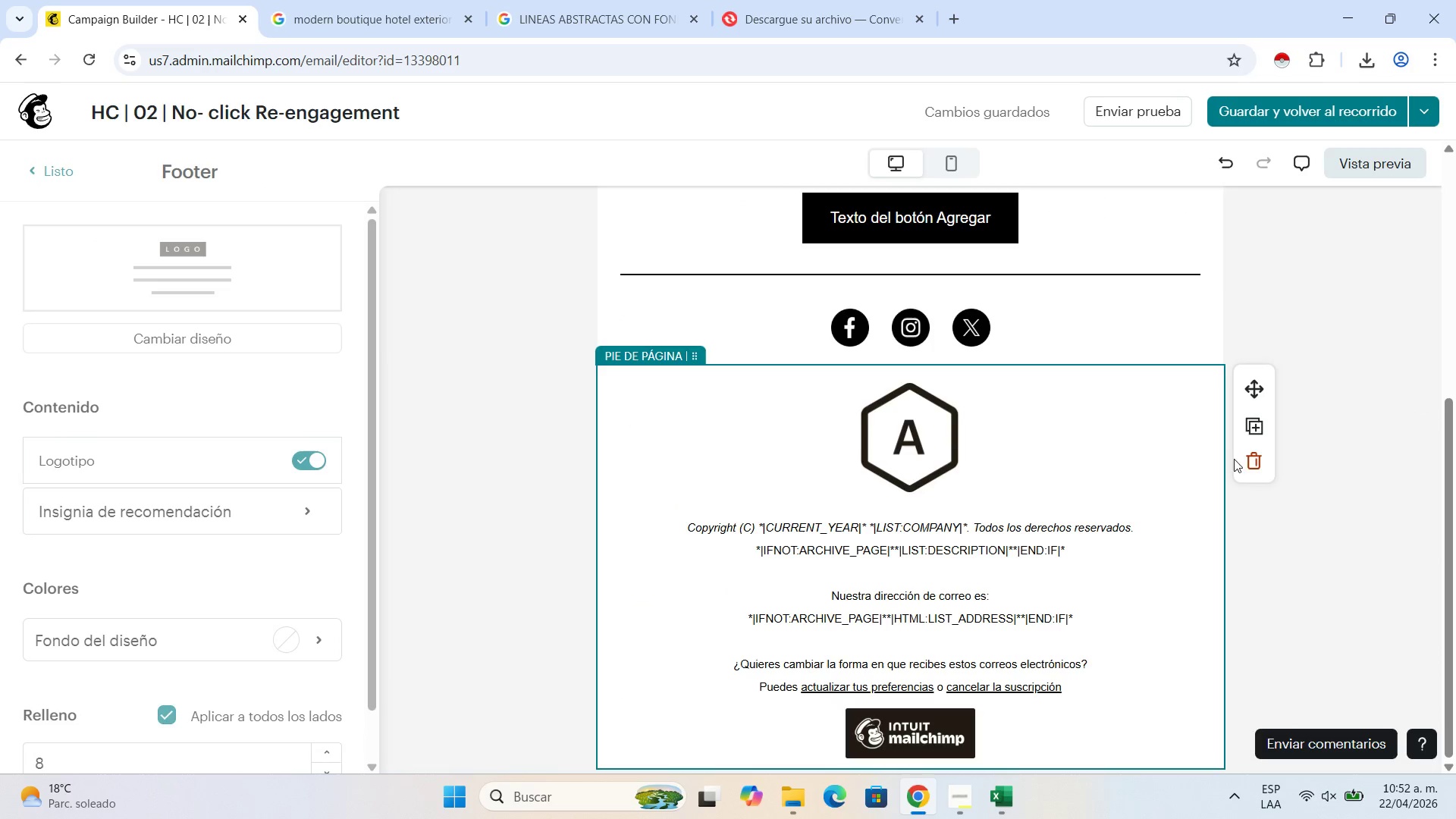 
left_click([1246, 465])
 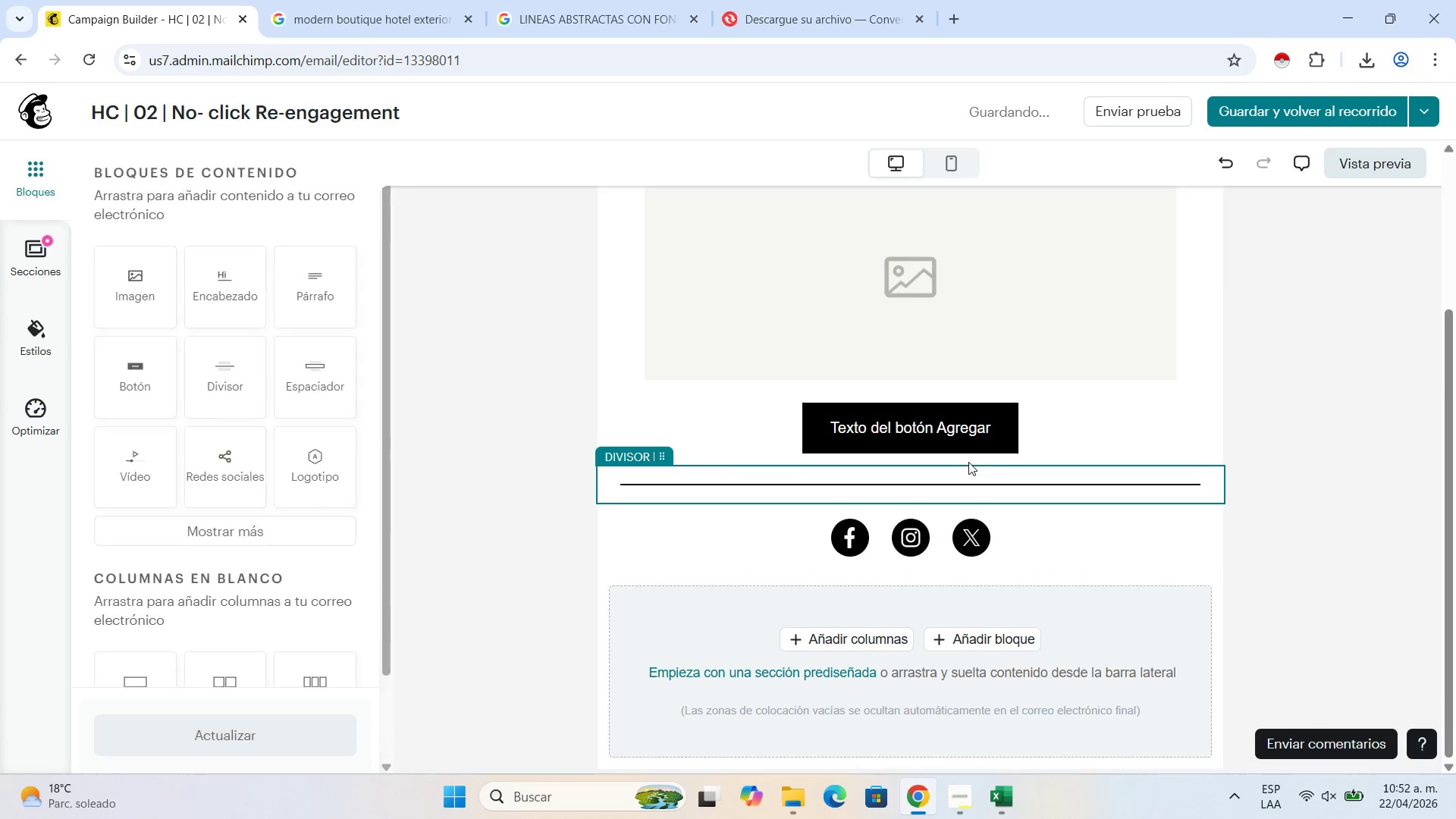 
scroll: coordinate [968, 462], scroll_direction: up, amount: 3.0
 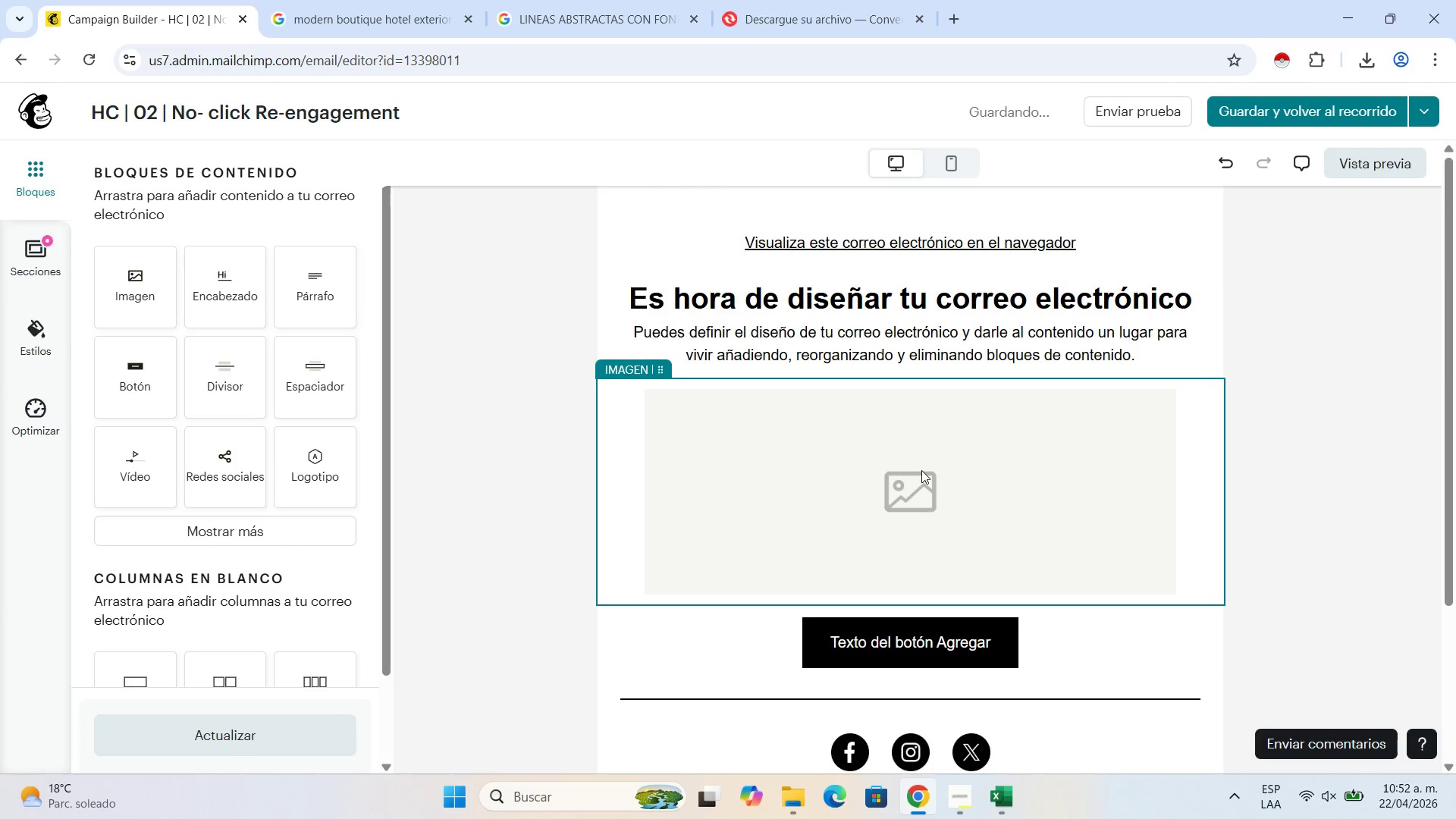 
scroll: coordinate [921, 470], scroll_direction: down, amount: 2.0
 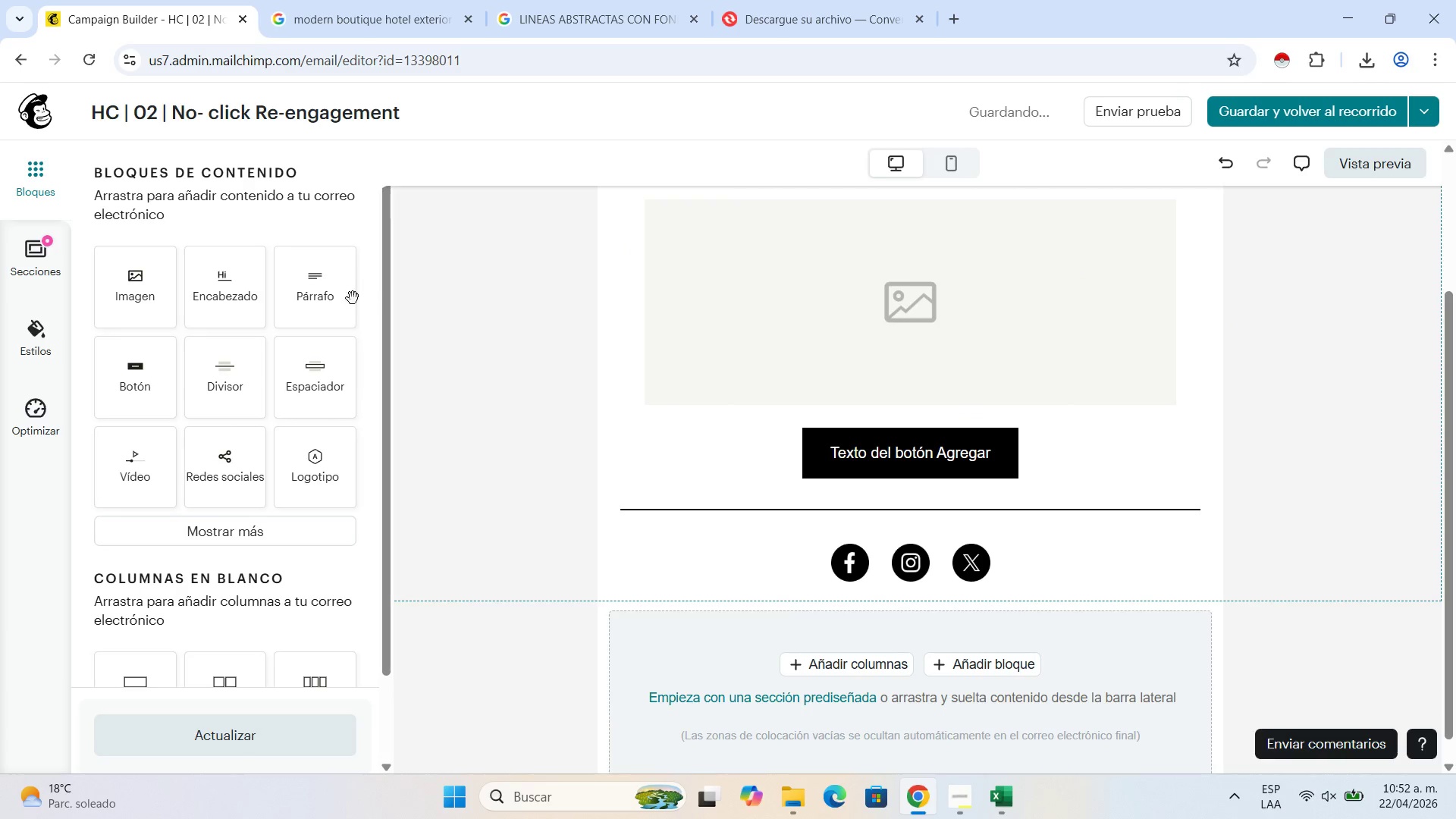 
left_click_drag(start_coordinate=[336, 298], to_coordinate=[827, 429])
 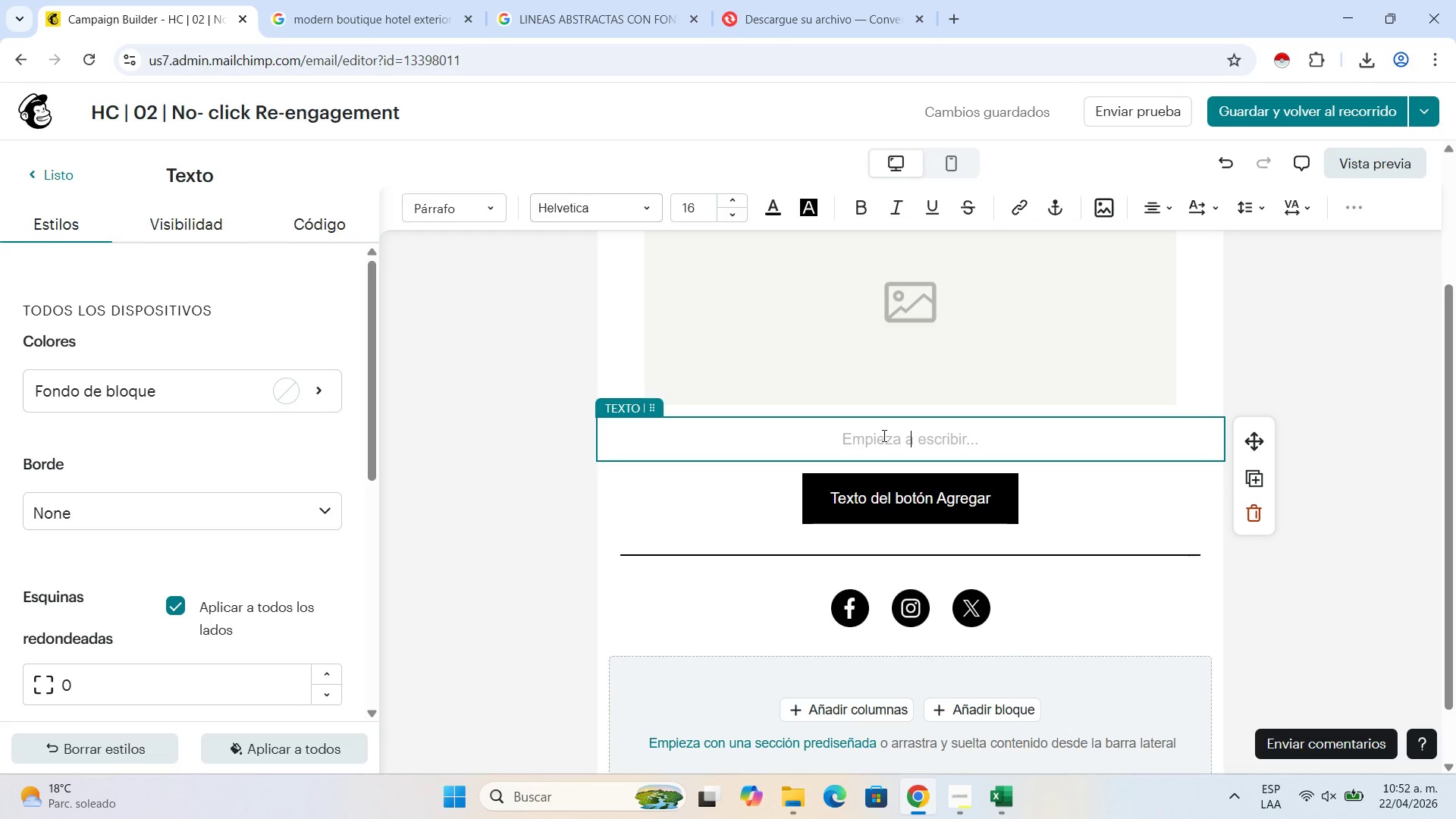 
wait(29.14)
 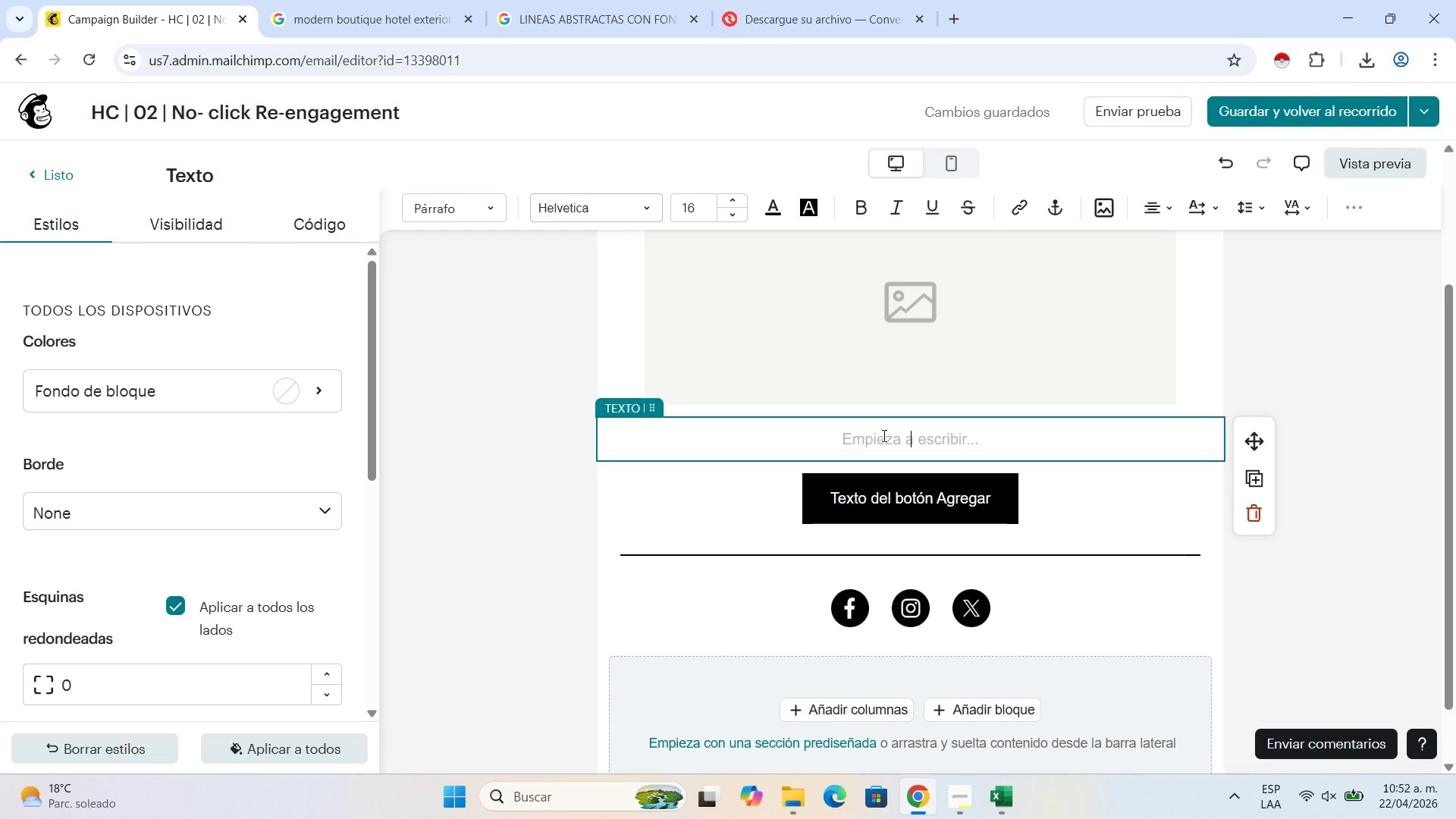 
type(Dear )
 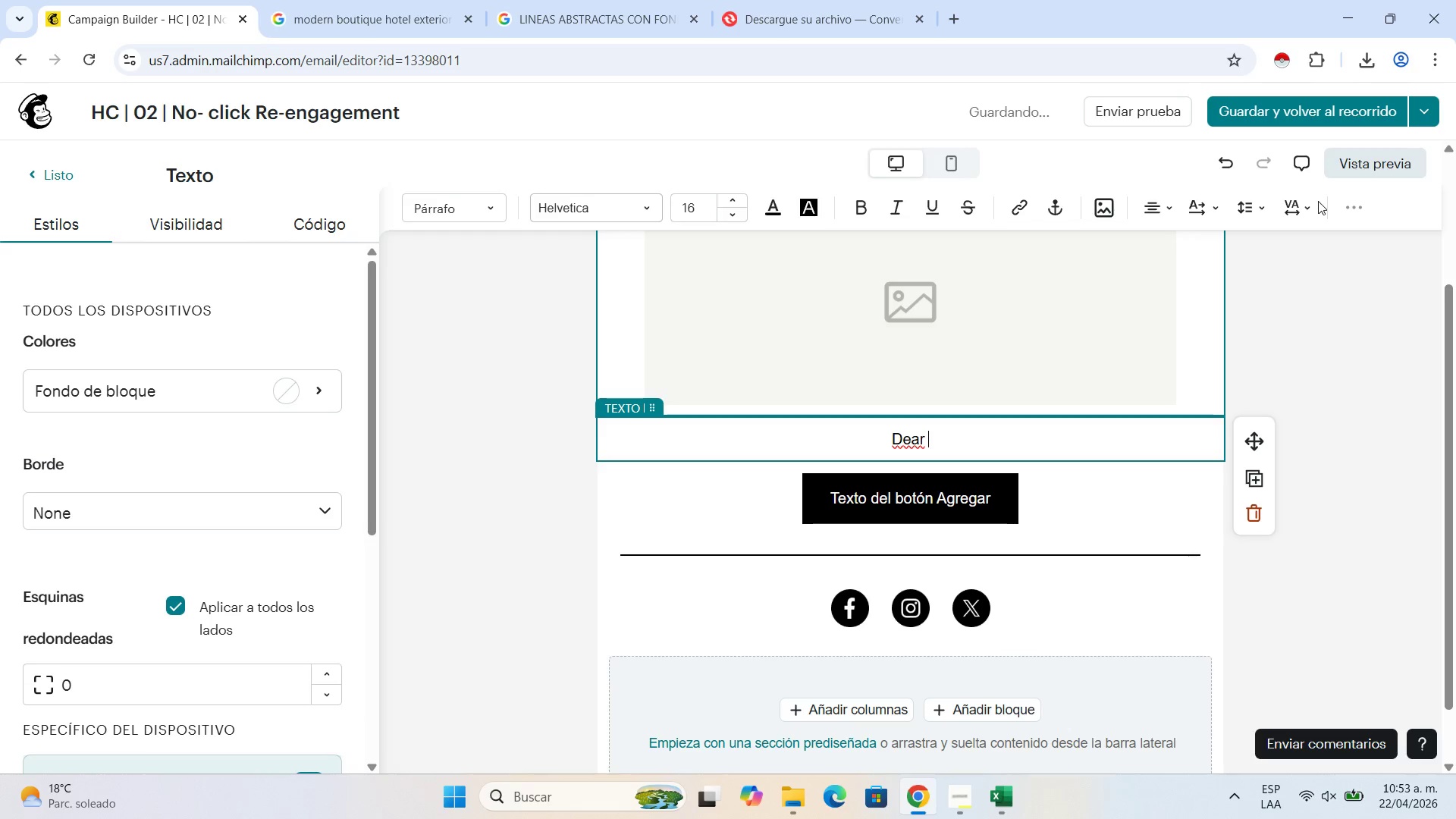 
left_click([1347, 206])
 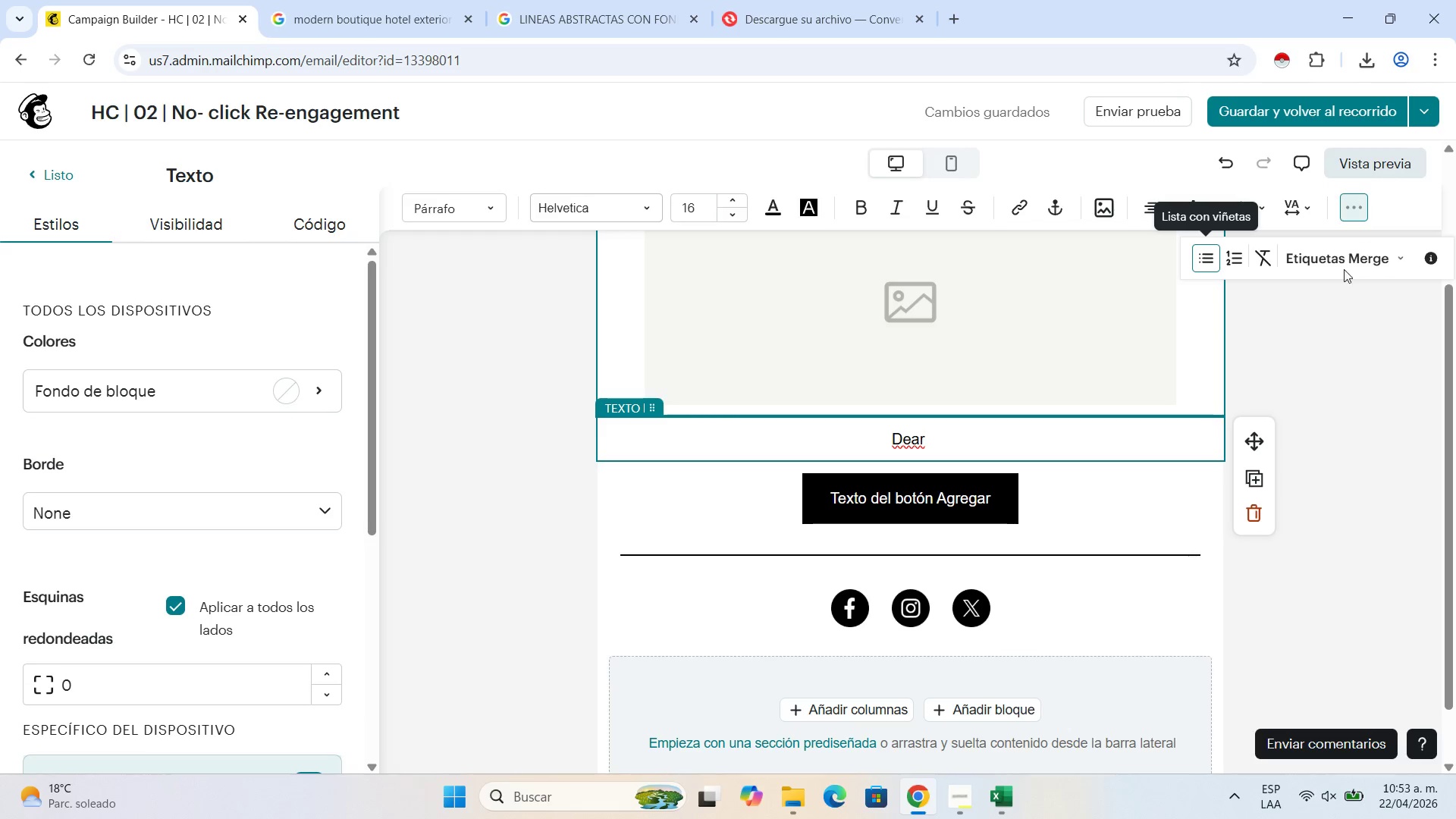 
left_click([1349, 257])
 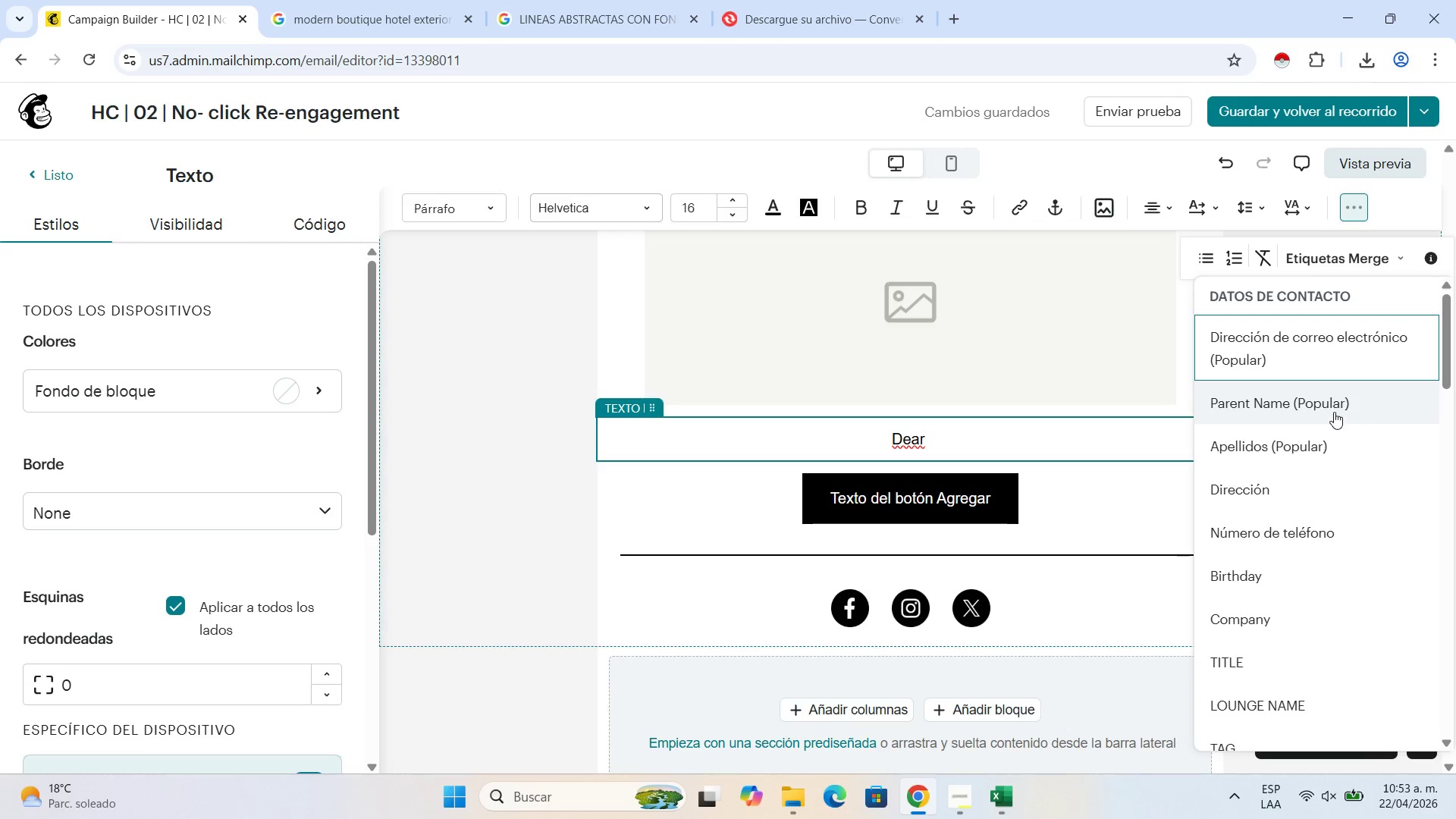 
left_click([1329, 403])
 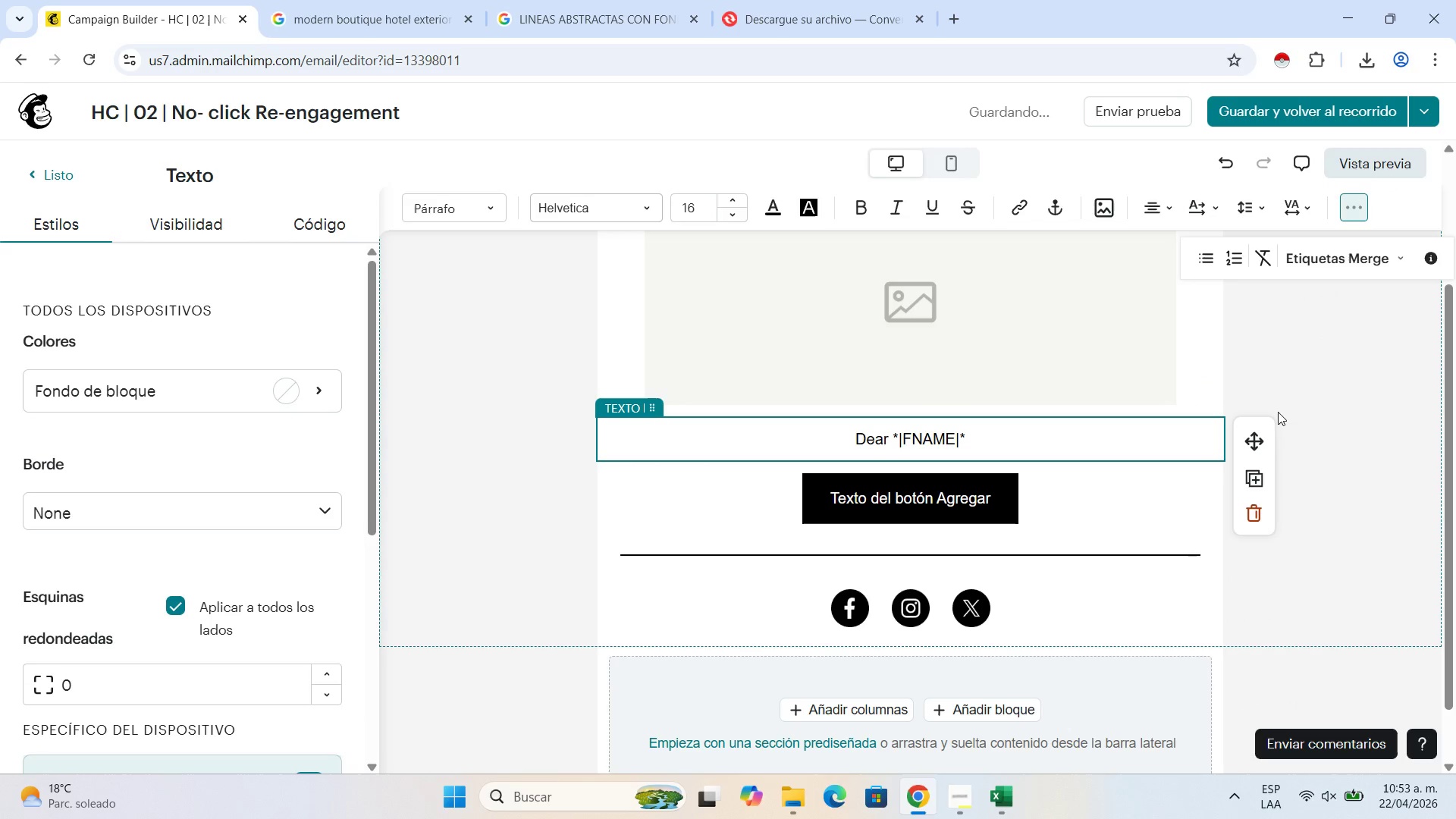 
key(Comma)
 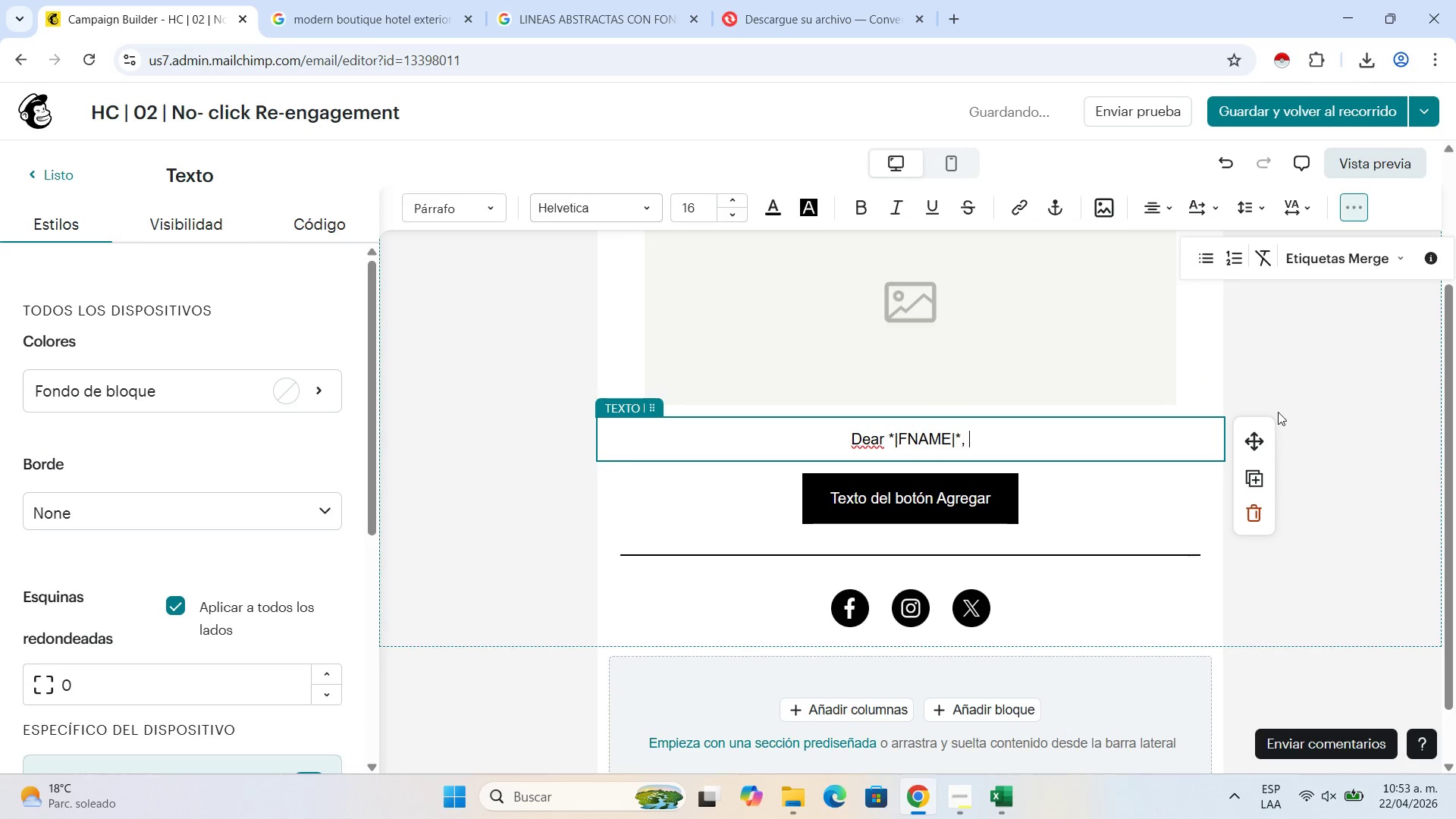 
key(Space)
 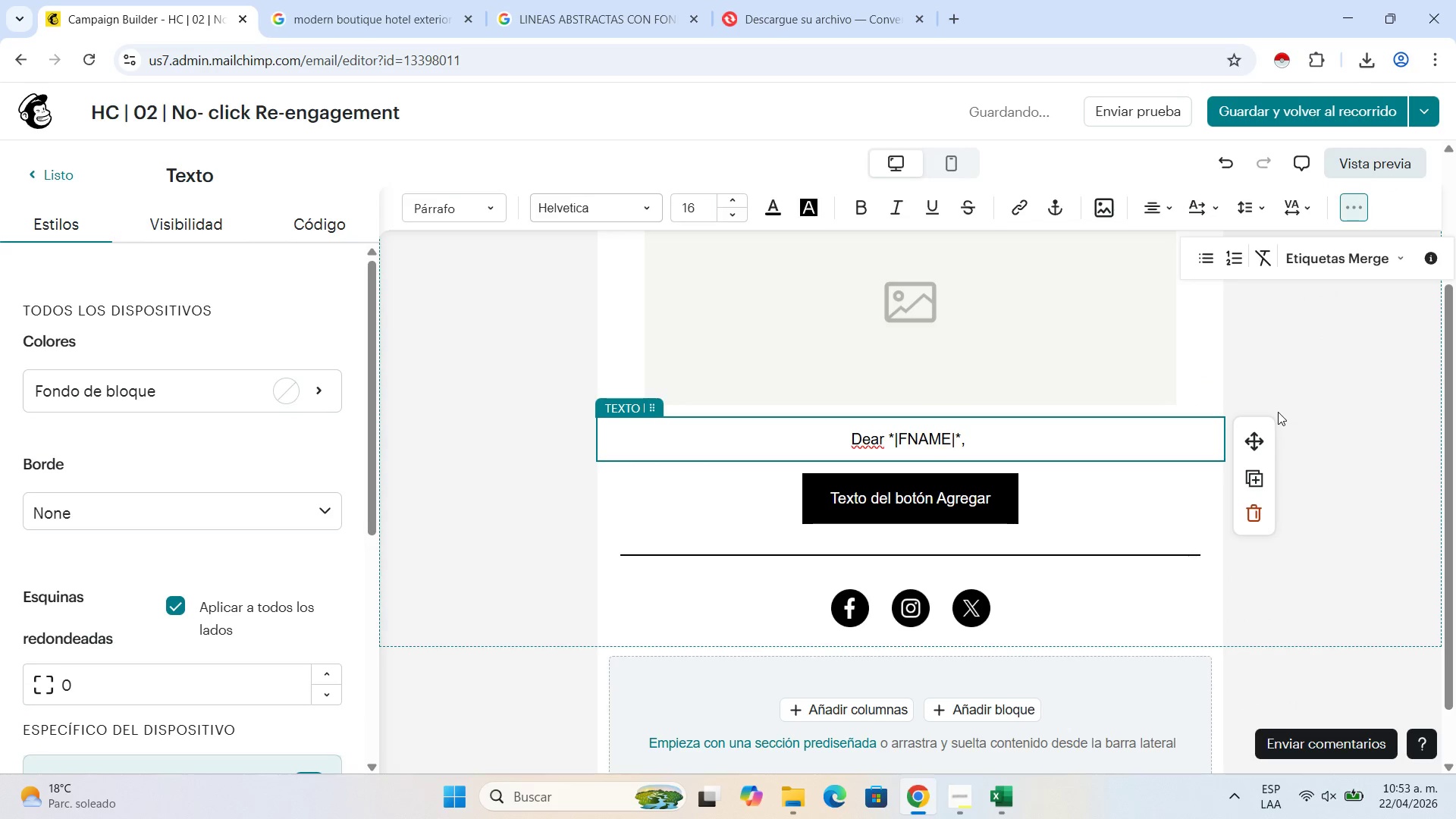 
key(Shift+Enter)
 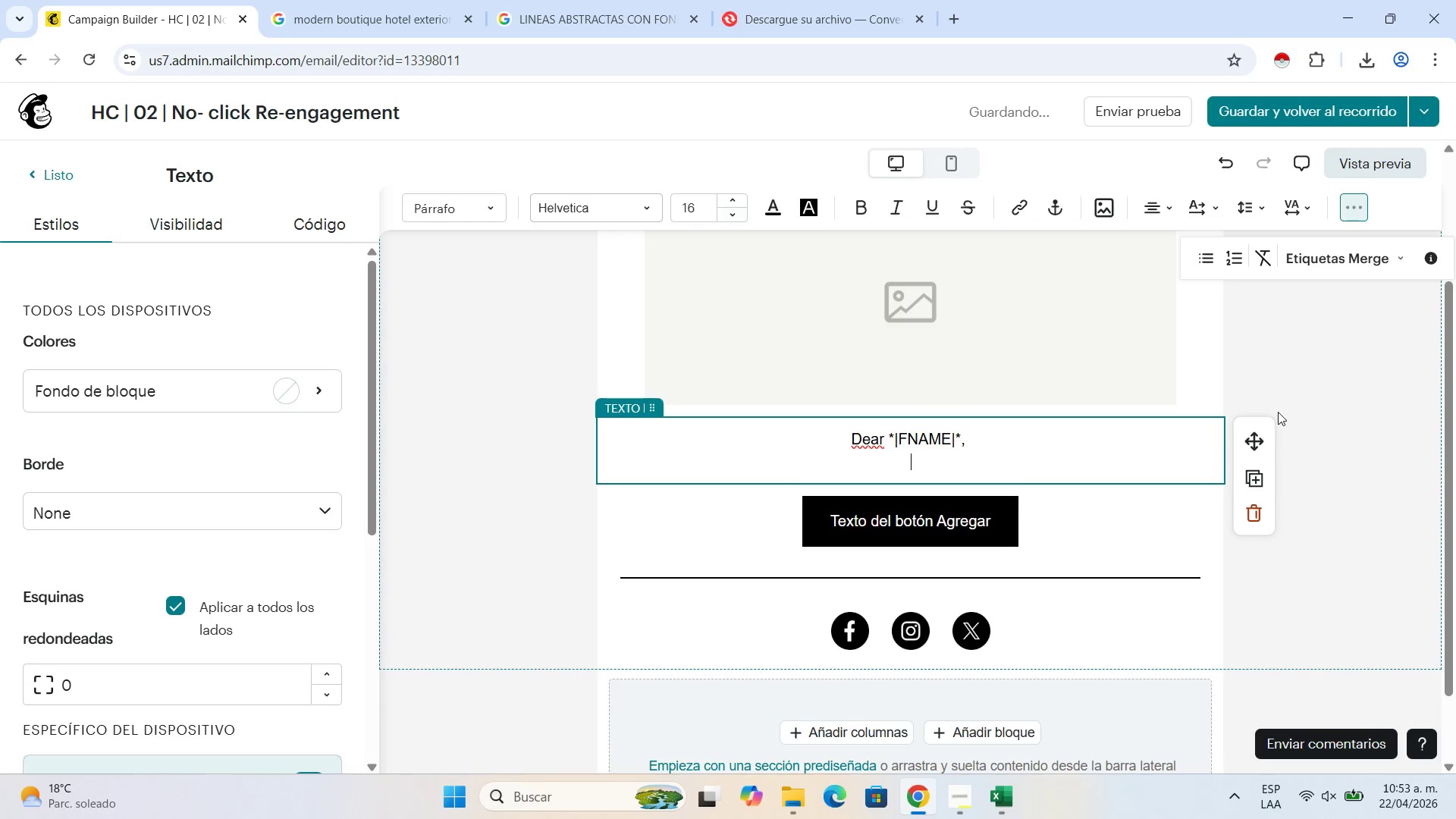 
type(I know how busy thigs )
key(Backspace)
key(Backspace)
key(Backspace)
type(ngs can get at )
 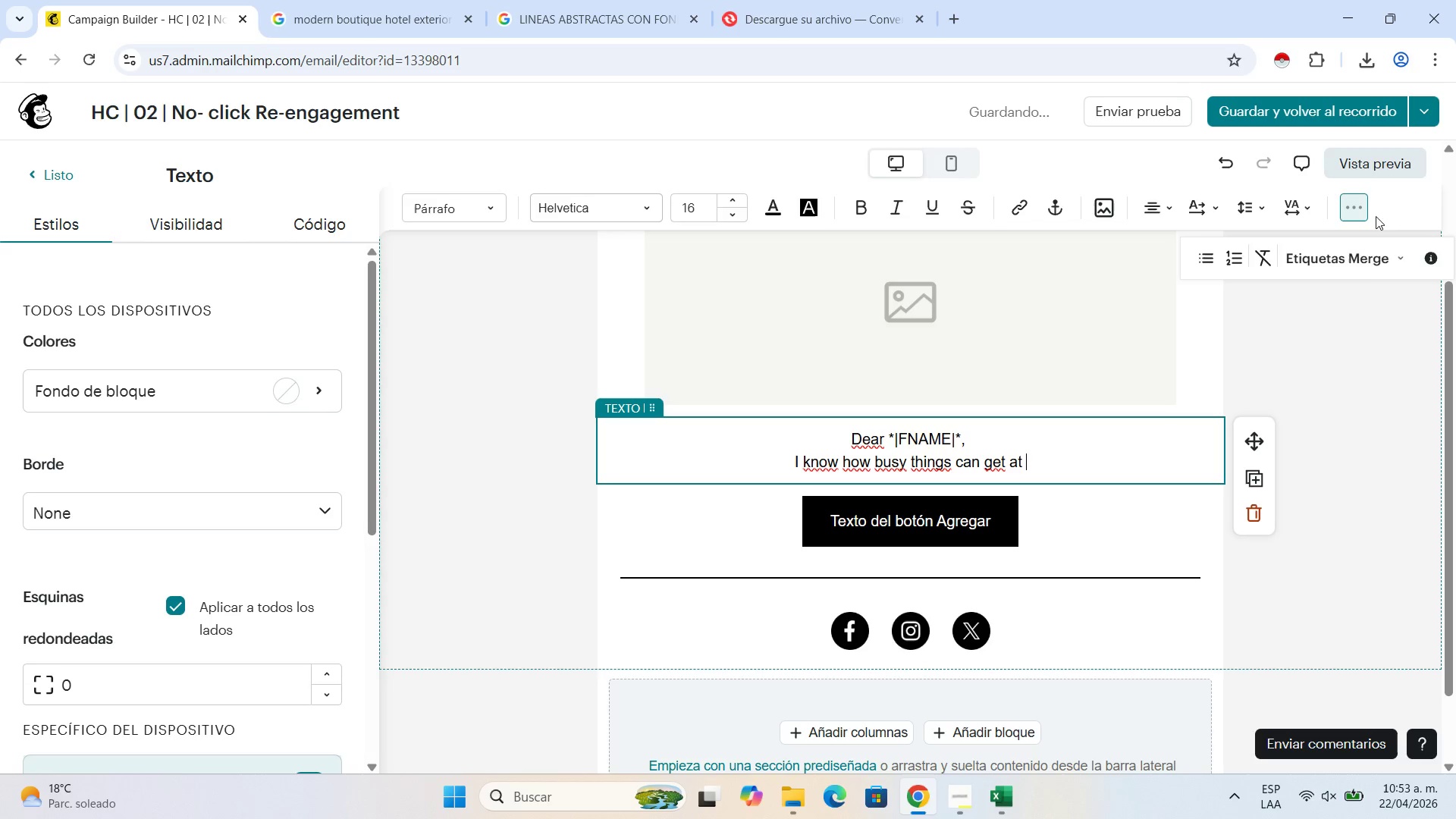 
left_click([1362, 262])
 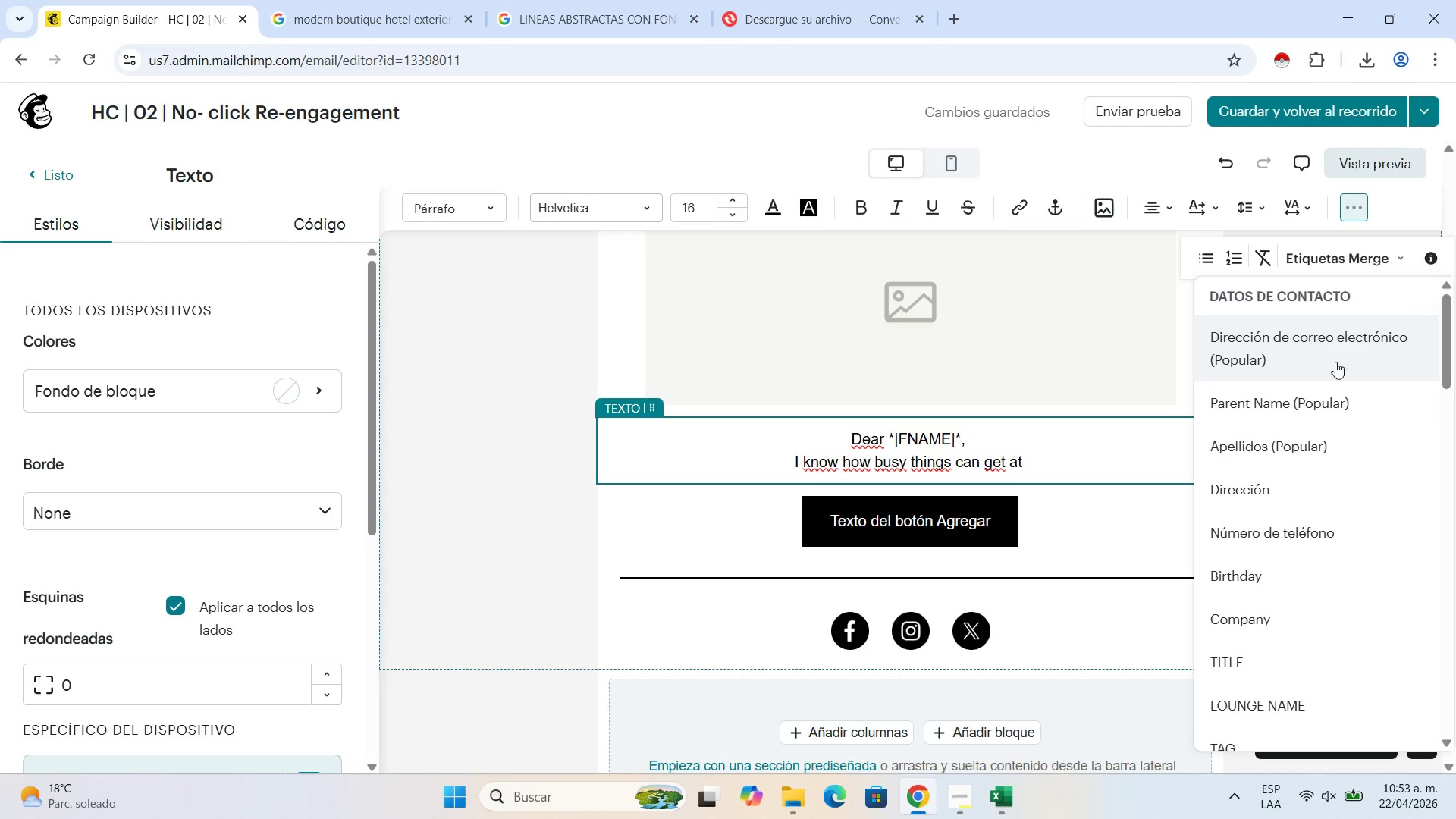 
scroll: coordinate [1314, 532], scroll_direction: down, amount: 8.0
 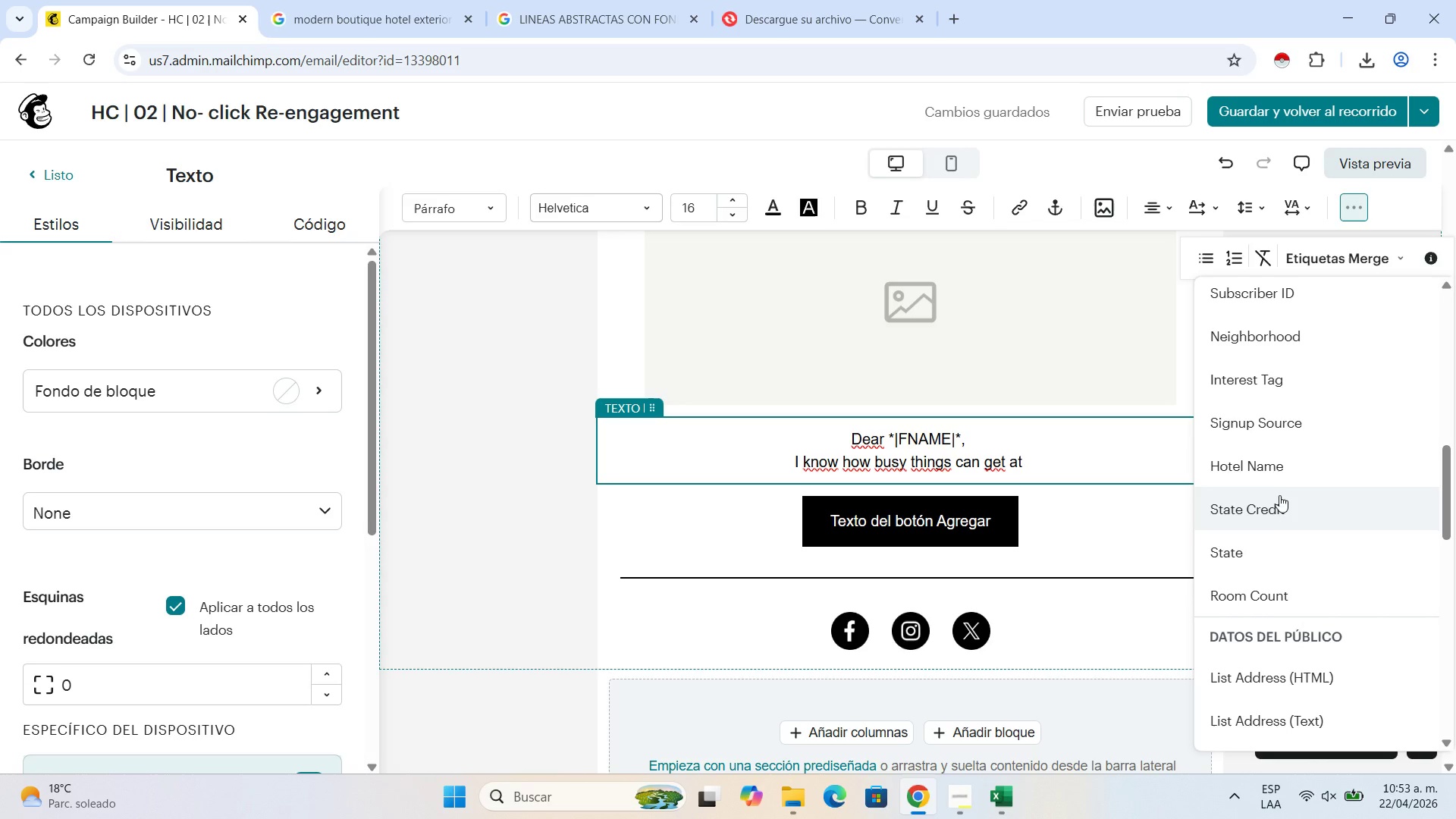 
left_click([1283, 469])
 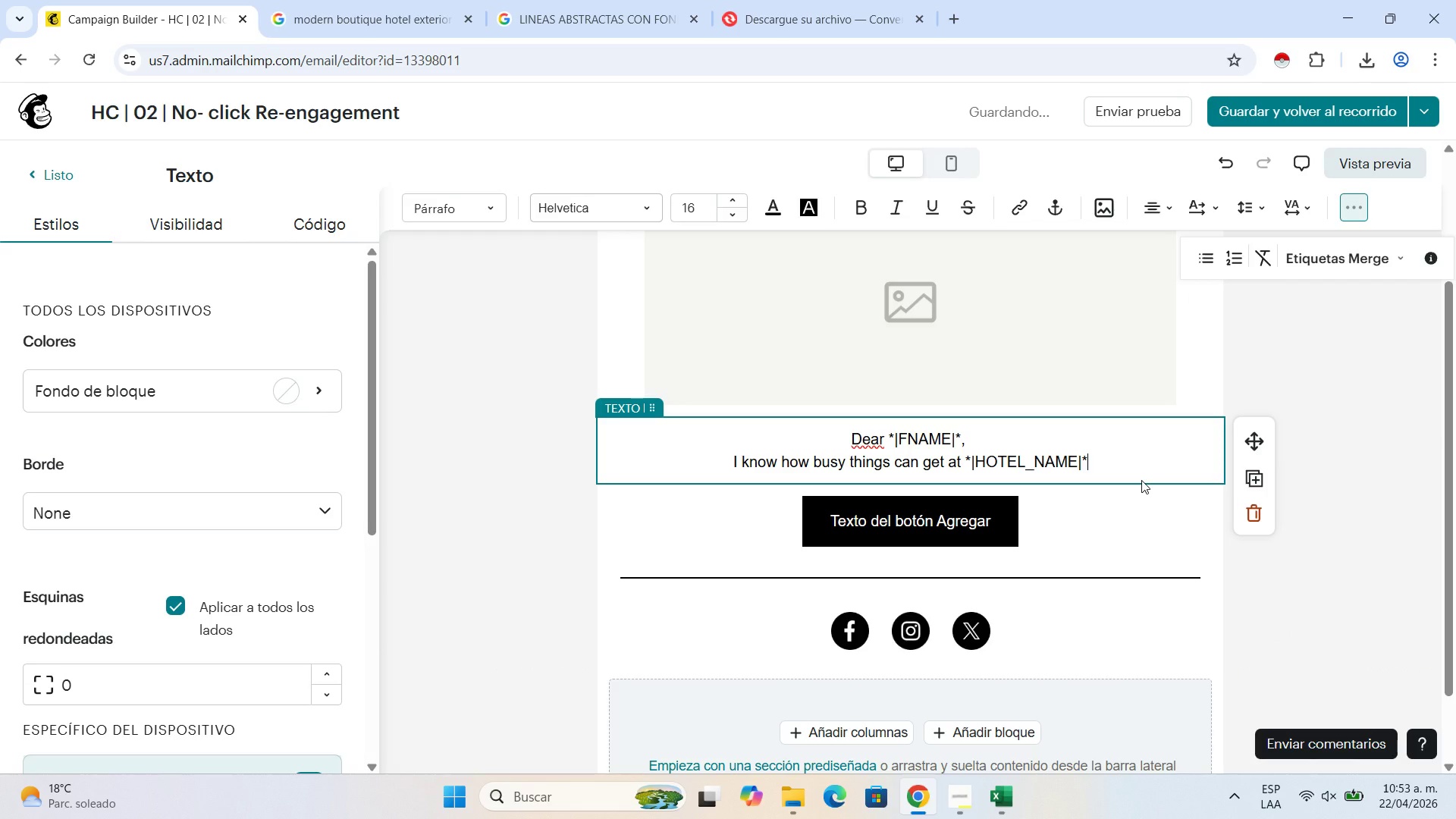 
type(, and I wanted )
 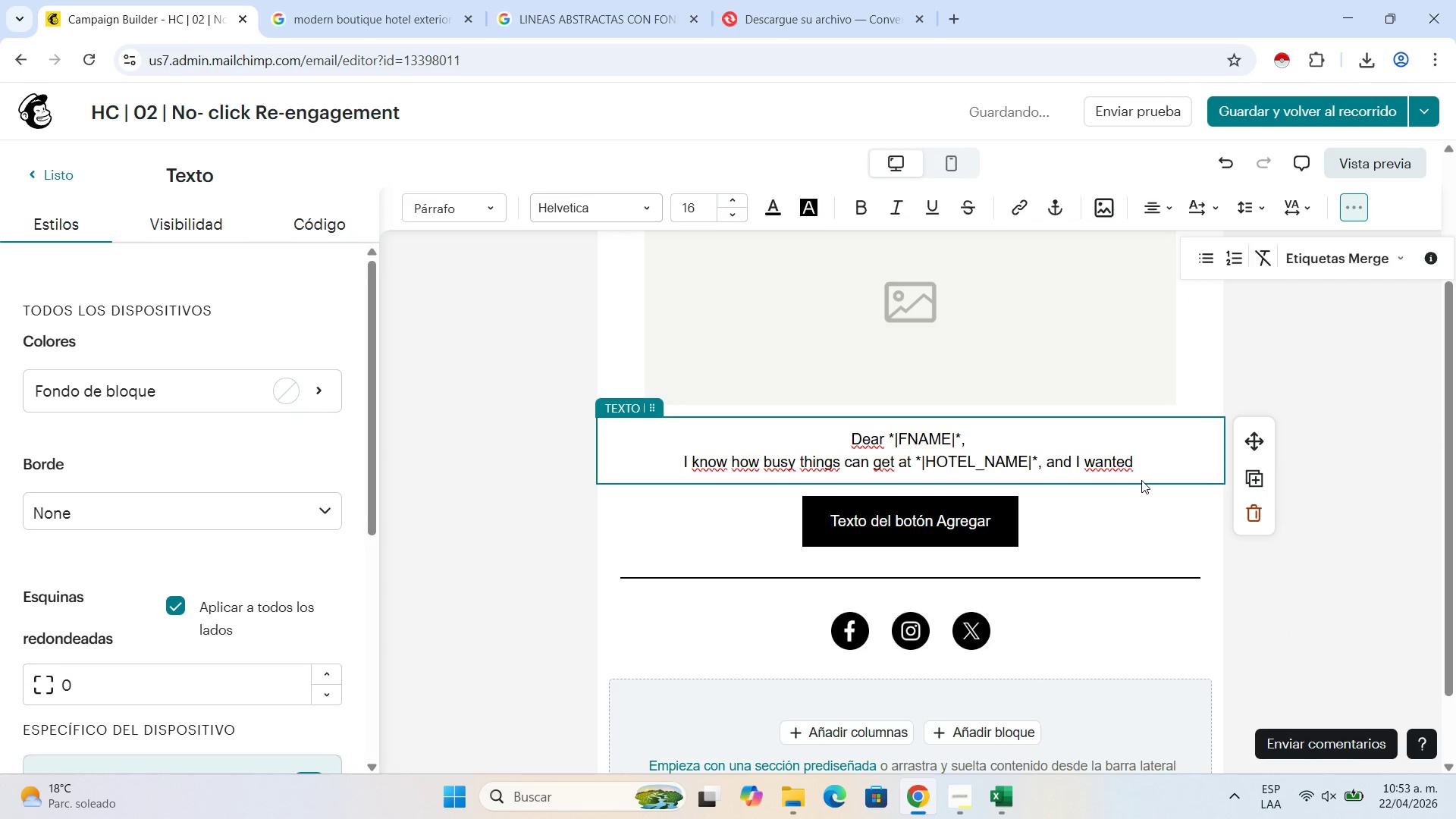 
type(to make sure )
 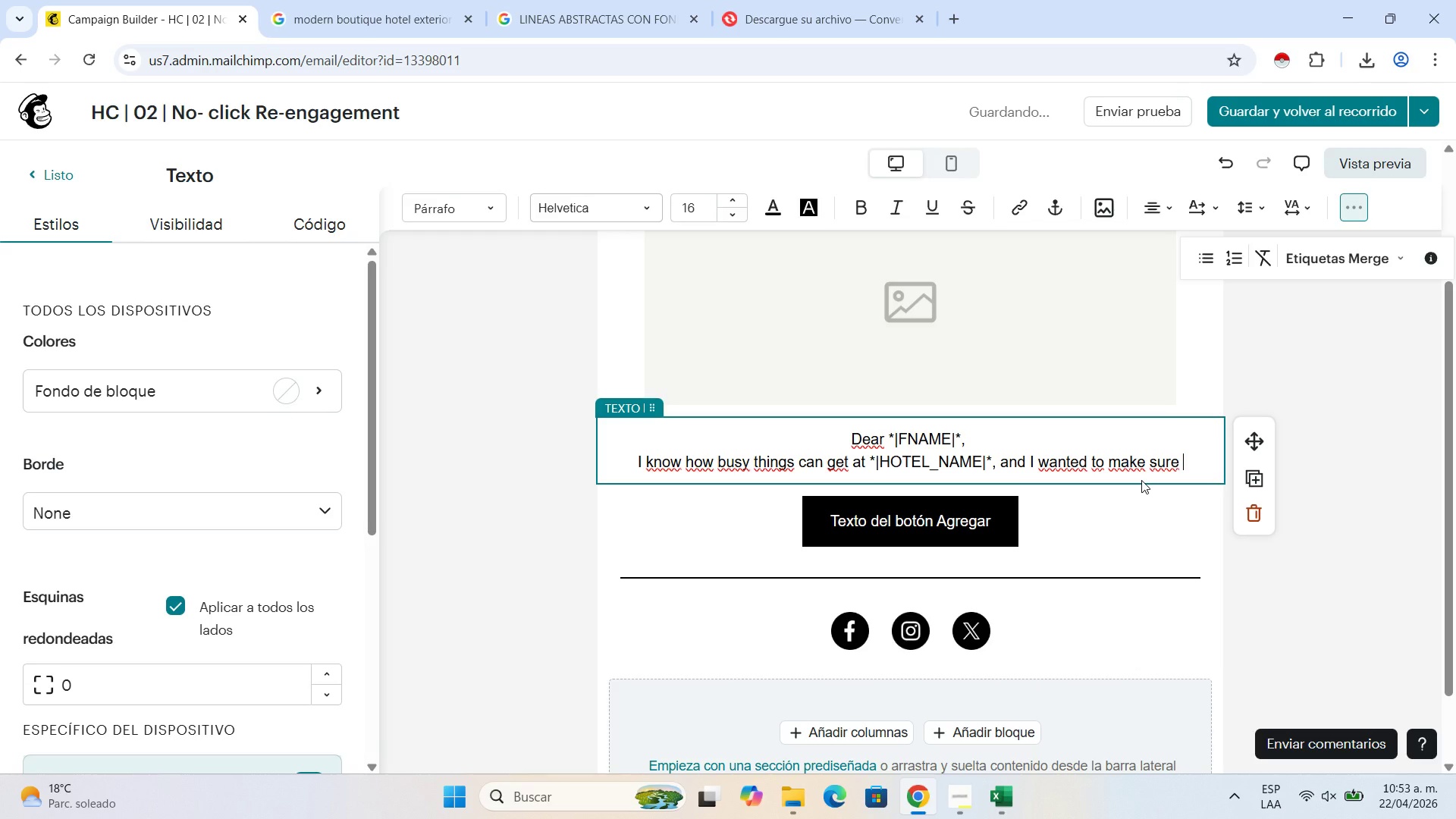 
type(you didin[t miss the information I sent regarding the New )
key(Backspace)
key(Backspace)
key(Backspace)
key(Backspace)
type(new EV charging incentives.)
 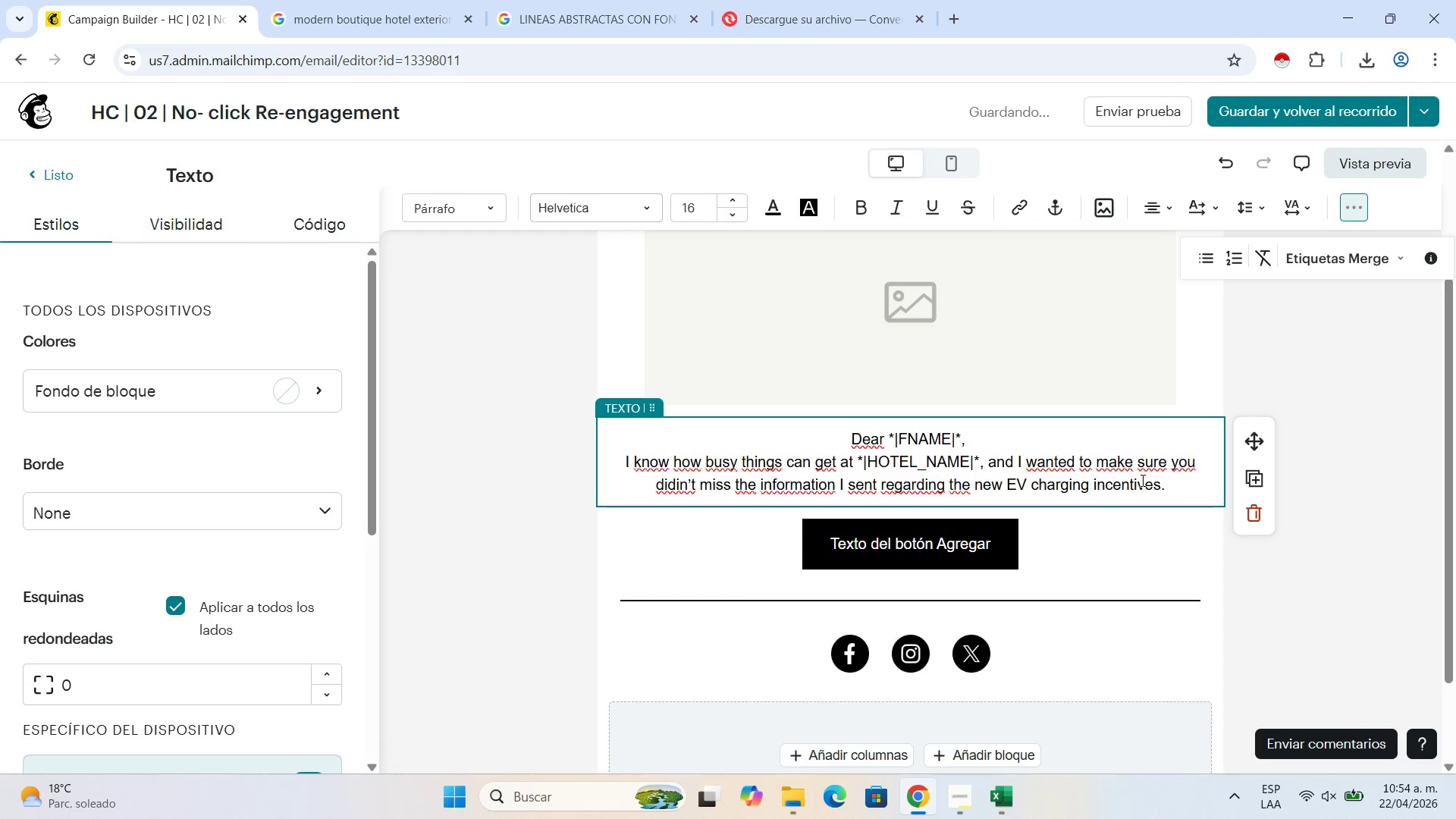 
key(Shift+Enter)
 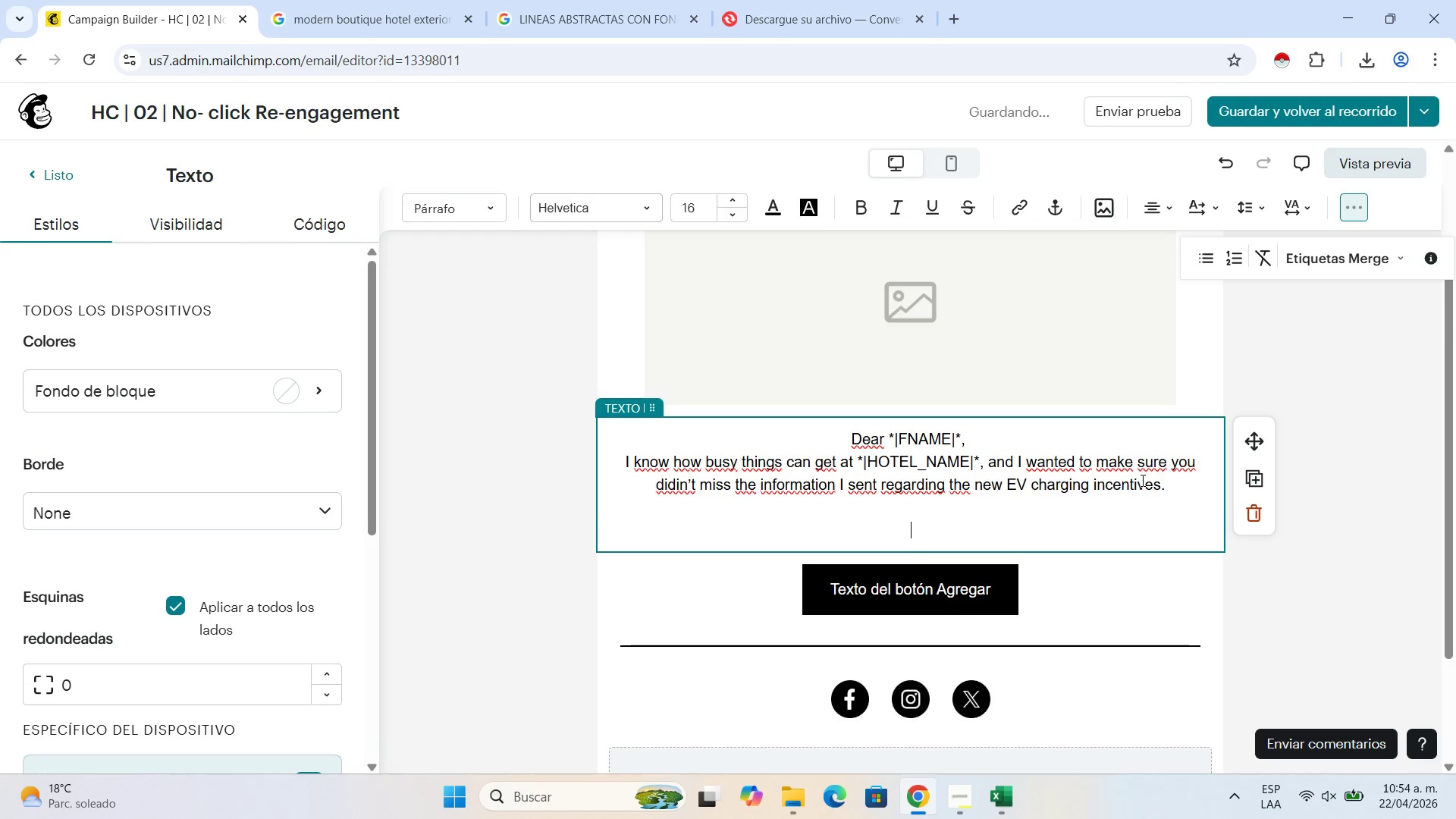 
key(Shift+Enter)
 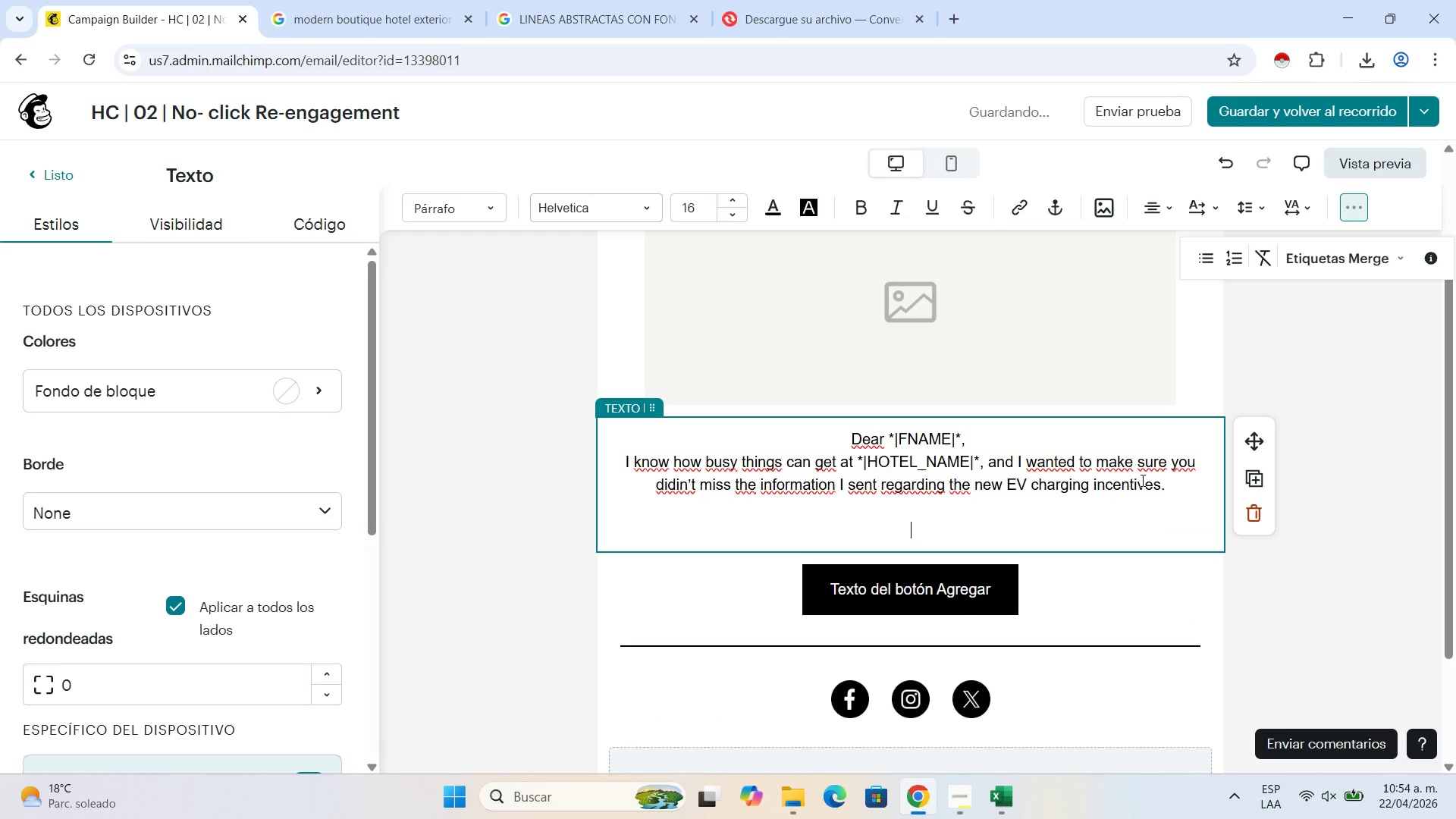 
type(We are seeing many boutique hotels in the region ui)
key(Backspace)
type(tilize )
 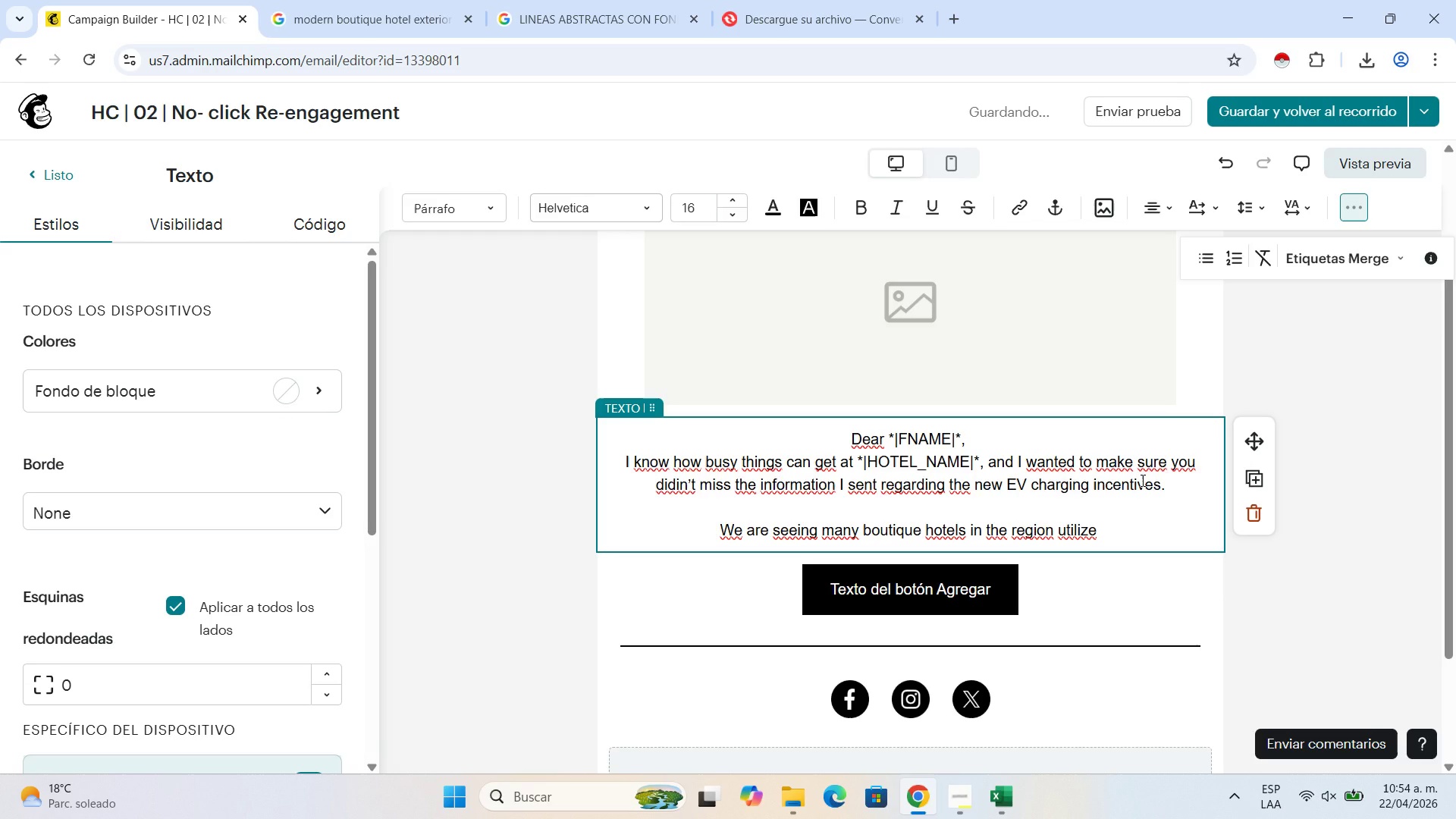 
type(these state-backed programs to increase their propertu)
key(Backspace)
type(y value and appela)
key(Backspace)
key(Backspace)
type(al to the moders)
key(Backspace)
type(n )
key(Backspace)
type(, eco-consci)
 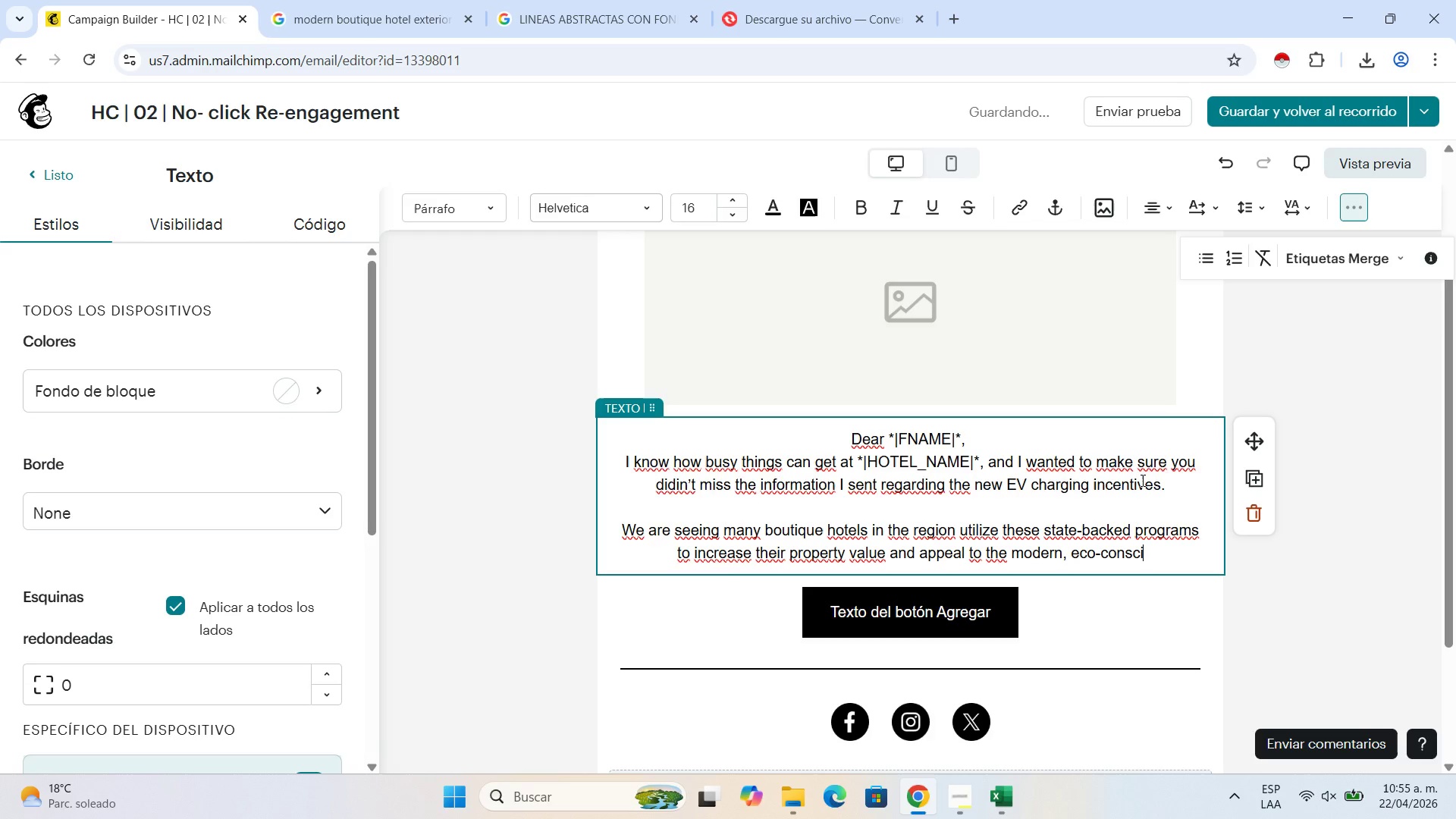 
type(ous traveler.)
 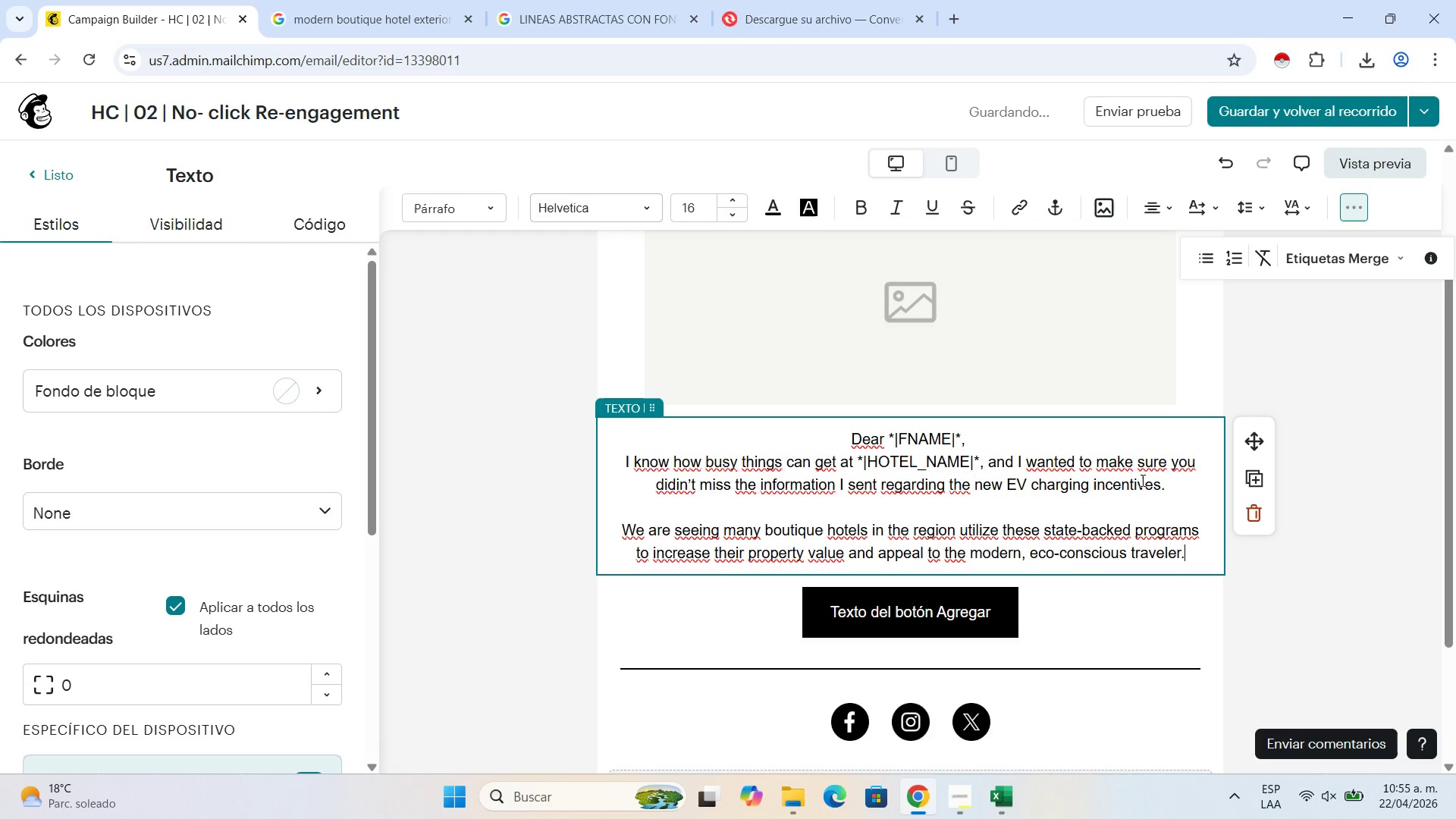 
key(Shift+Enter)
 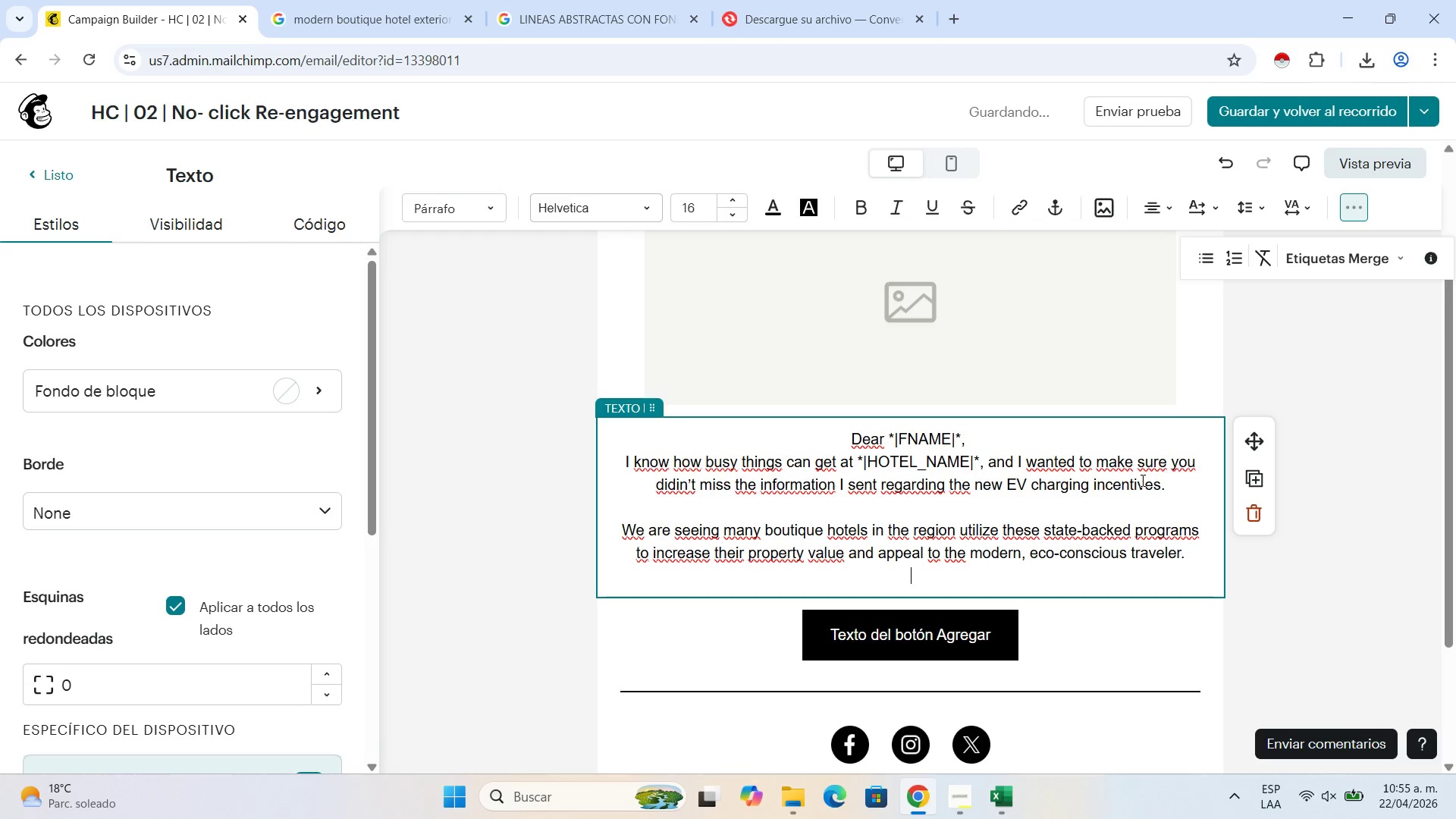 
key(Shift+Enter)
 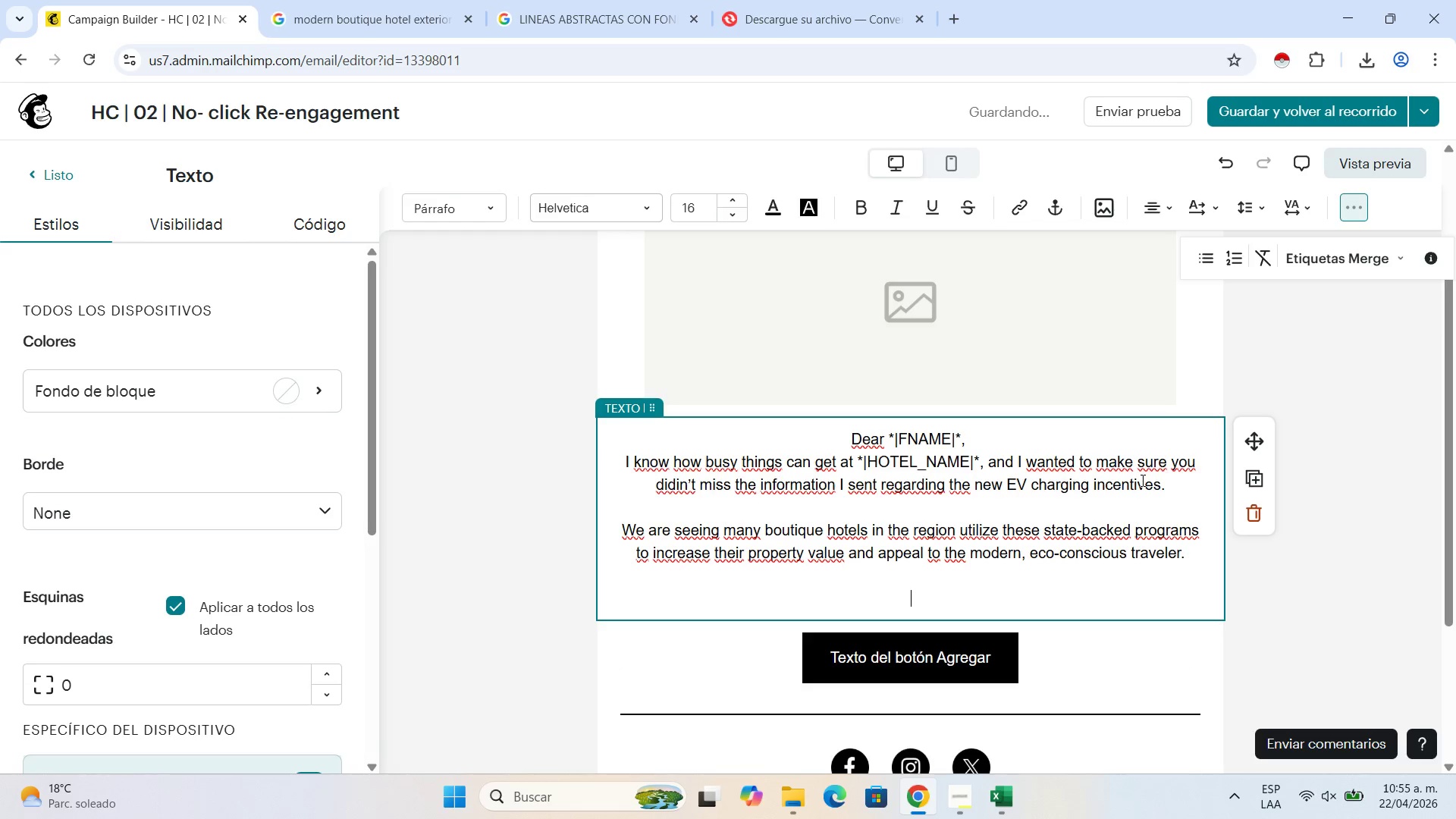 
type(If you have a moment, I invite you to taj)
key(Backspace)
type(ke a look at the ROI cac)
key(Backspace)
type(lcla)
key(Backspace)
key(Backspace)
type(ulator )
key(Backspace)
type( again> )
 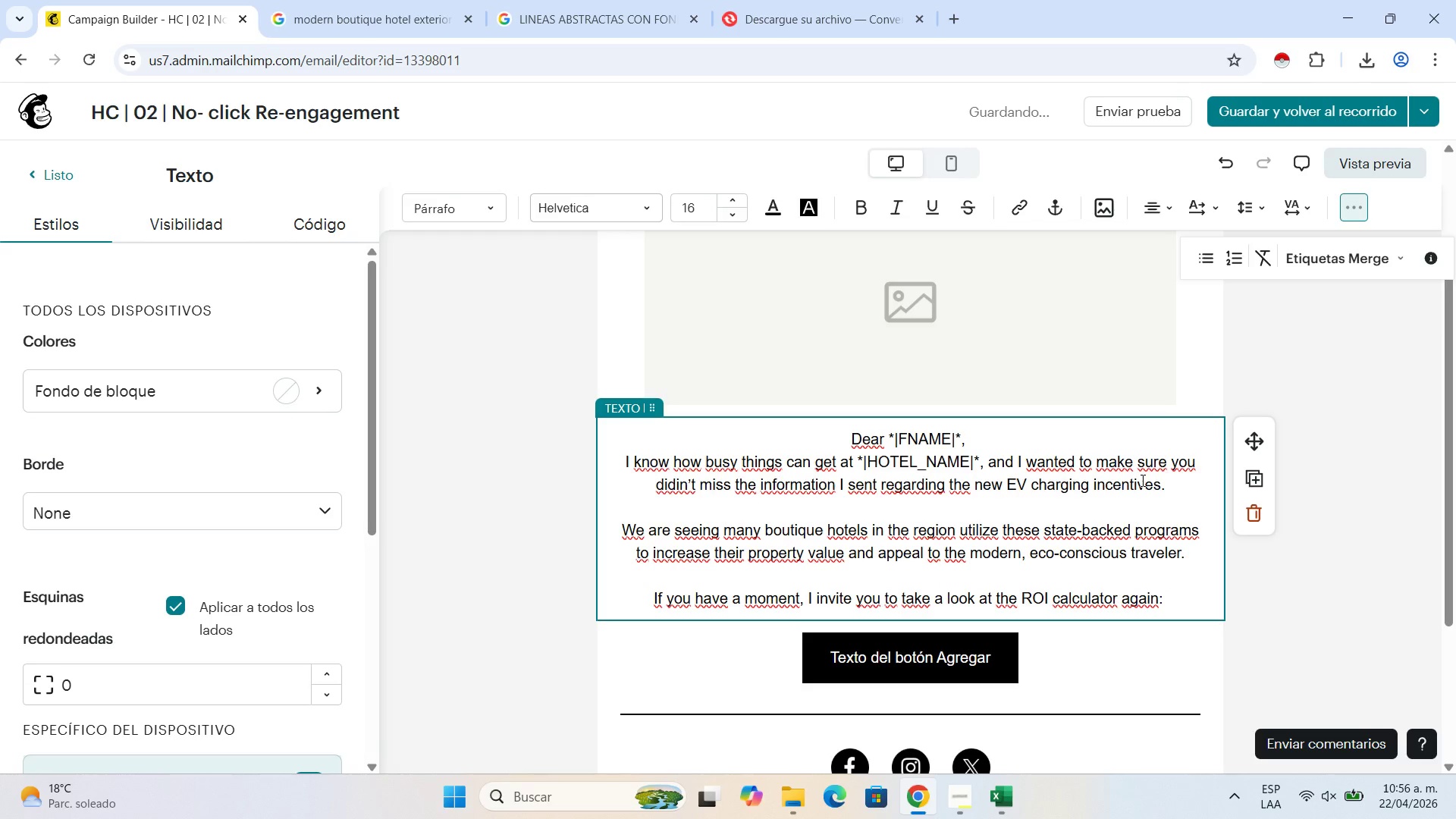 
scroll: coordinate [1141, 480], scroll_direction: up, amount: 1.0
 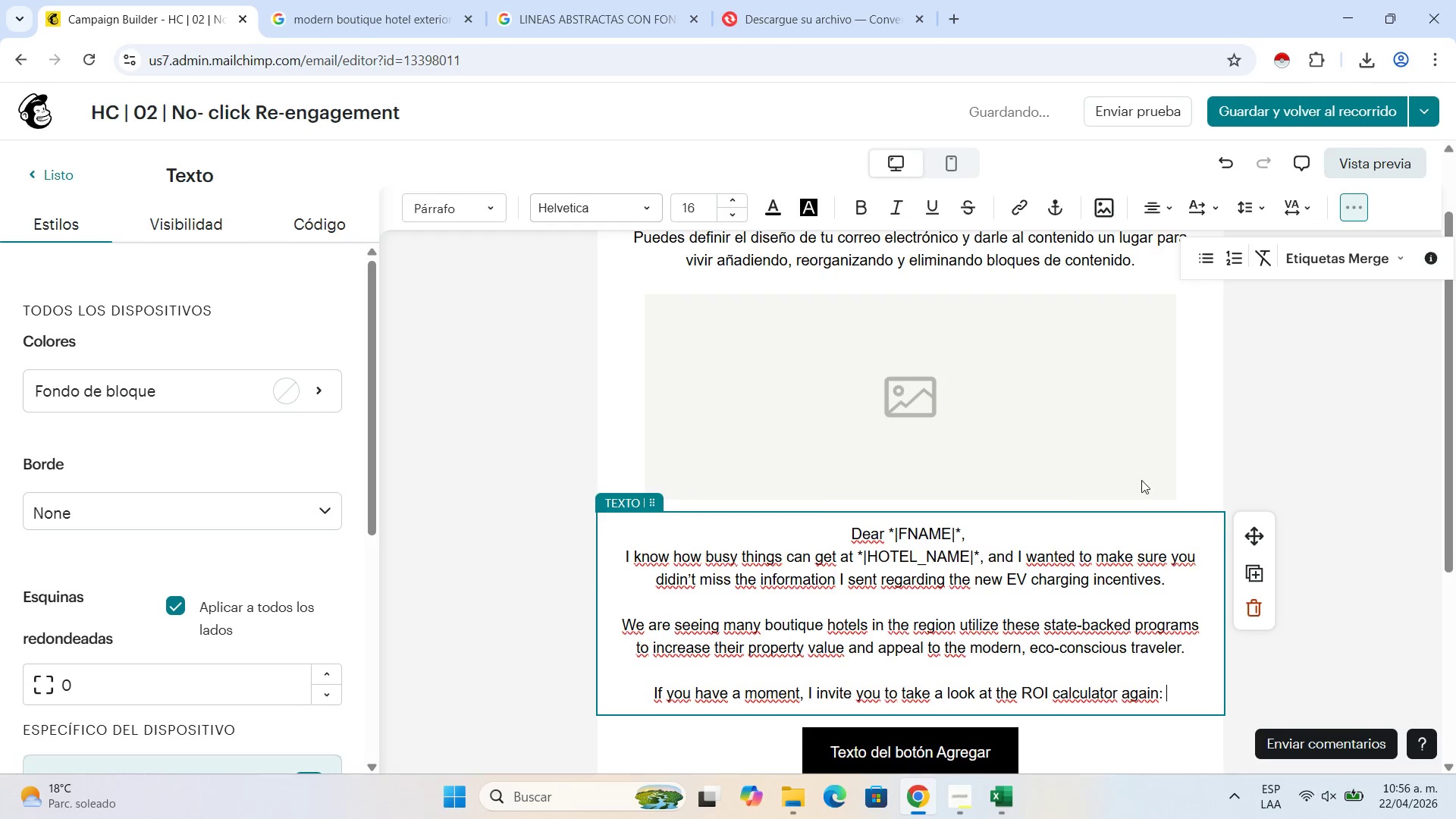 
key(Backspace)
 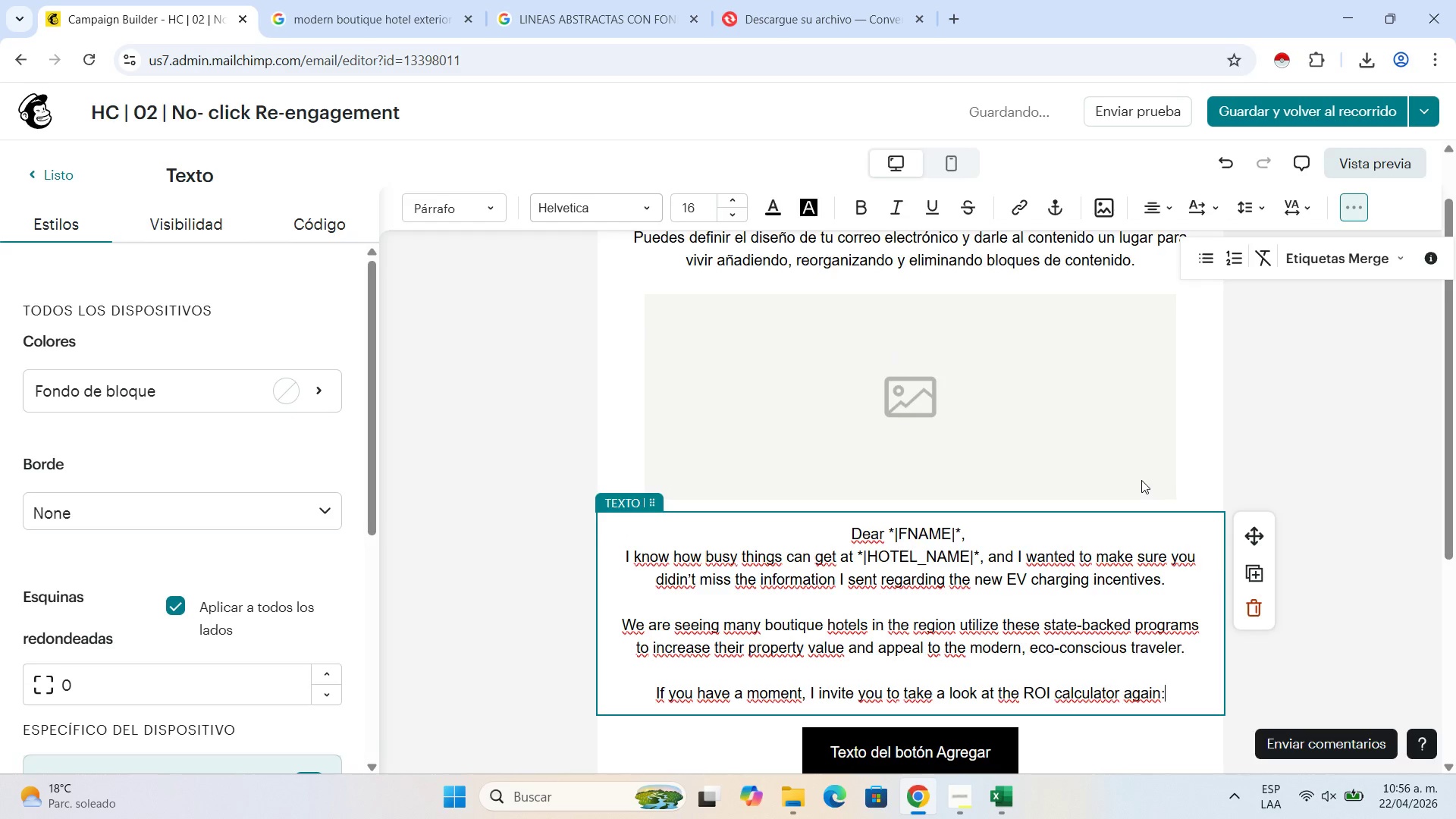 
scroll: coordinate [1135, 482], scroll_direction: down, amount: 5.0
 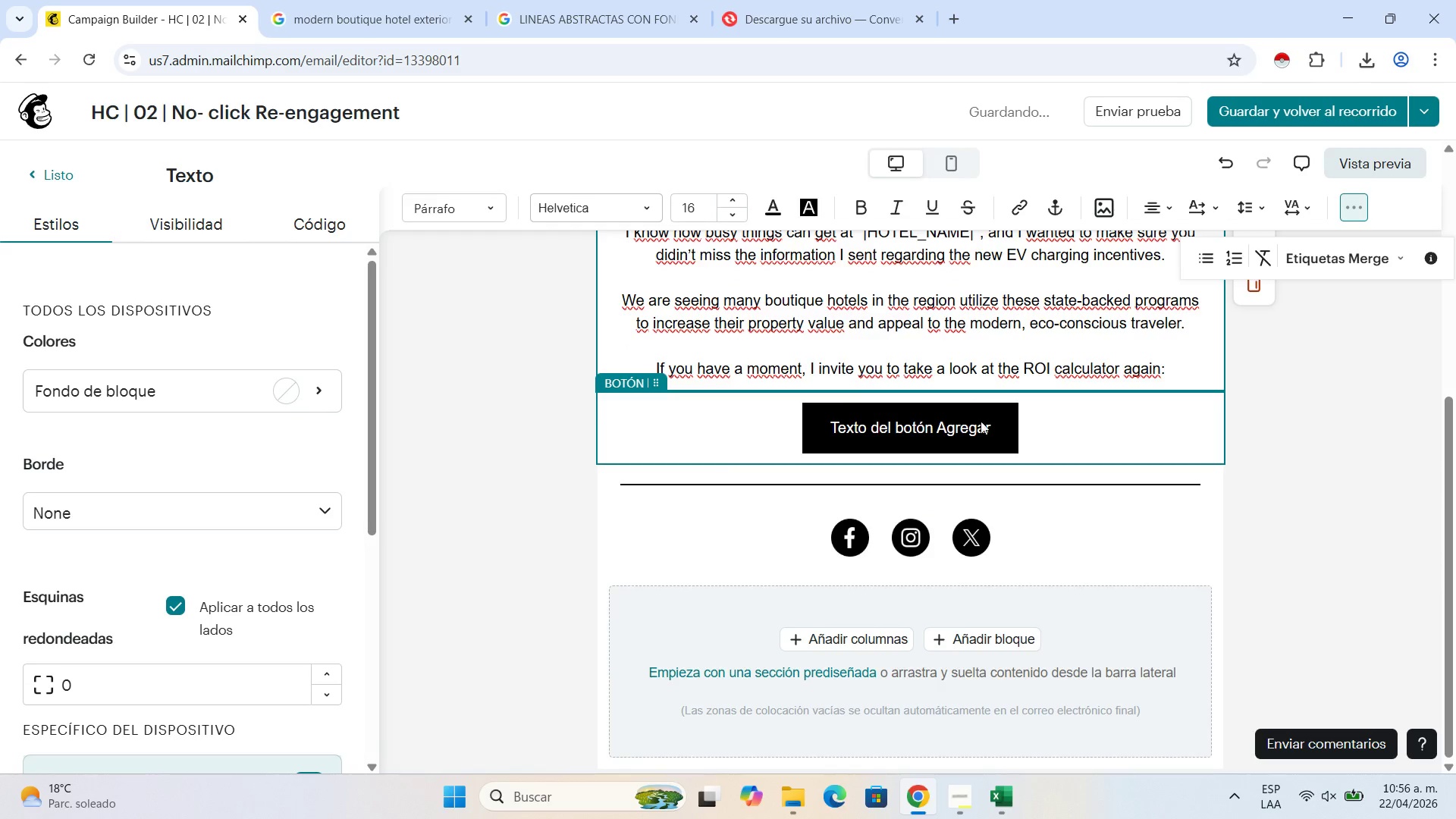 
left_click([991, 431])
 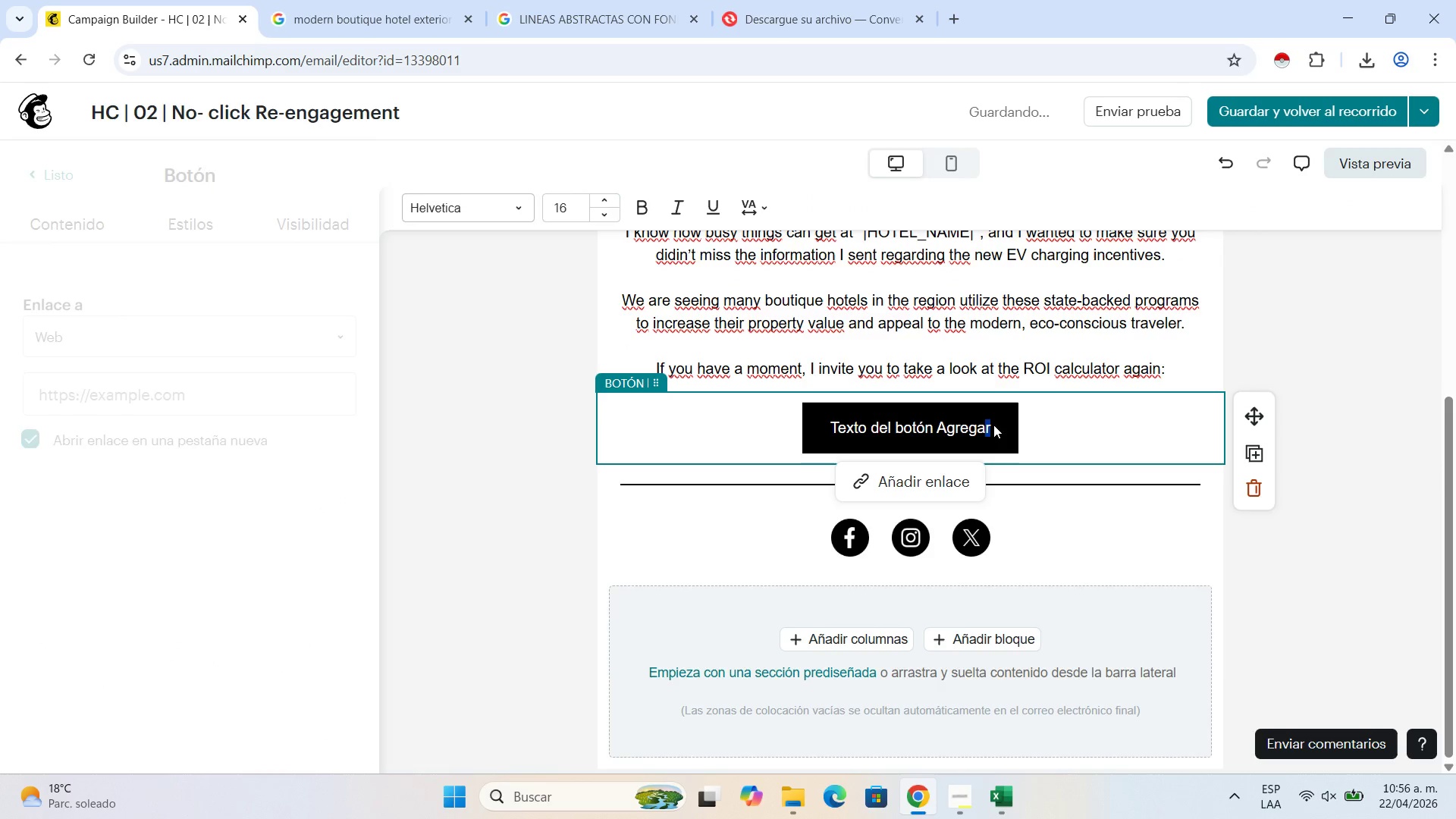 
left_click([995, 426])
 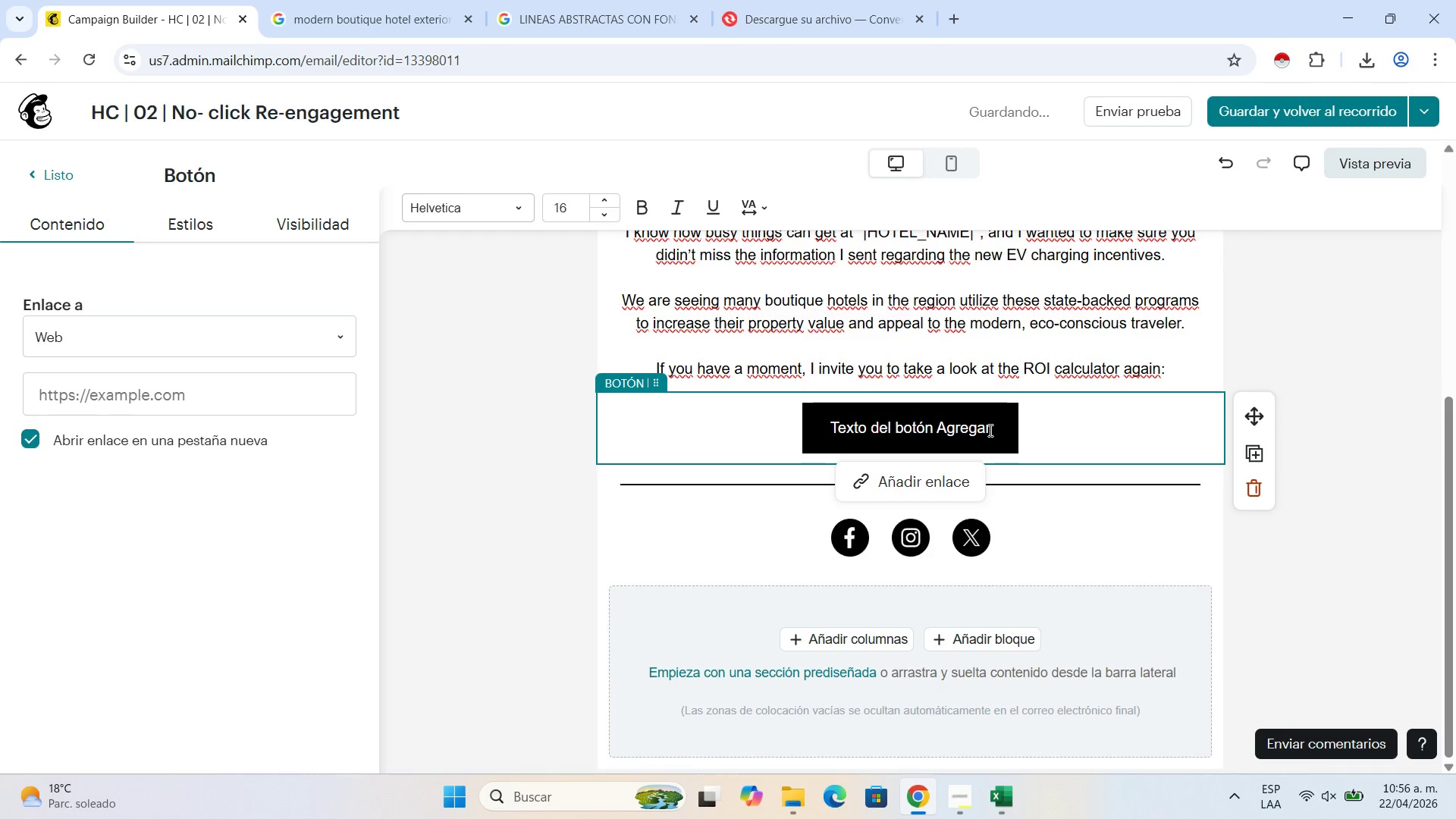 
left_click_drag(start_coordinate=[989, 430], to_coordinate=[711, 434])
 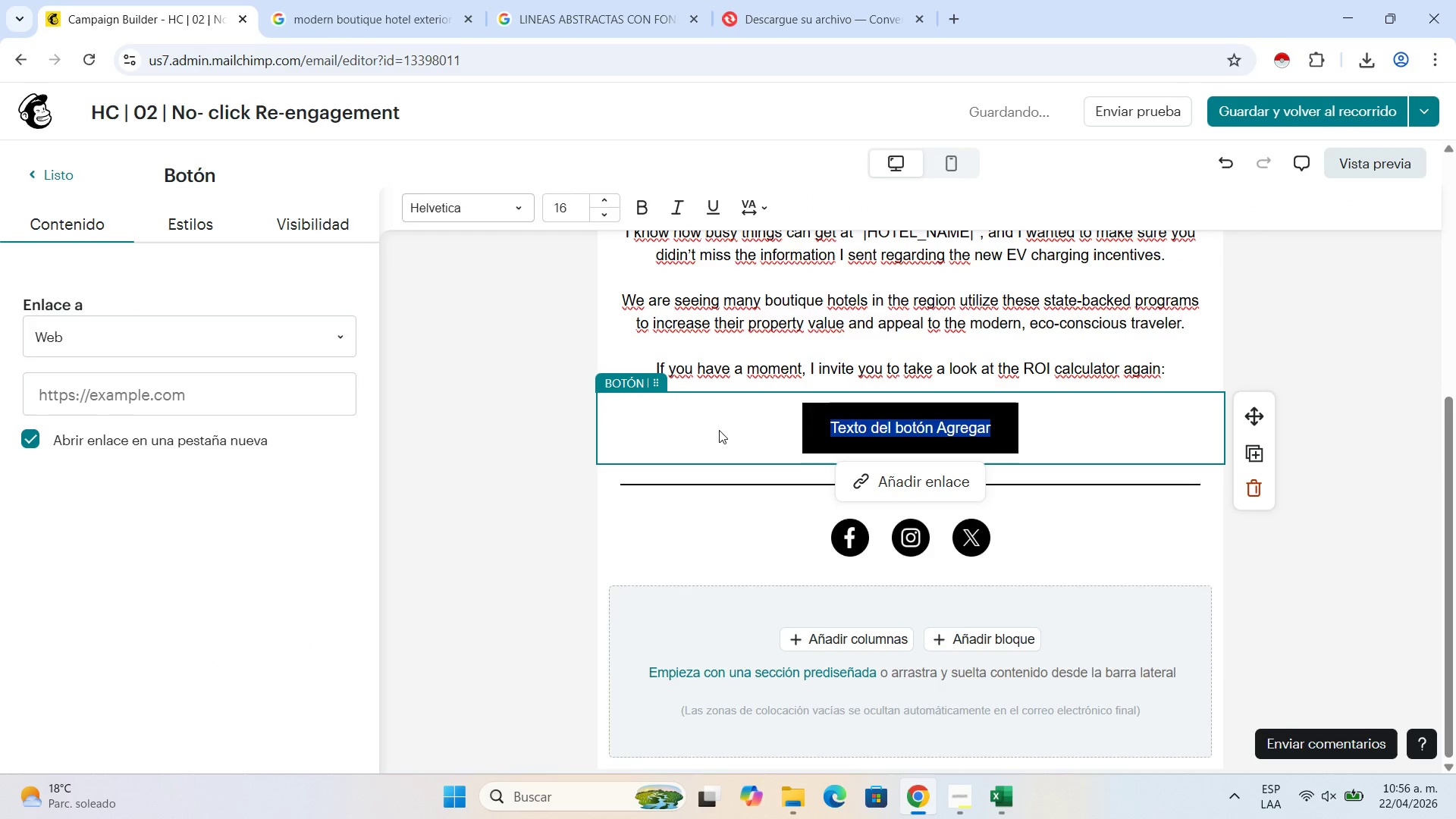 
type(" VIEW RIO CALCULATOR ?)
 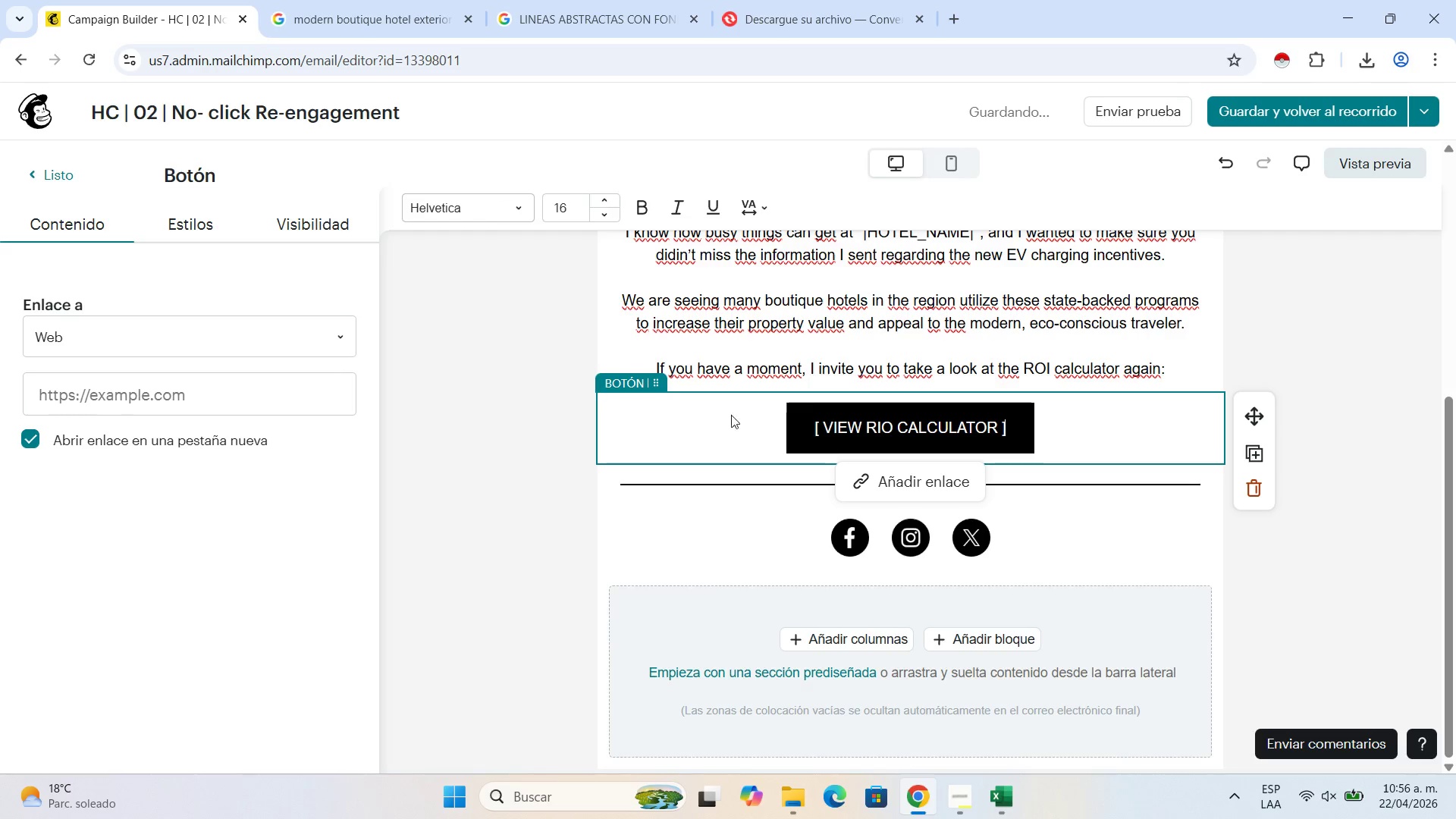 
left_click([893, 428])
 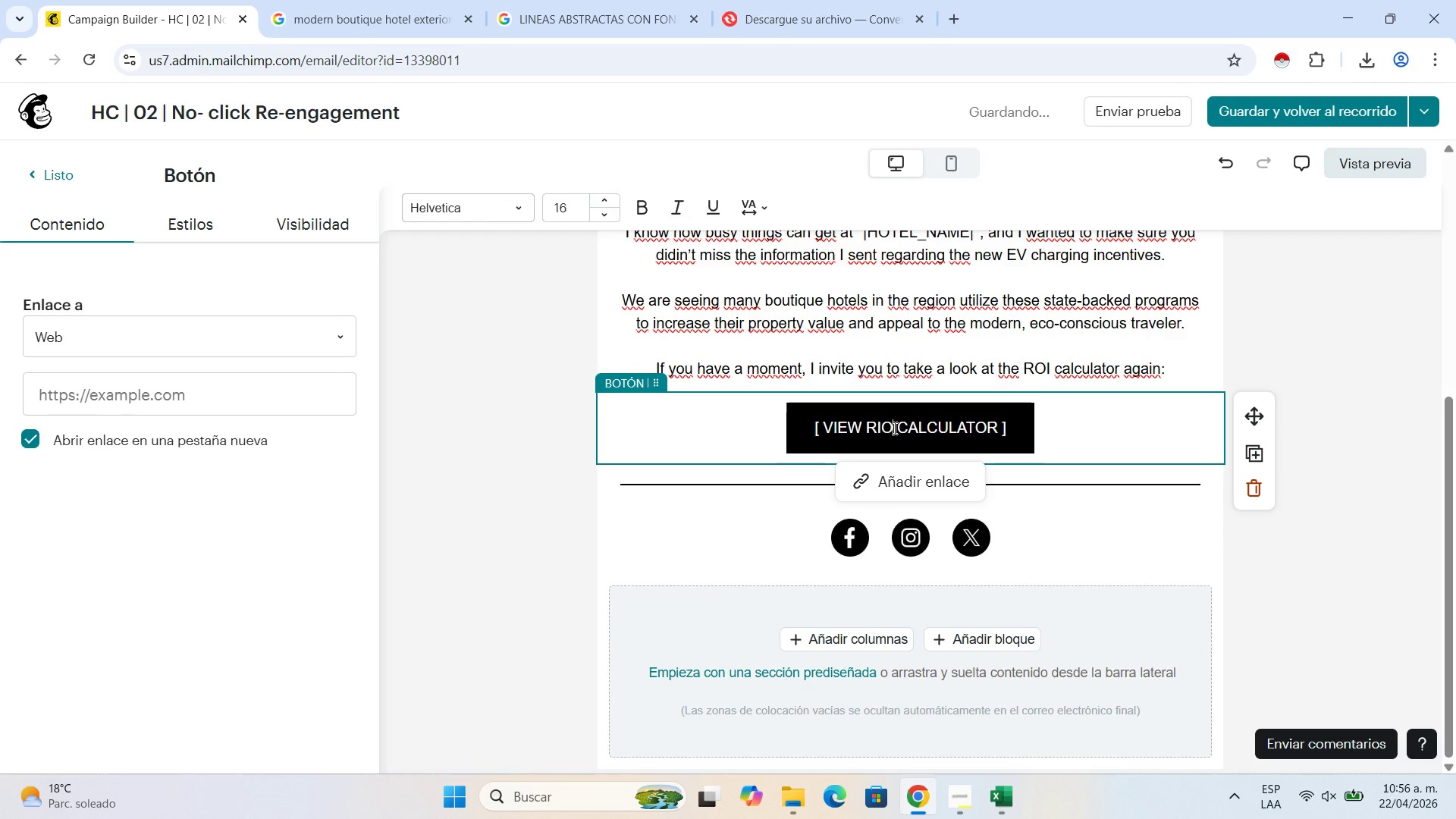 
key(Backspace)
key(Backspace)
type(OI)
 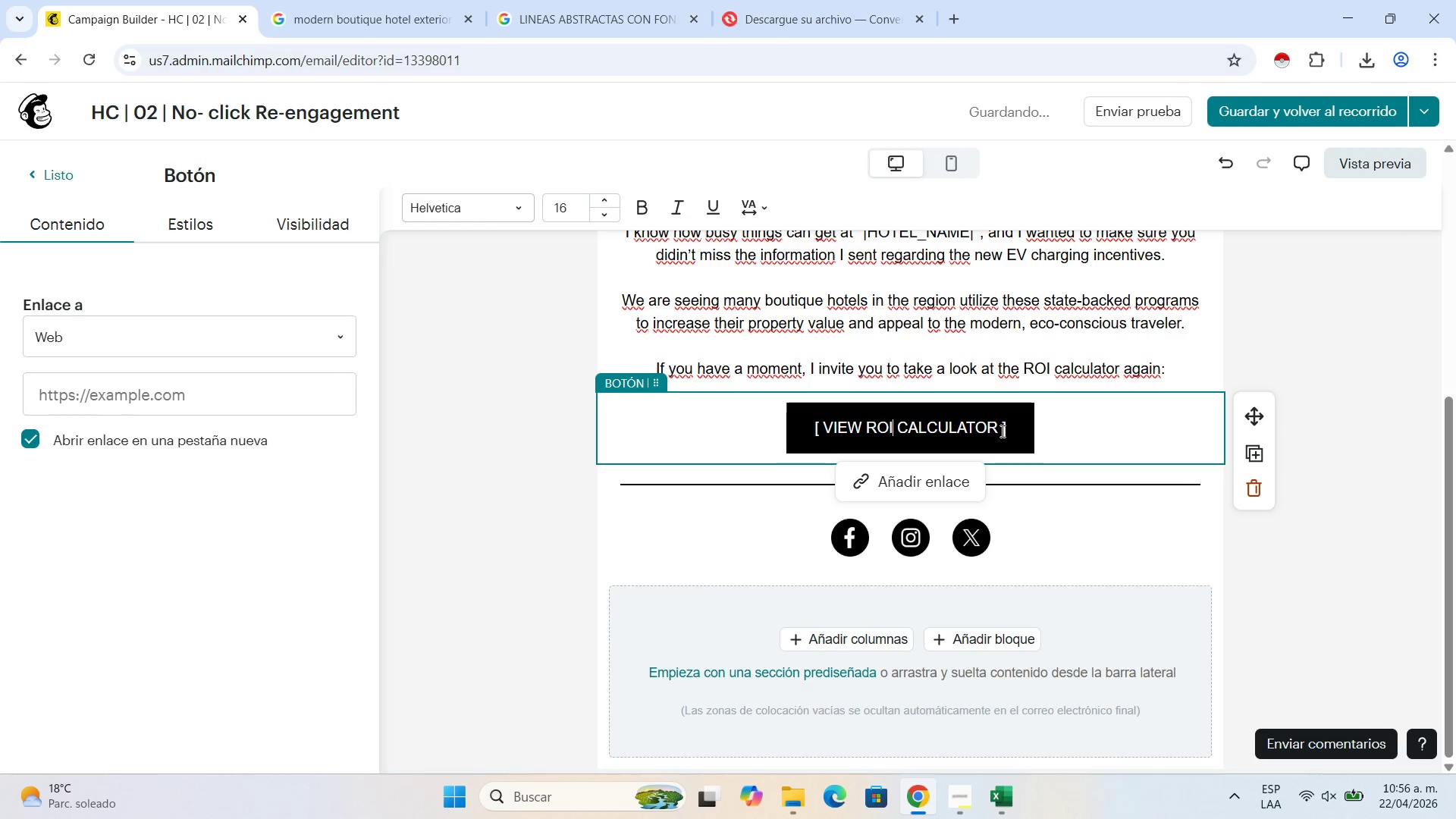 
left_click_drag(start_coordinate=[1005, 431], to_coordinate=[802, 450])
 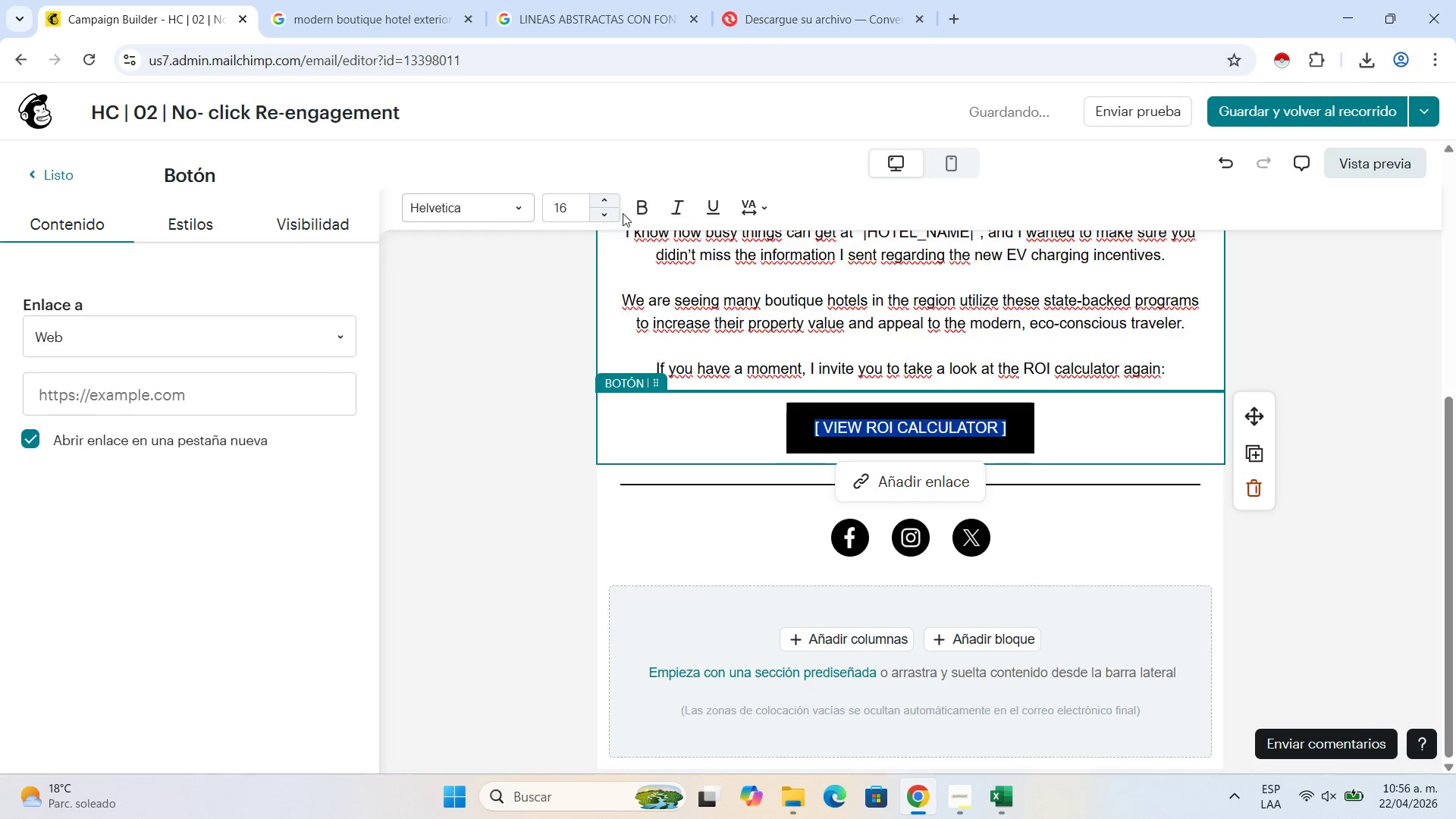 
left_click([636, 211])
 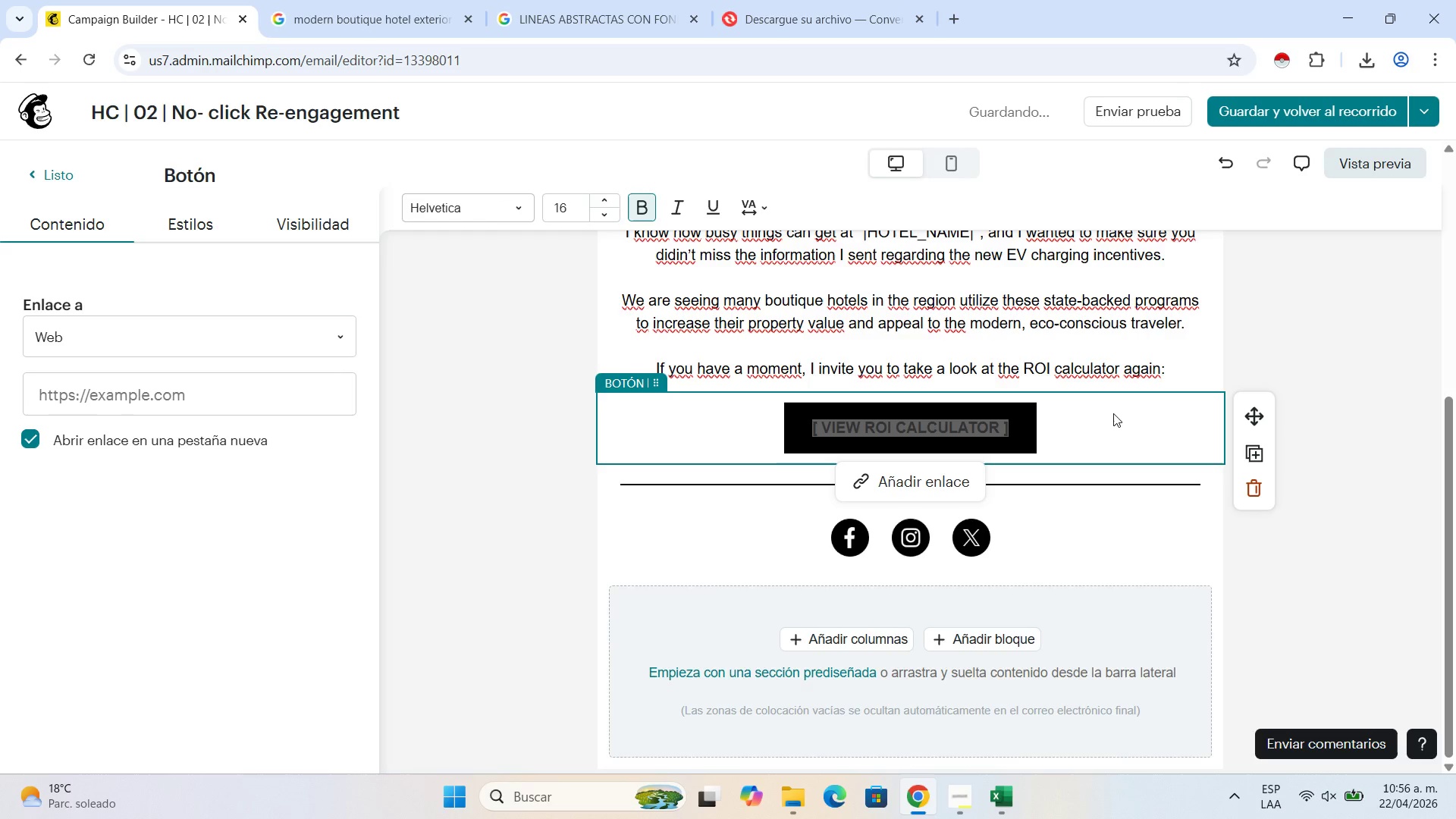 
left_click([1132, 410])
 